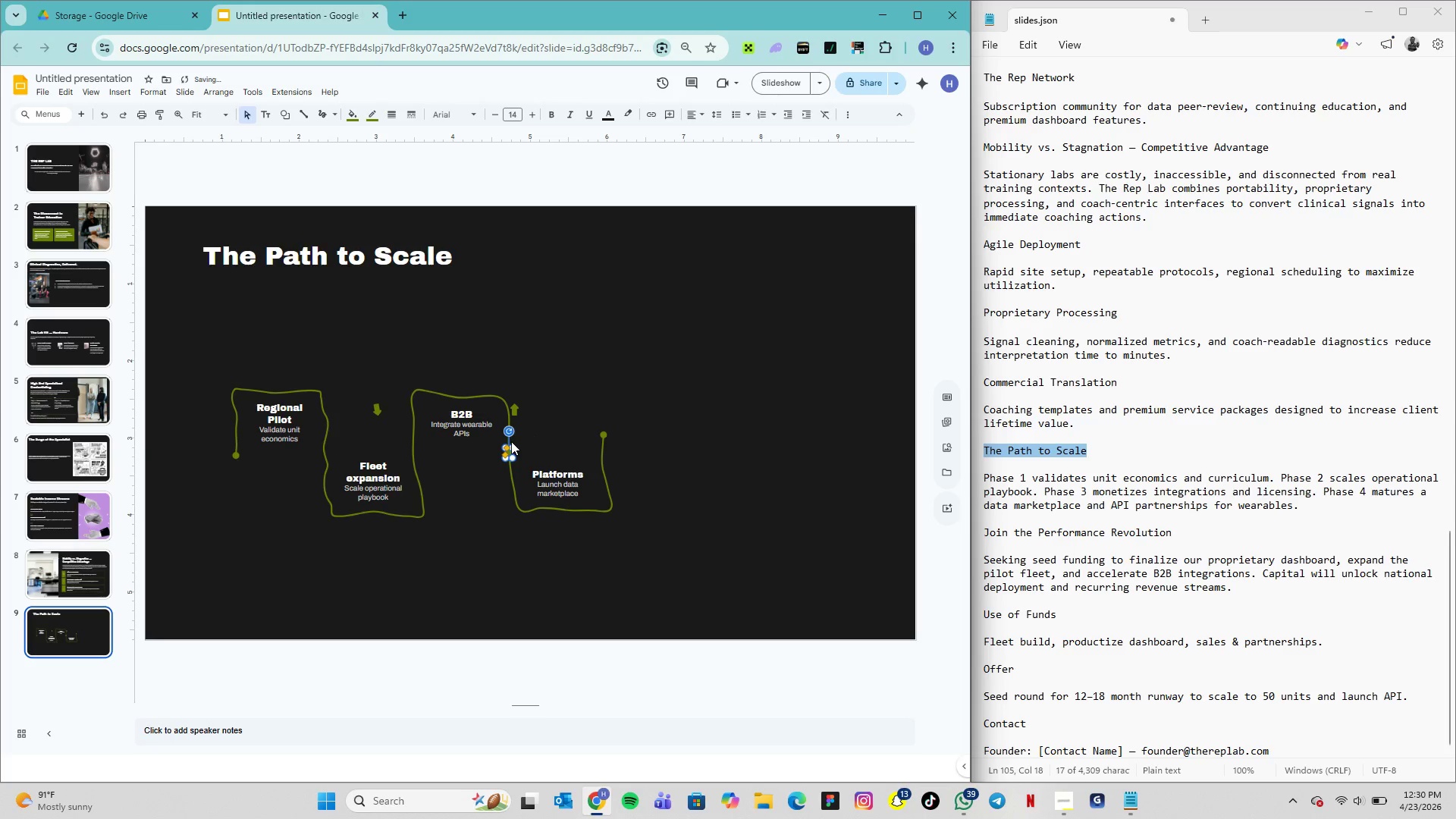 
key(ArrowRight)
 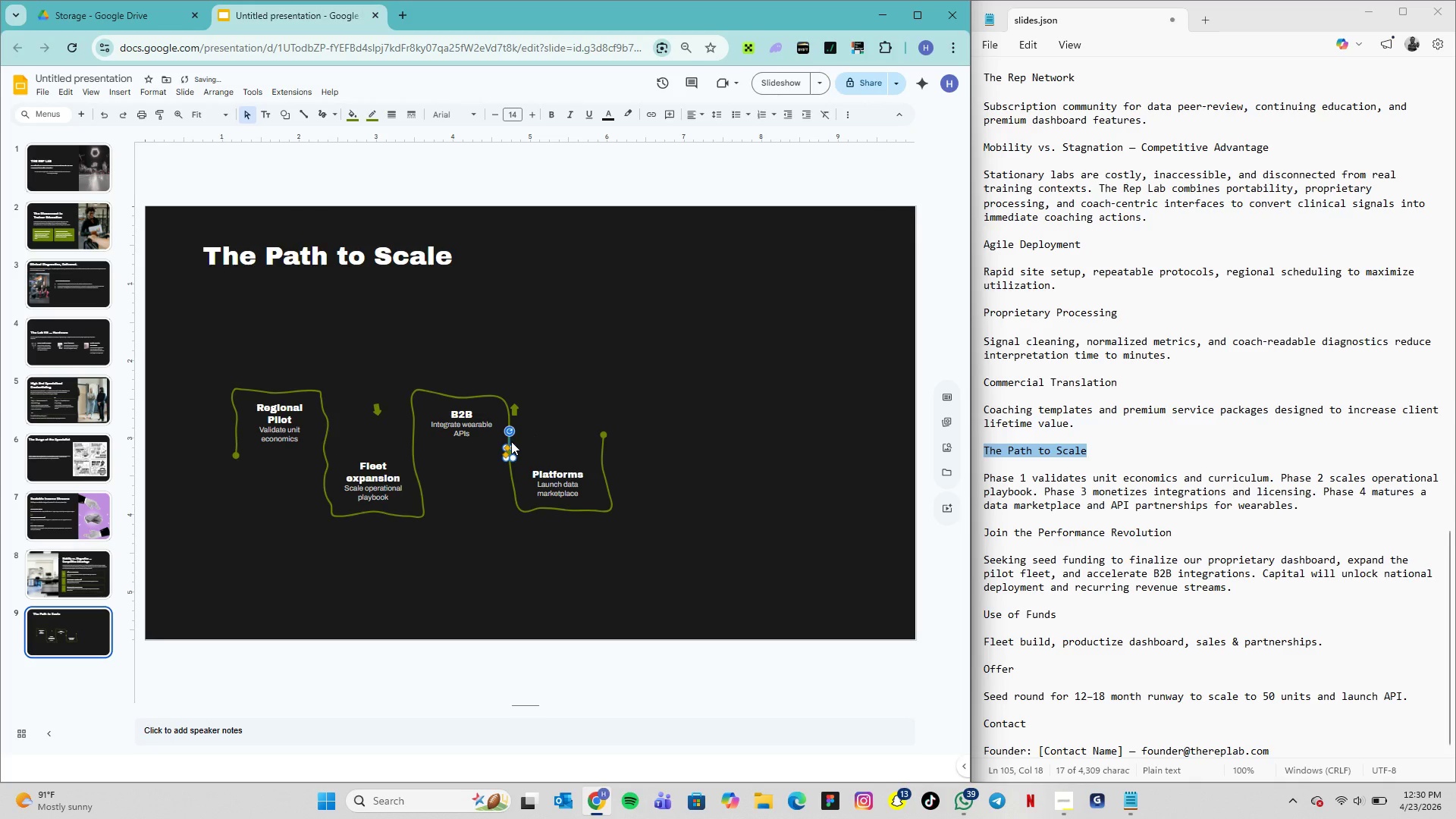 
key(ArrowRight)
 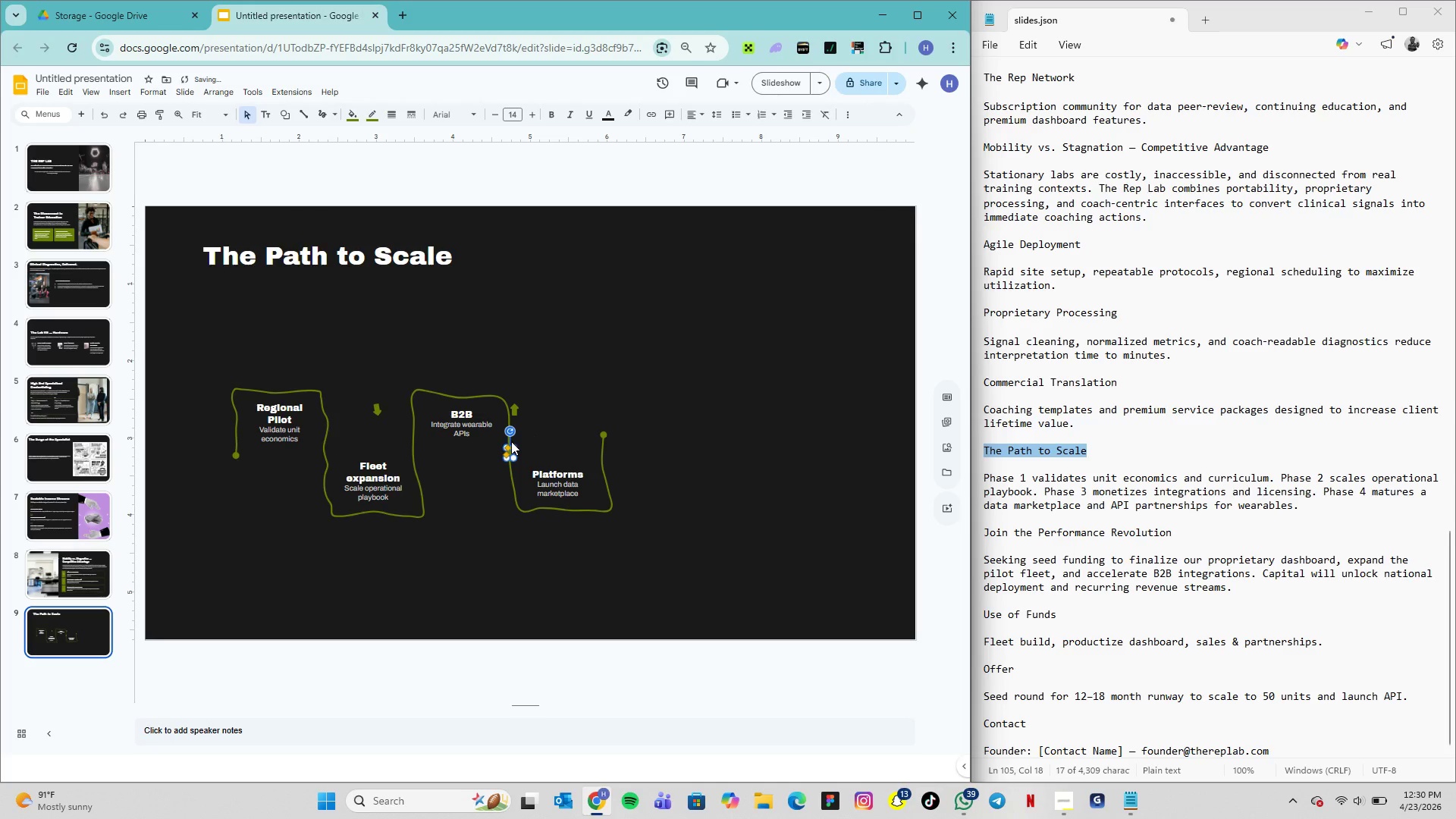 
key(ArrowRight)
 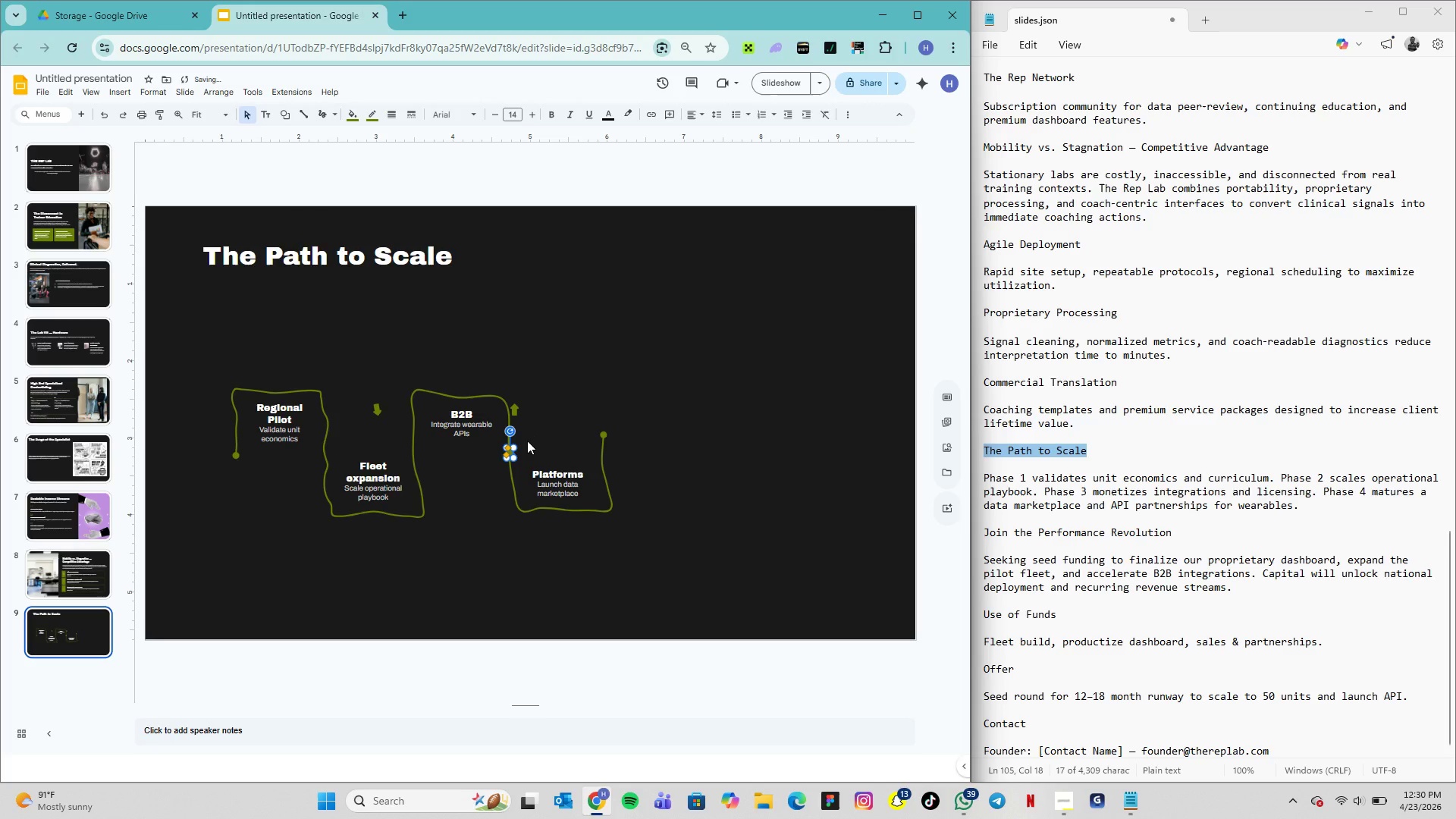 
left_click([527, 441])
 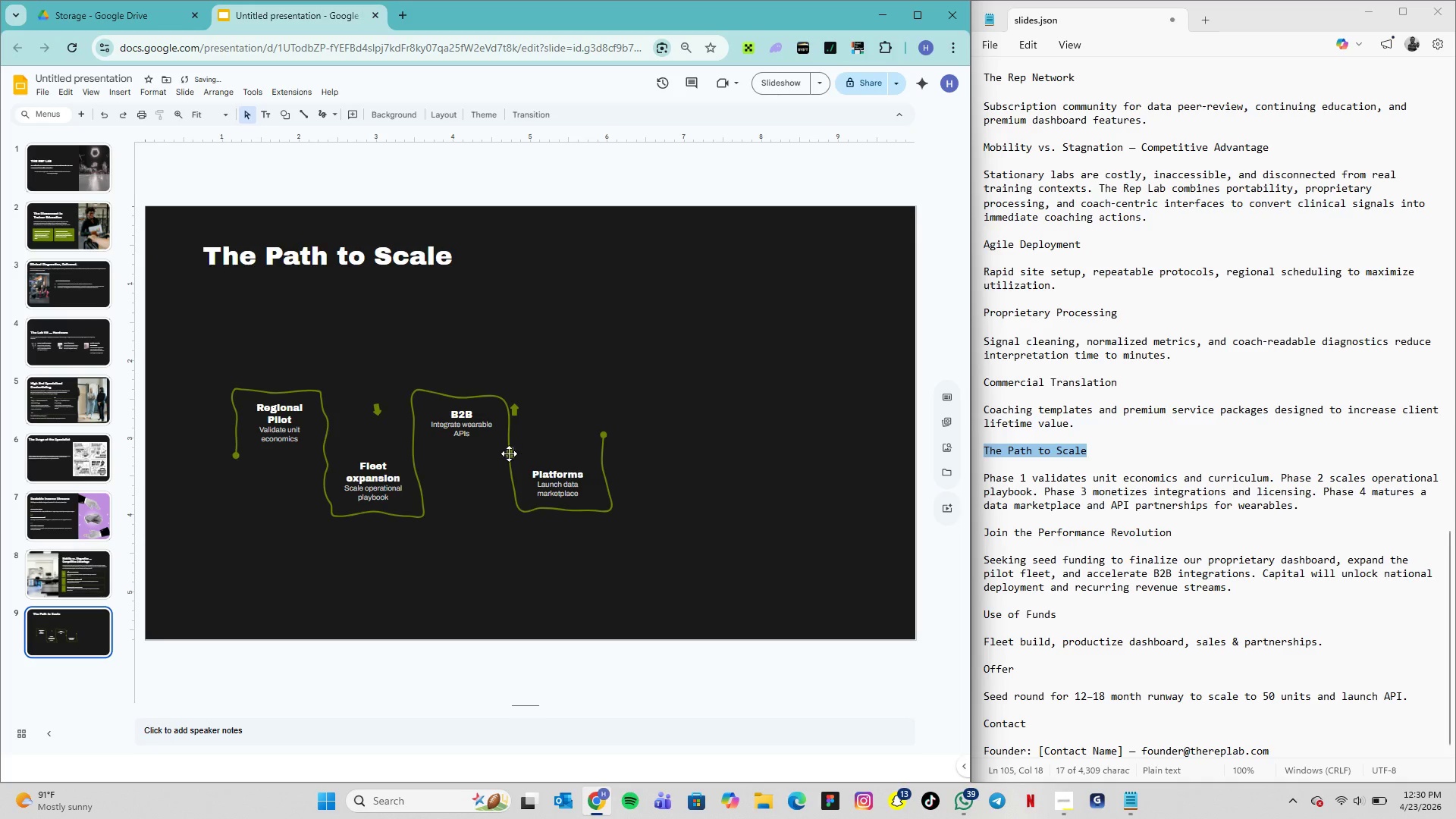 
left_click([509, 453])
 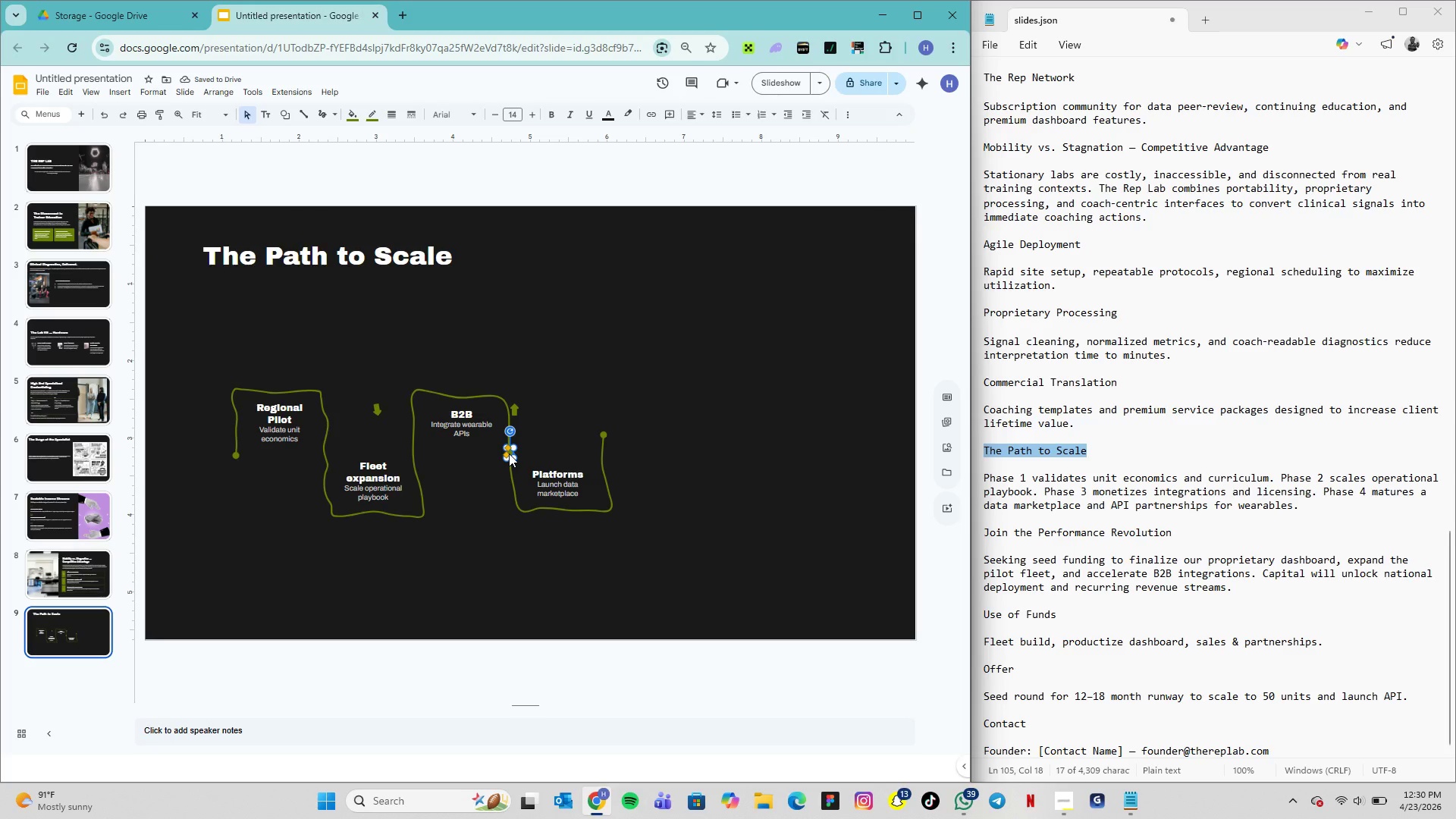 
key(ArrowLeft)
 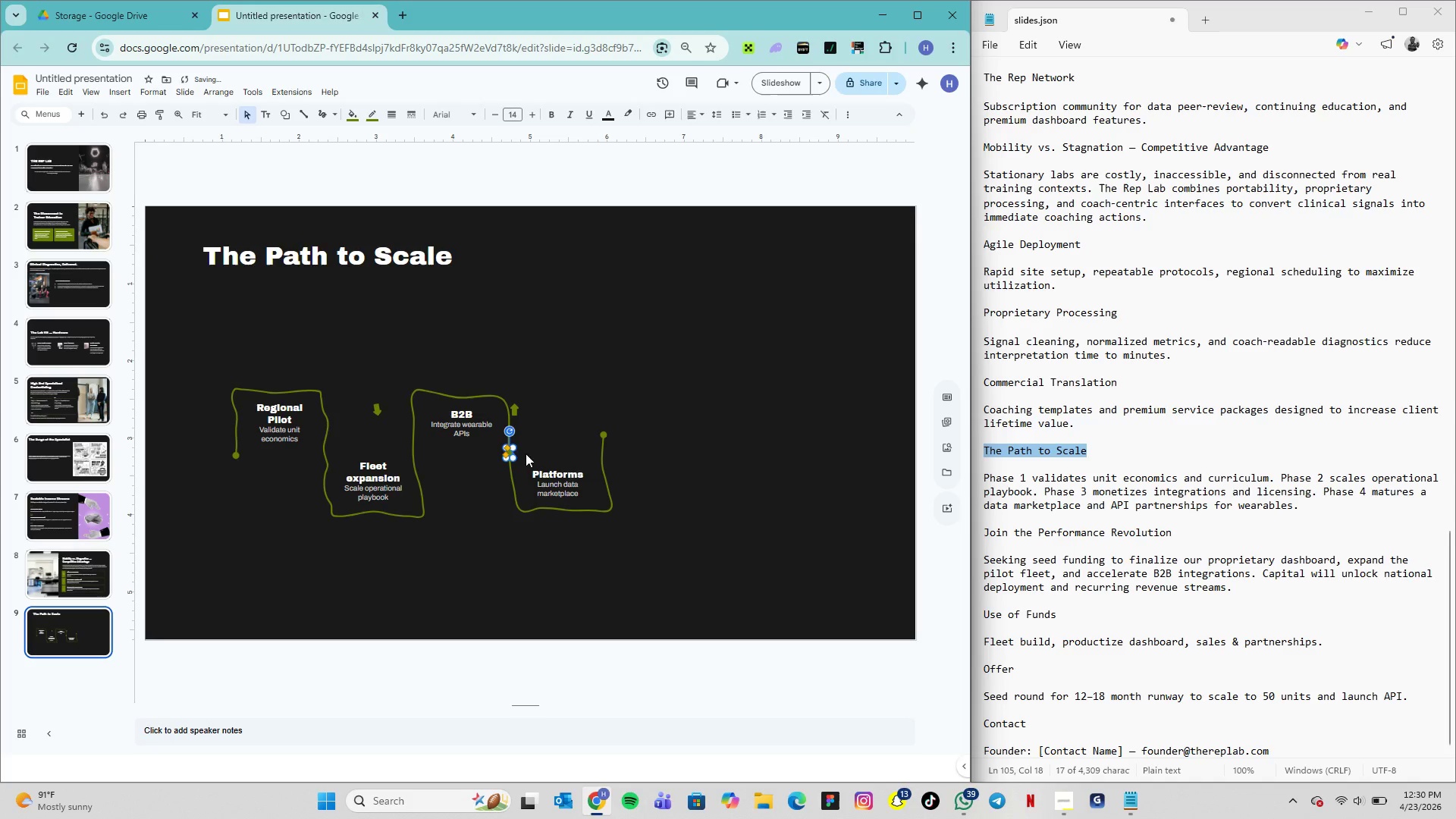 
left_click([535, 453])
 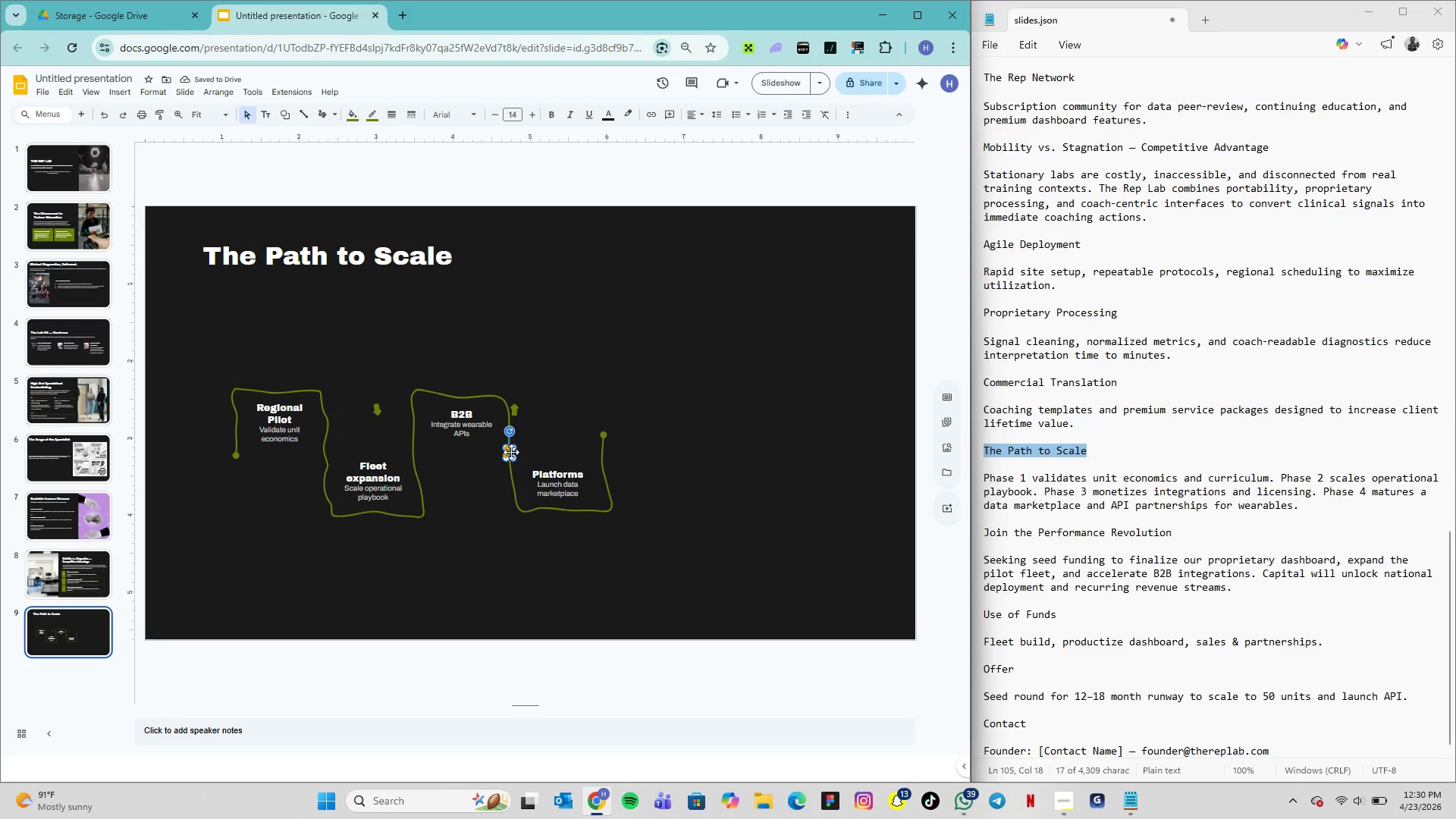 
key(ArrowLeft)
 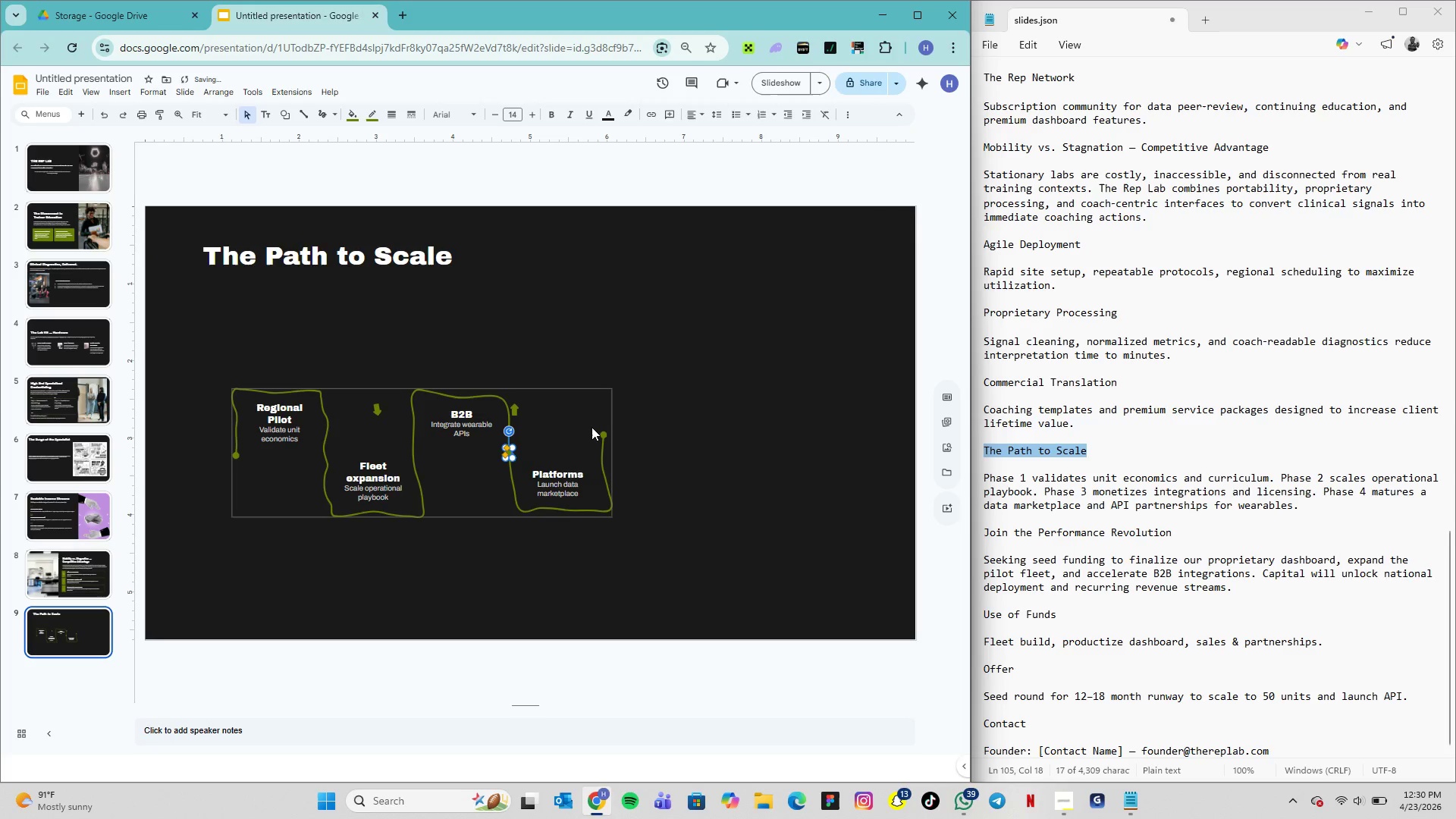 
left_click([592, 427])
 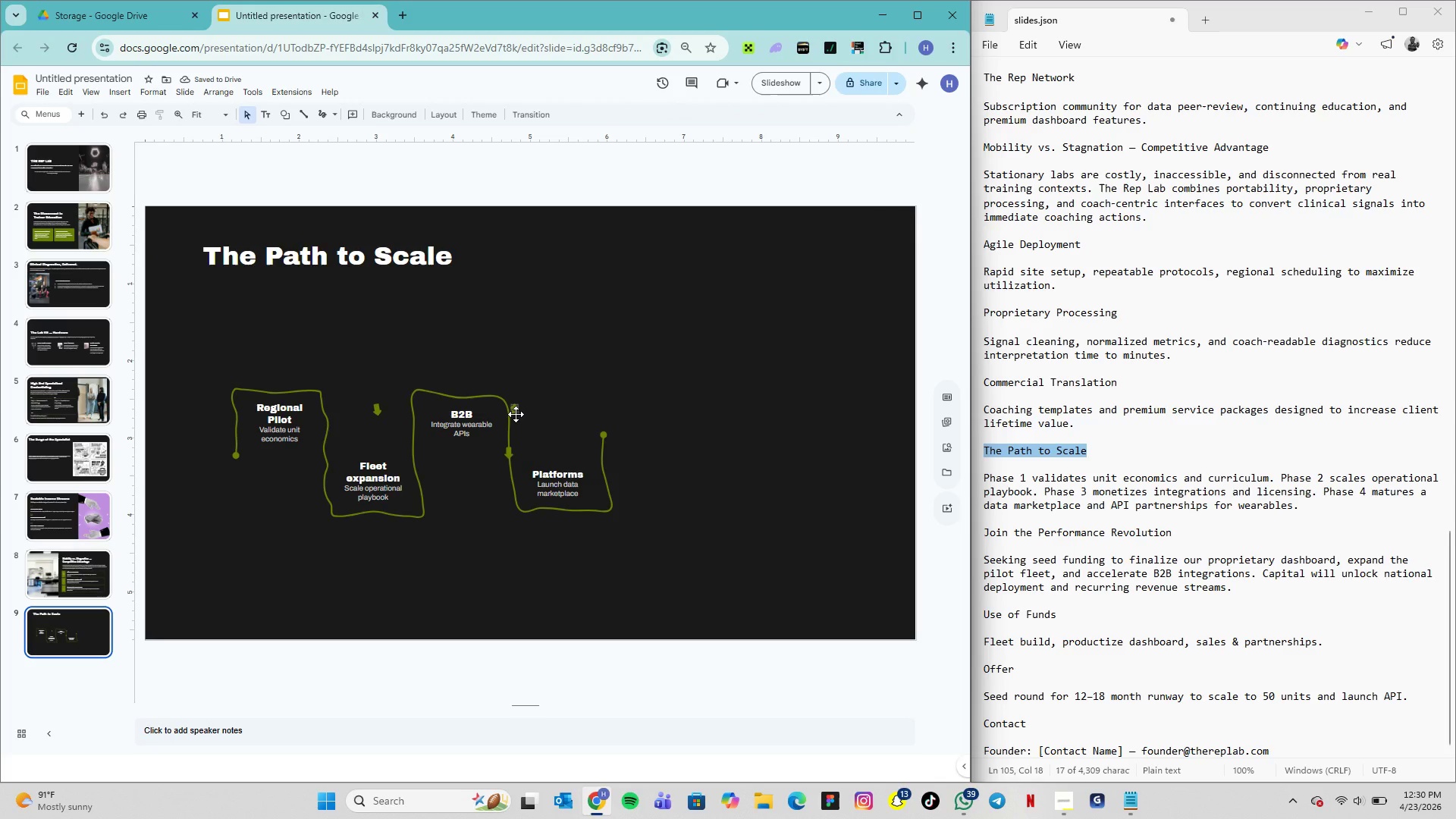 
left_click_drag(start_coordinate=[514, 412], to_coordinate=[415, 453])
 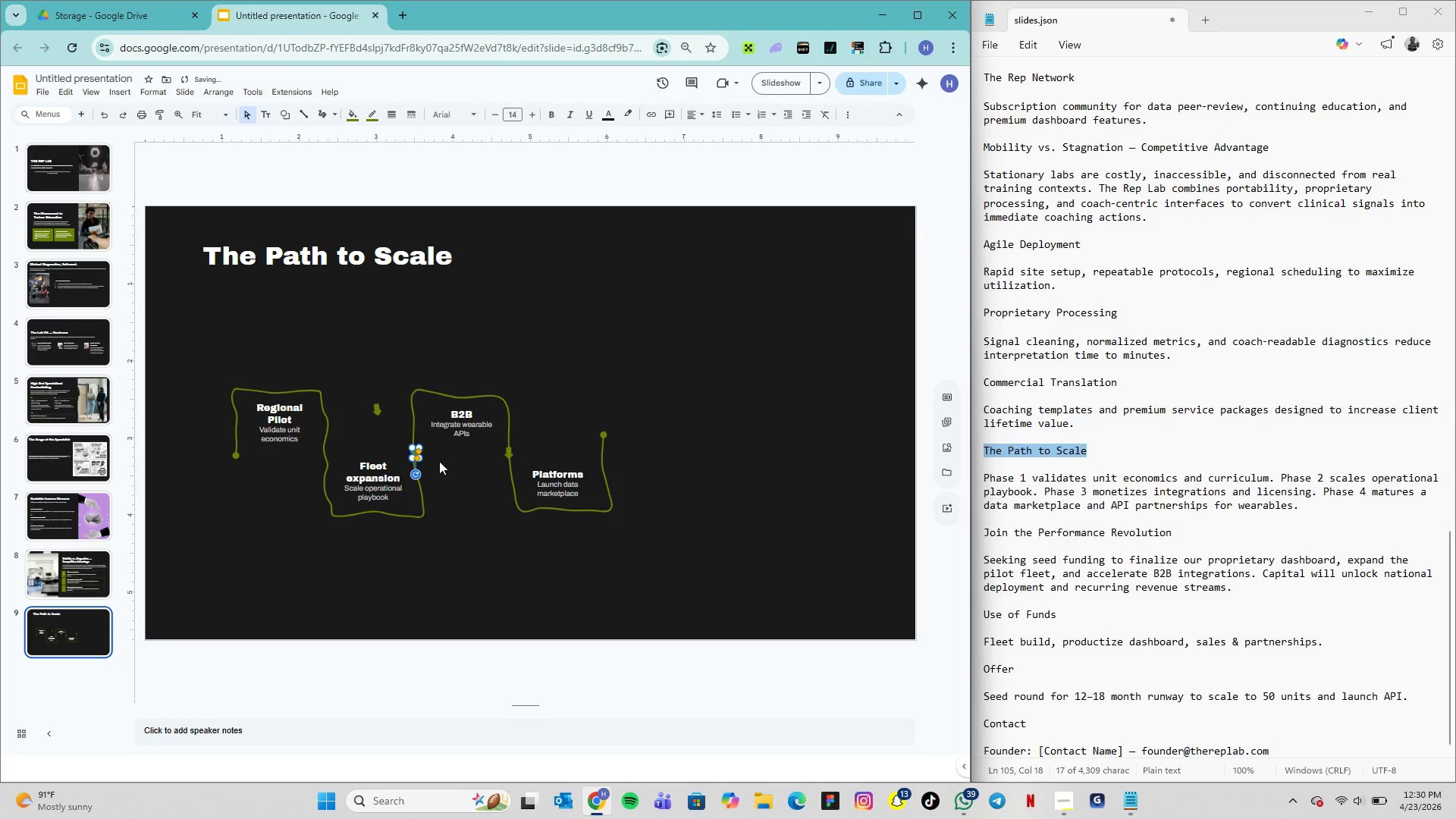 
left_click([442, 466])
 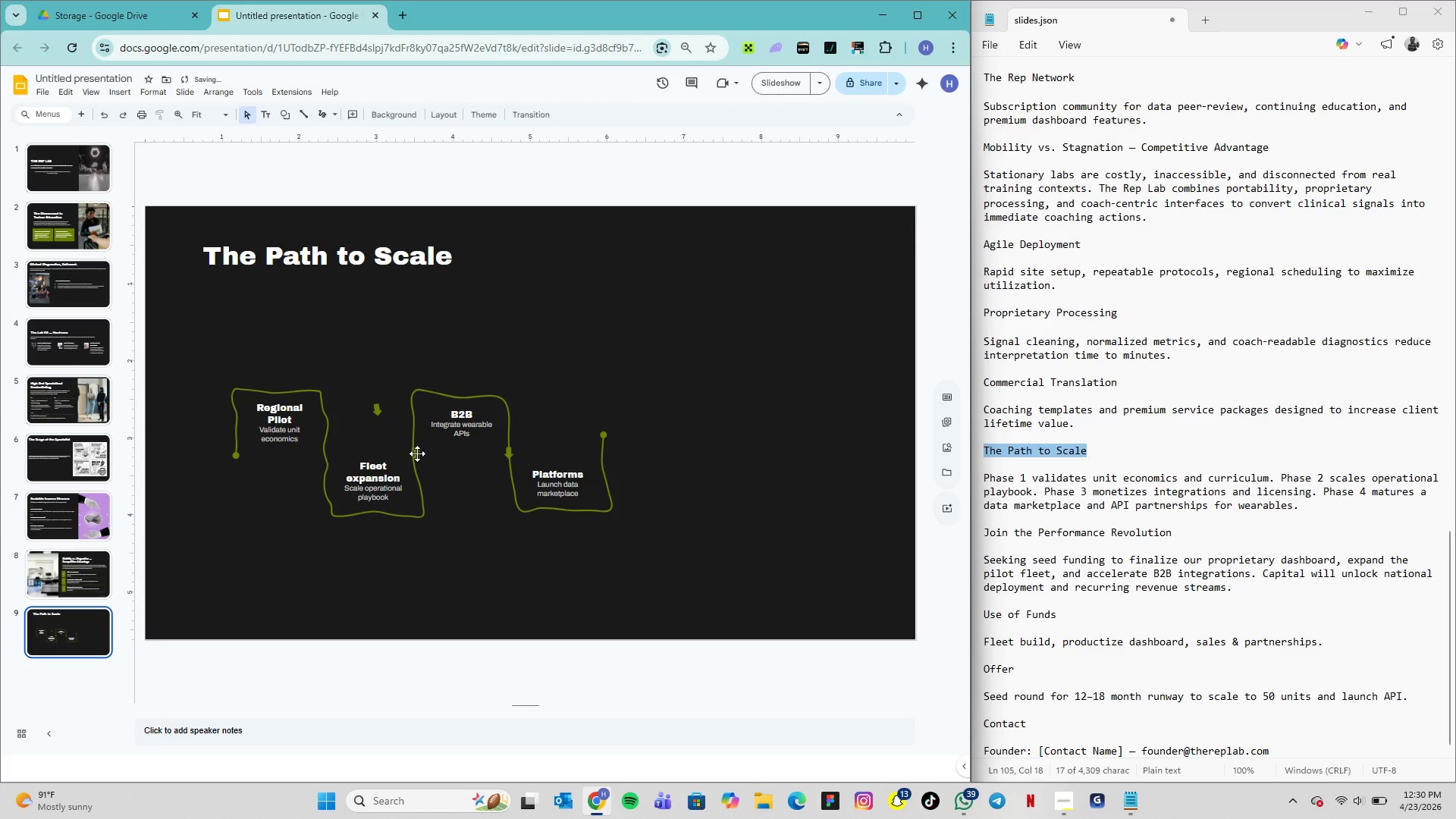 
left_click([417, 453])
 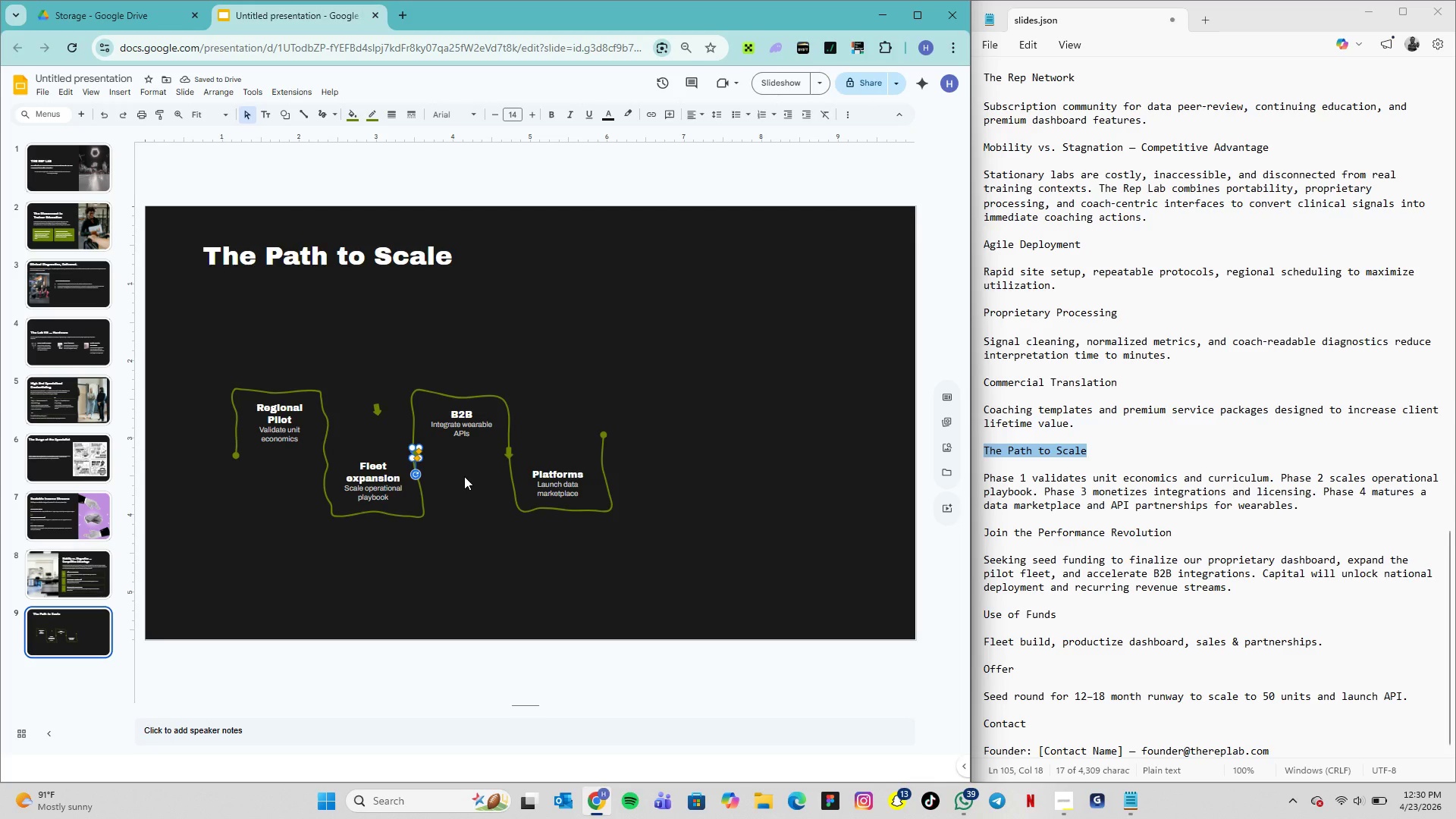 
key(ArrowLeft)
 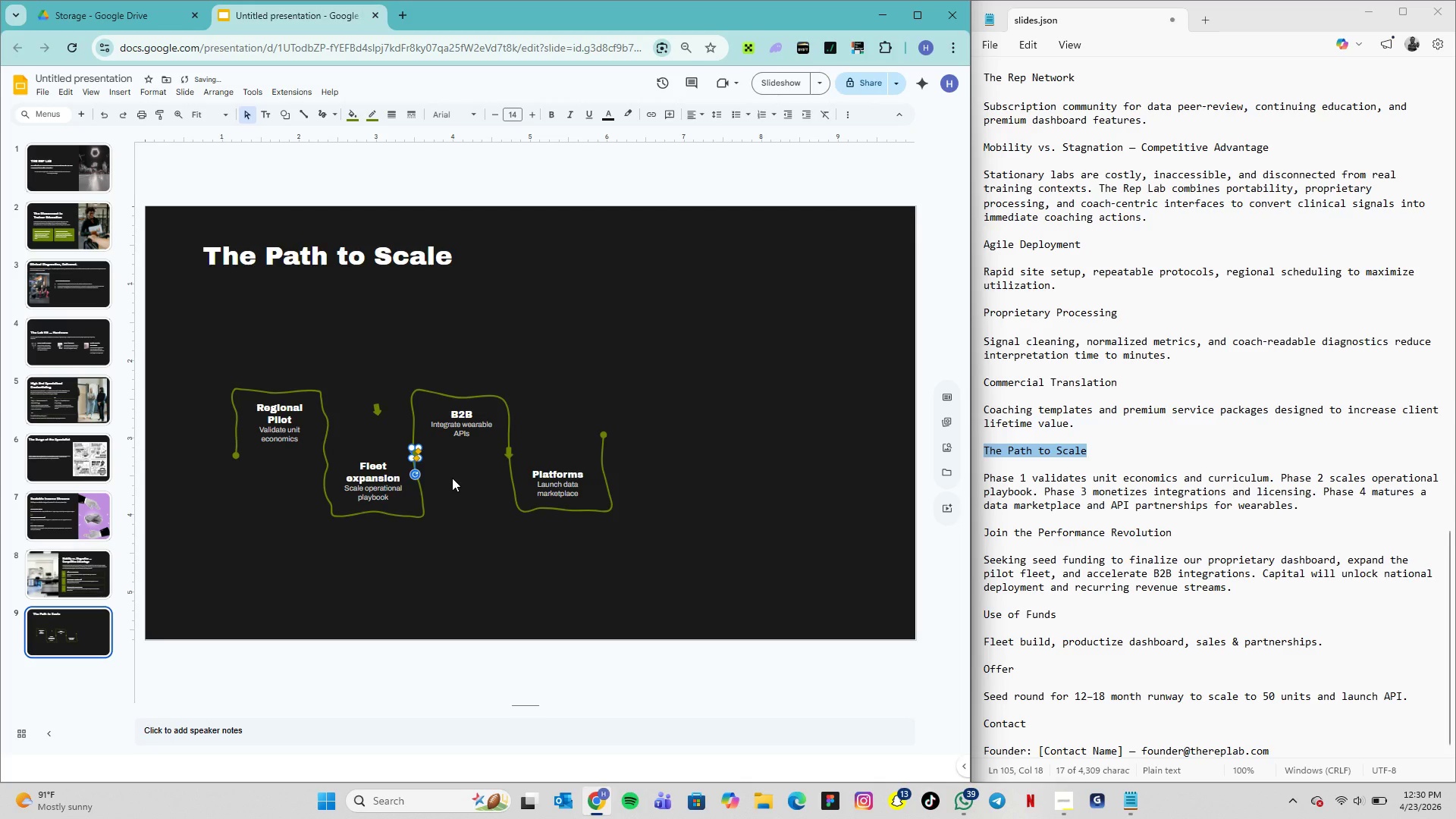 
key(ArrowLeft)
 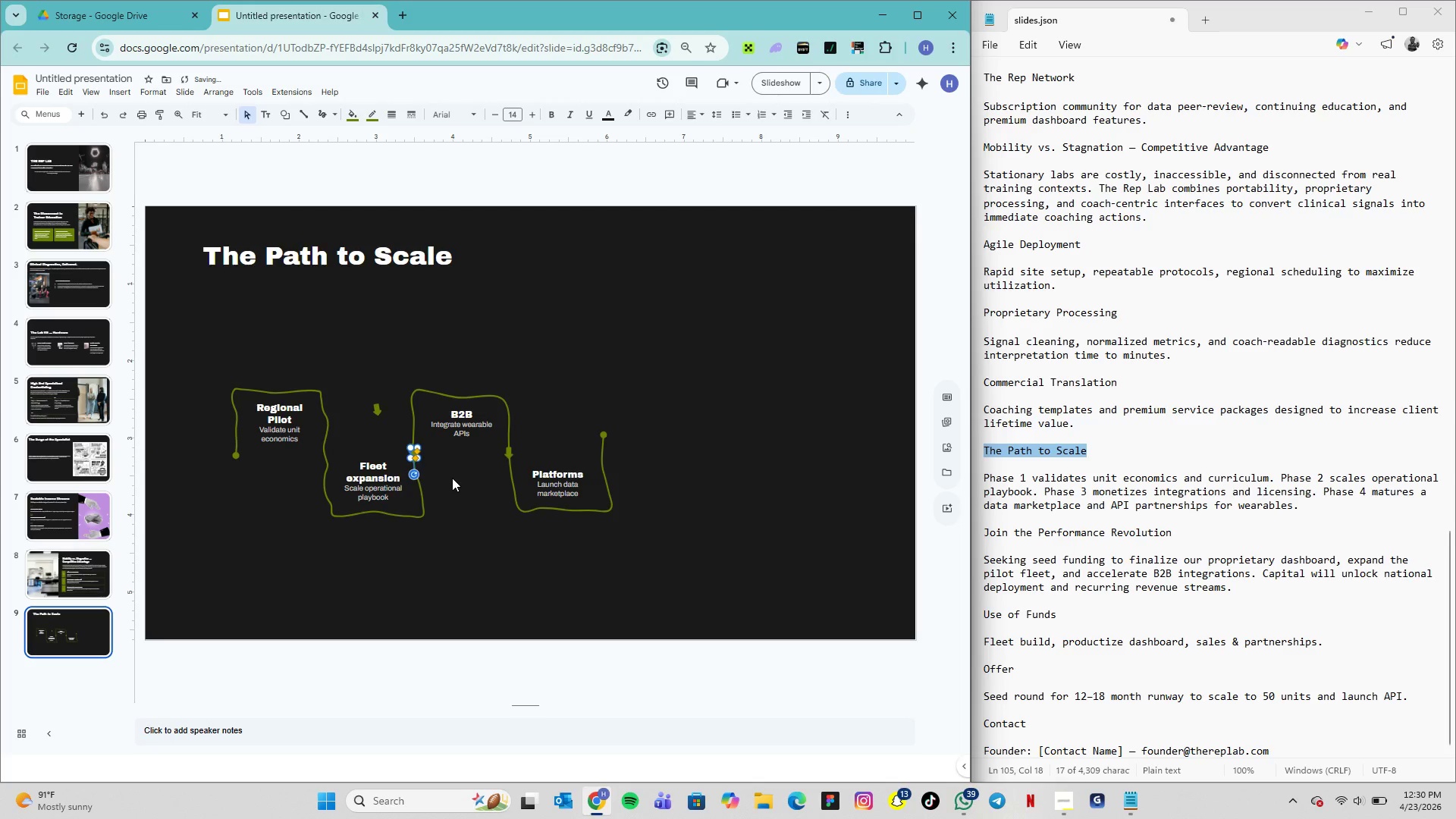 
key(ArrowLeft)
 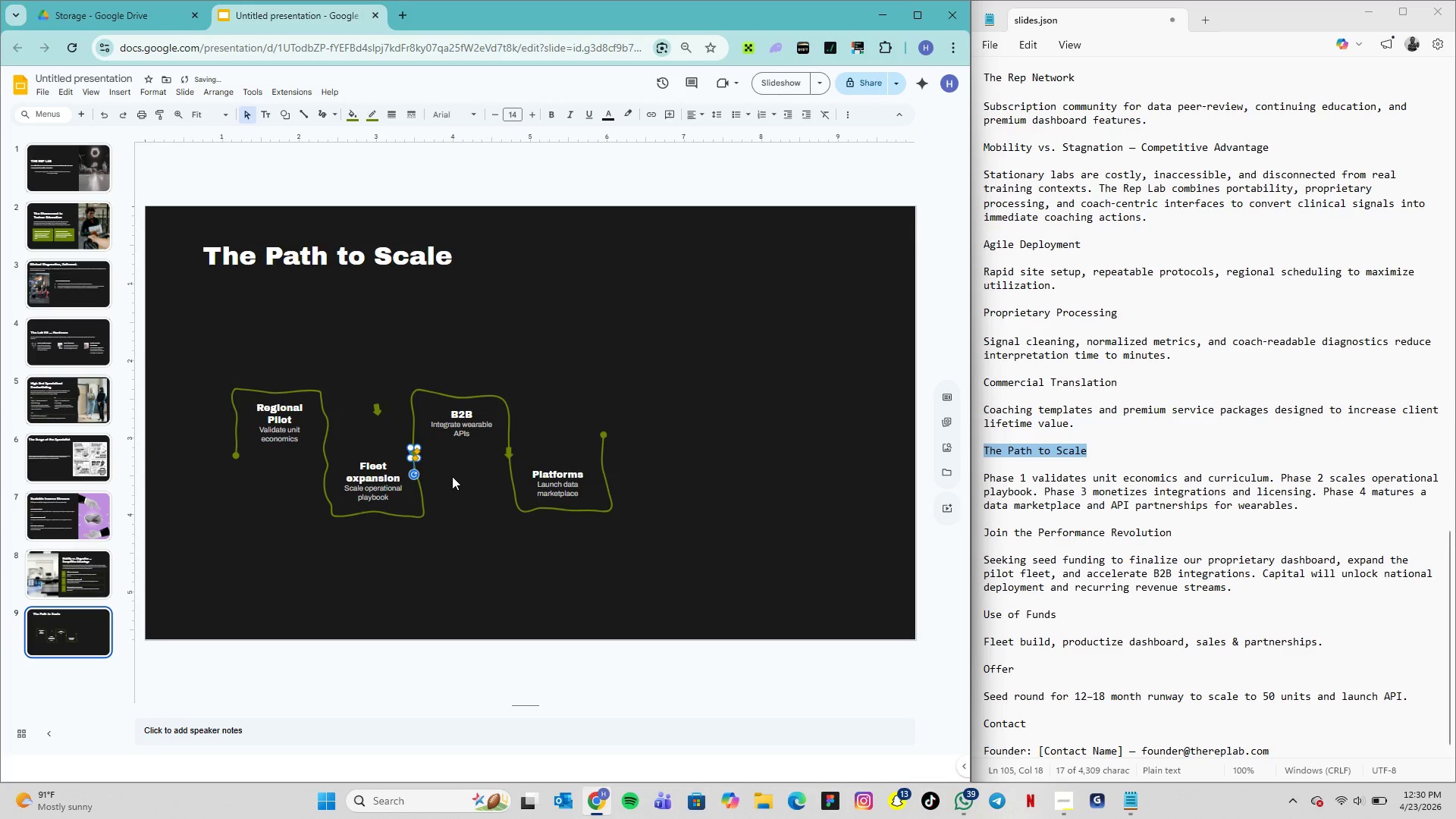 
key(ArrowLeft)
 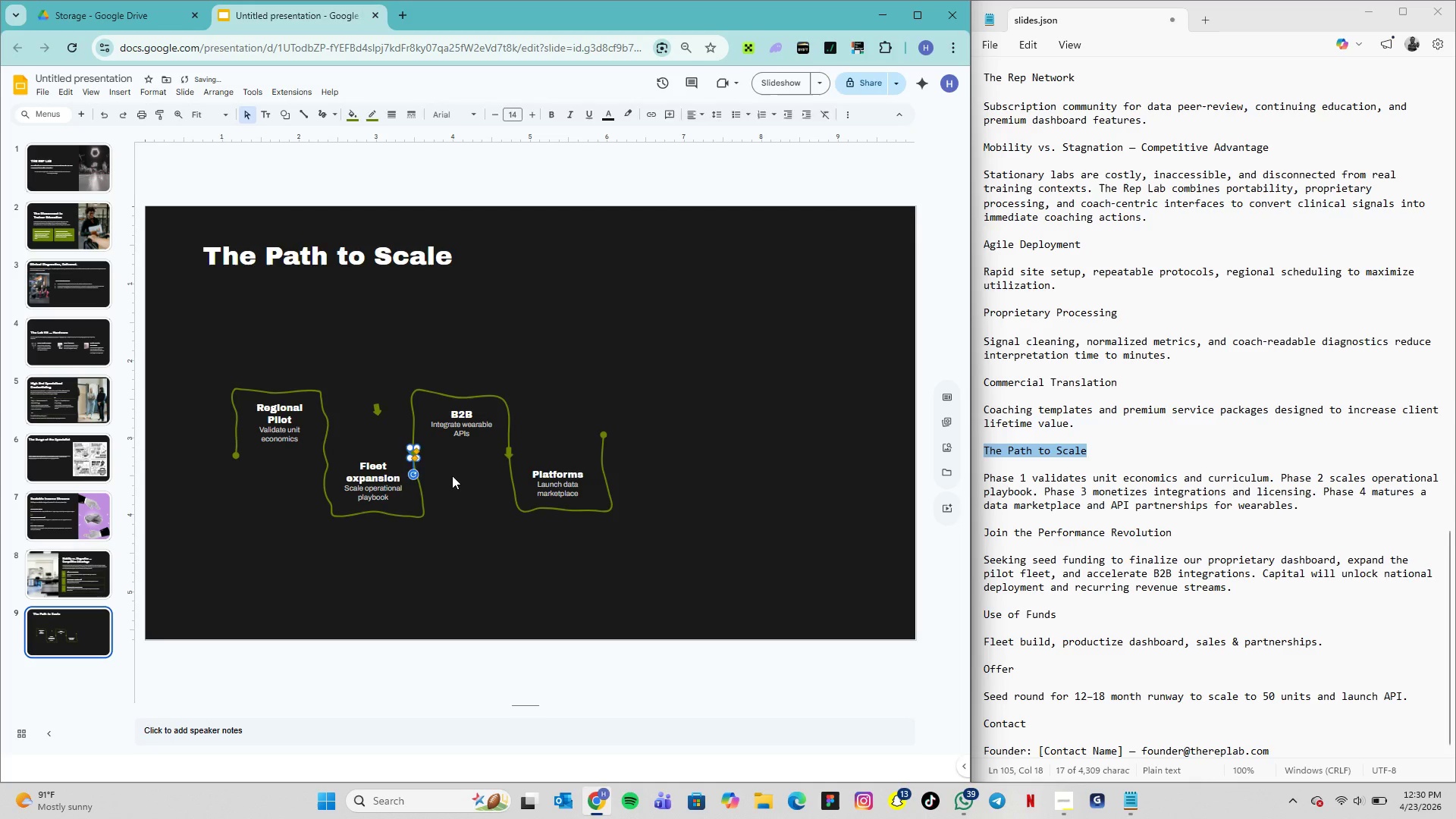 
left_click([452, 475])
 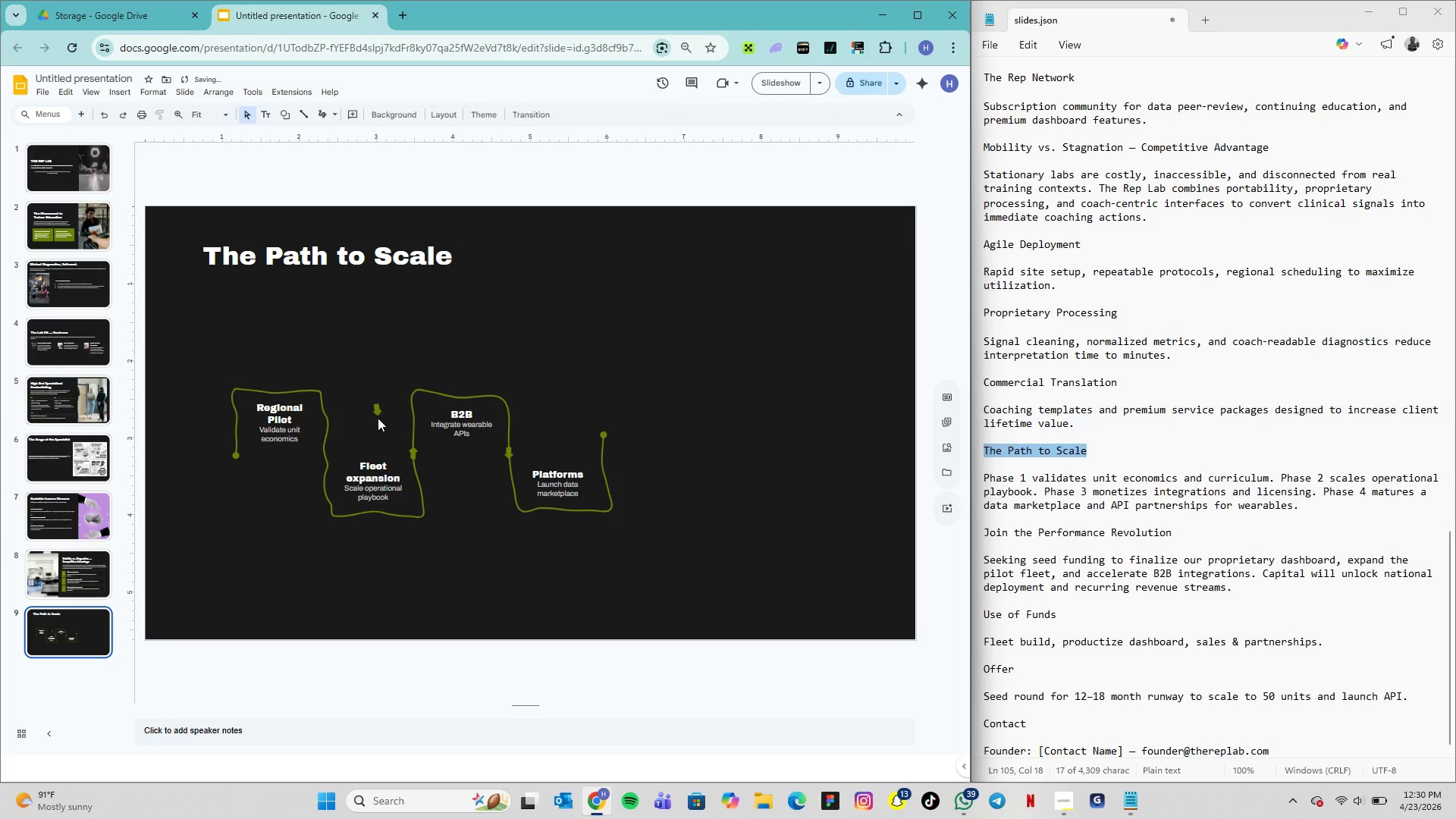 
left_click_drag(start_coordinate=[378, 412], to_coordinate=[326, 454])
 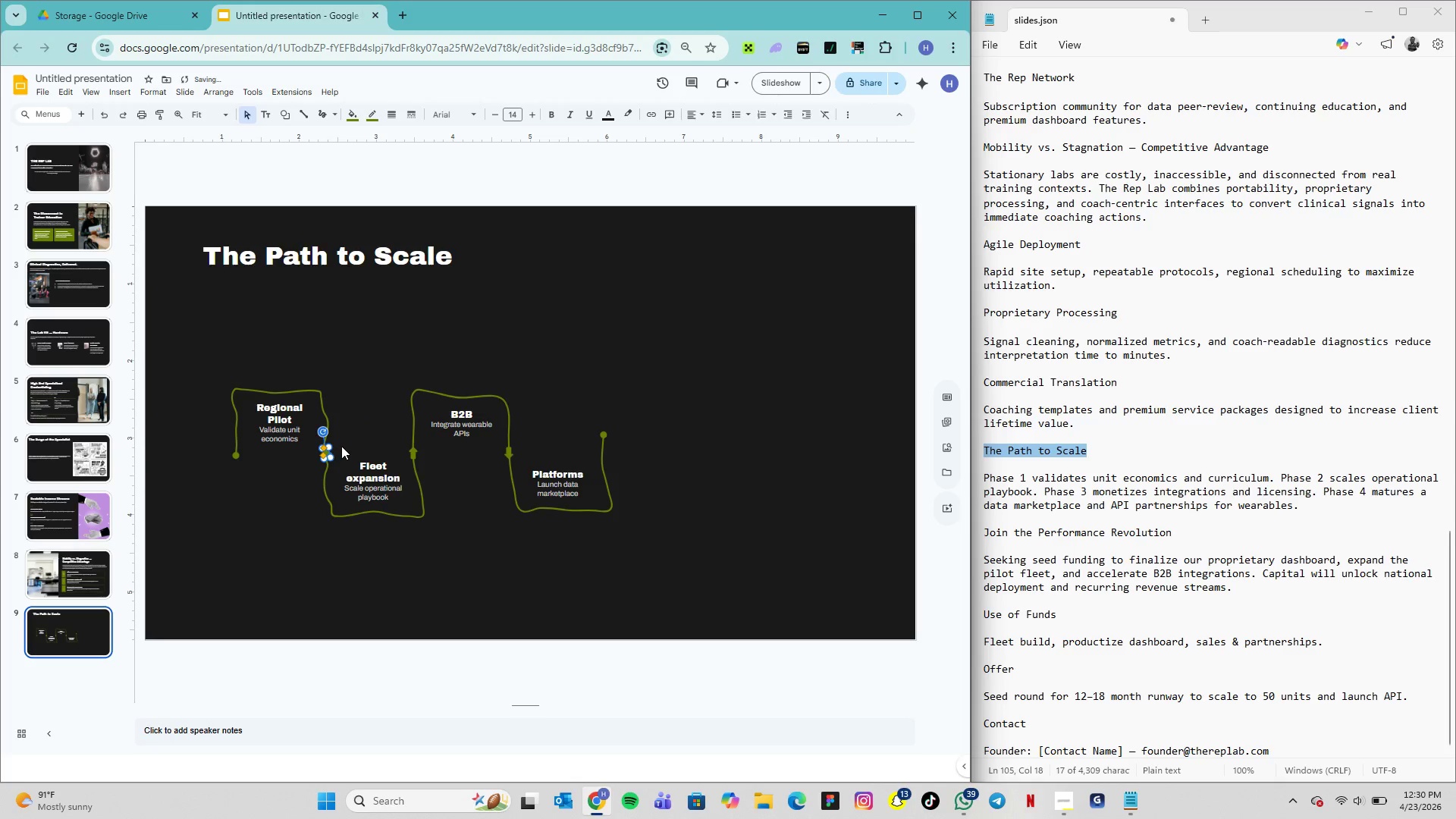 
left_click([341, 447])
 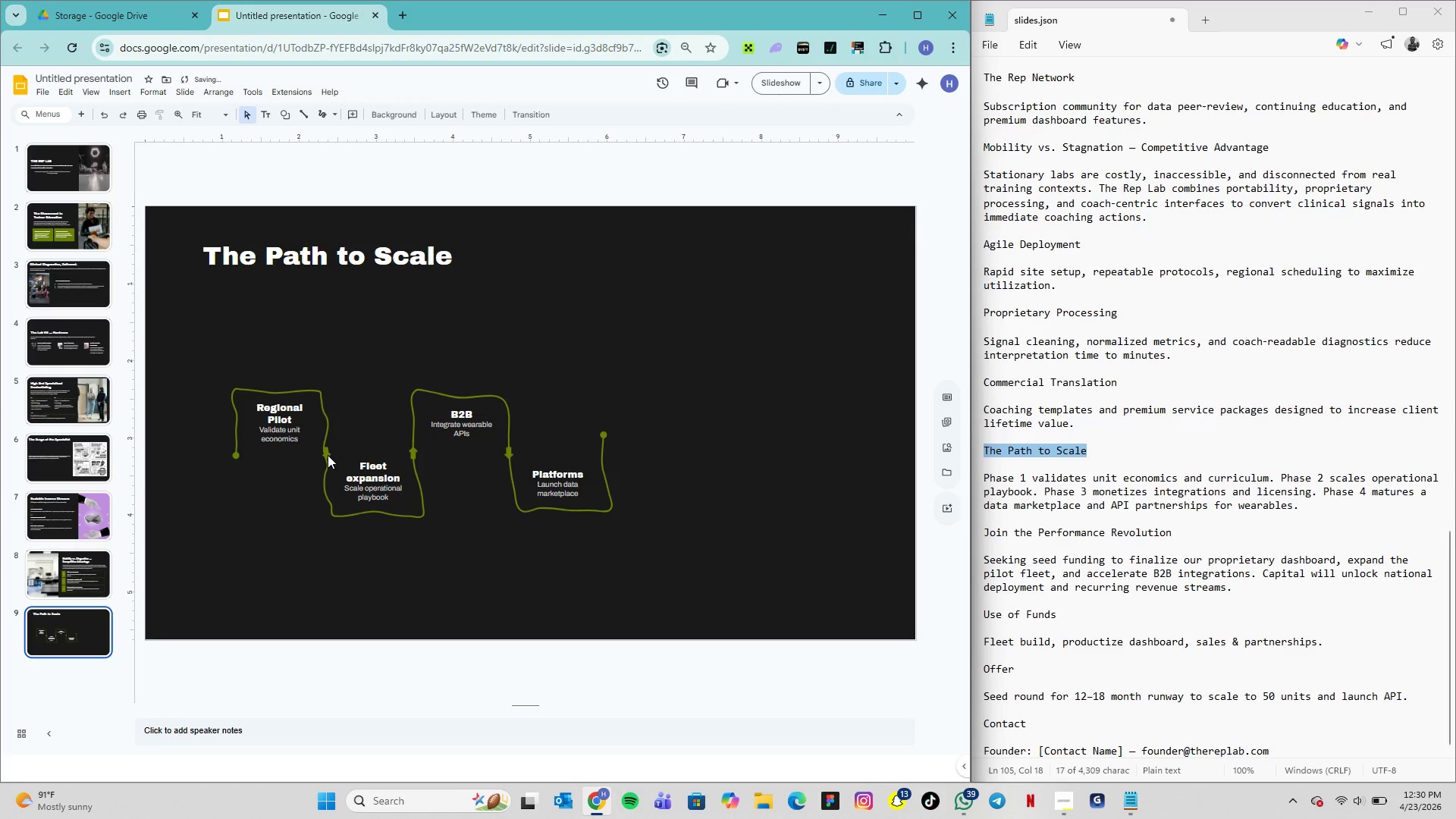 
left_click([328, 455])
 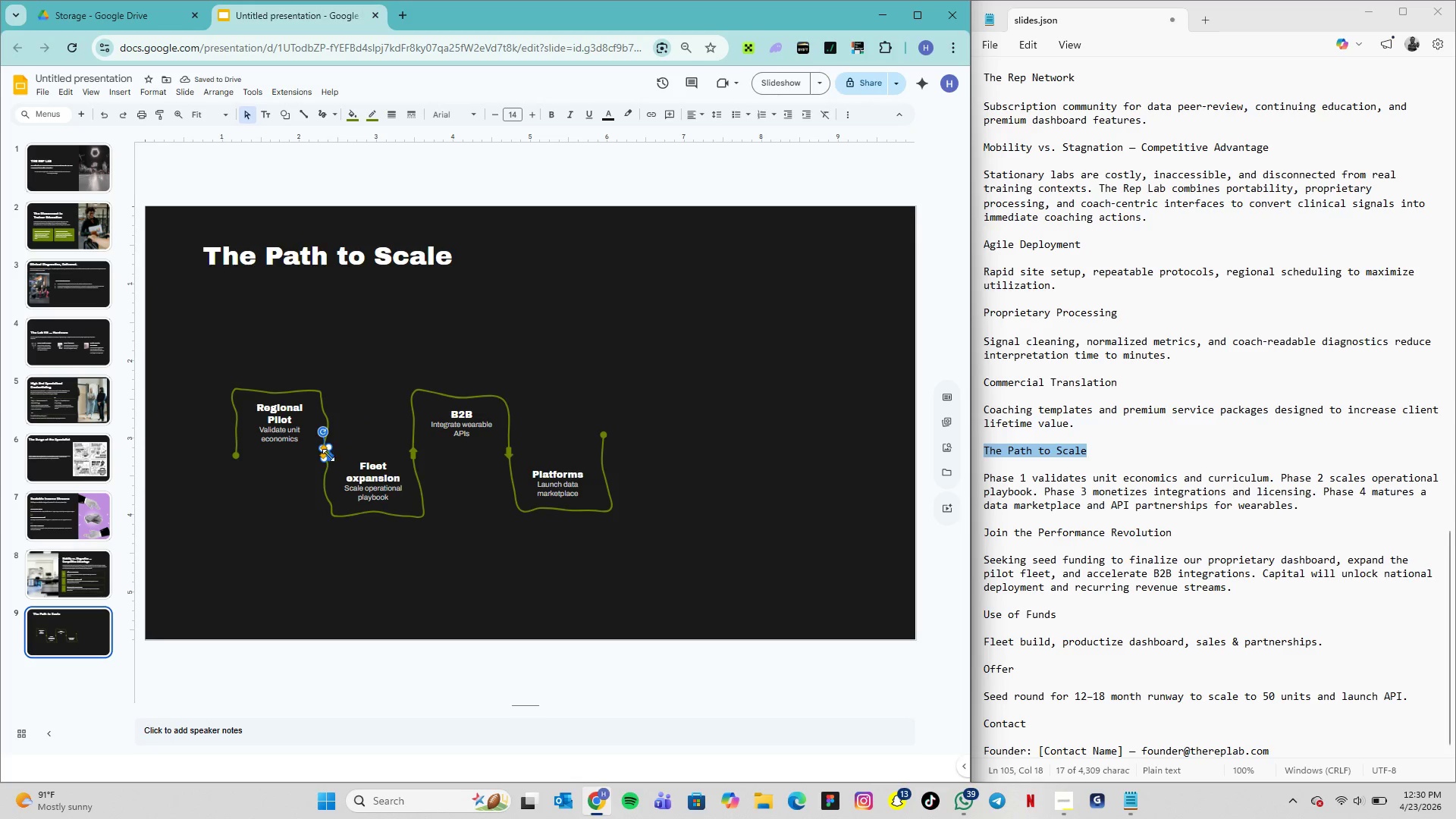 
key(ArrowLeft)
 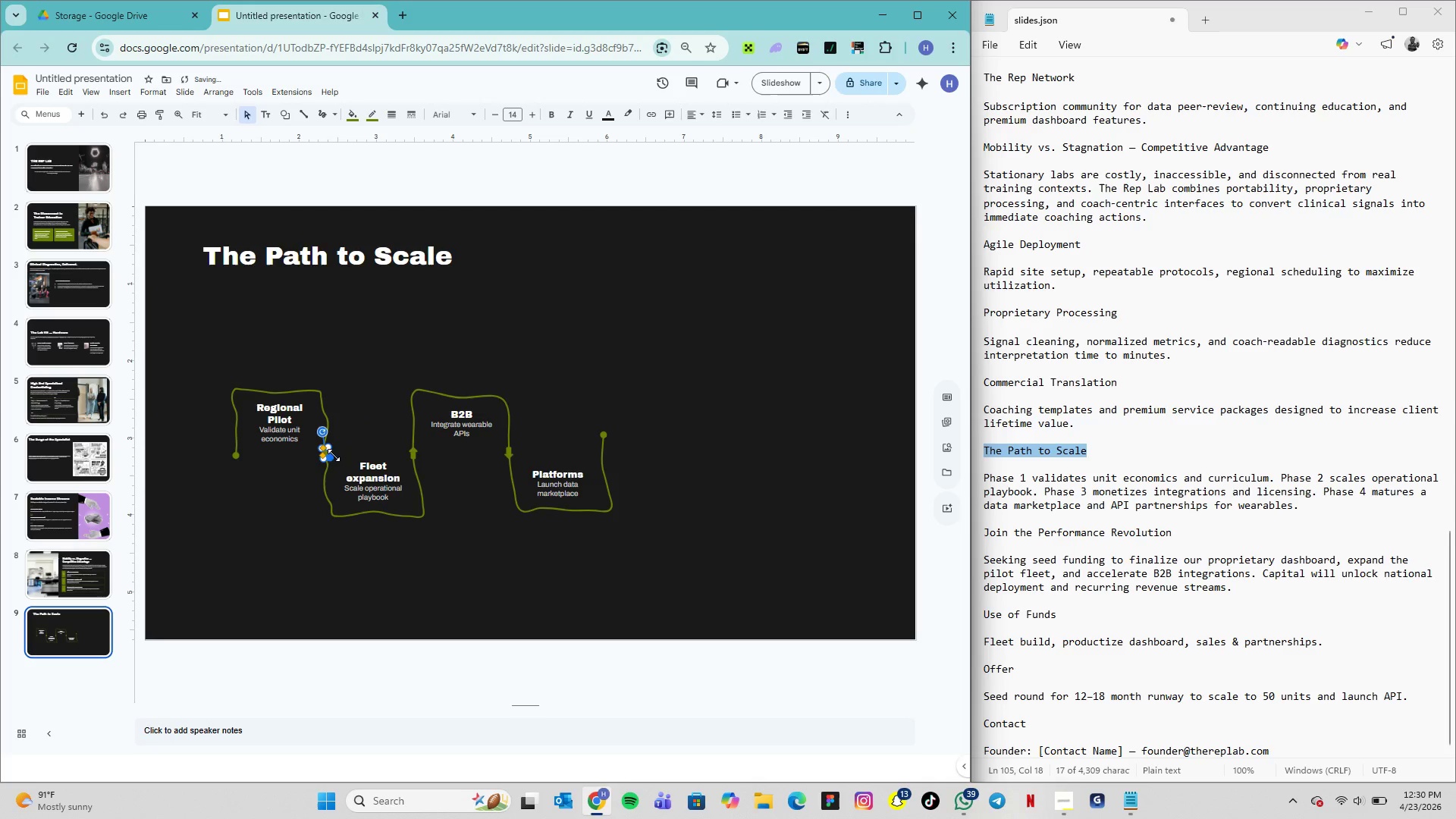 
key(ArrowLeft)
 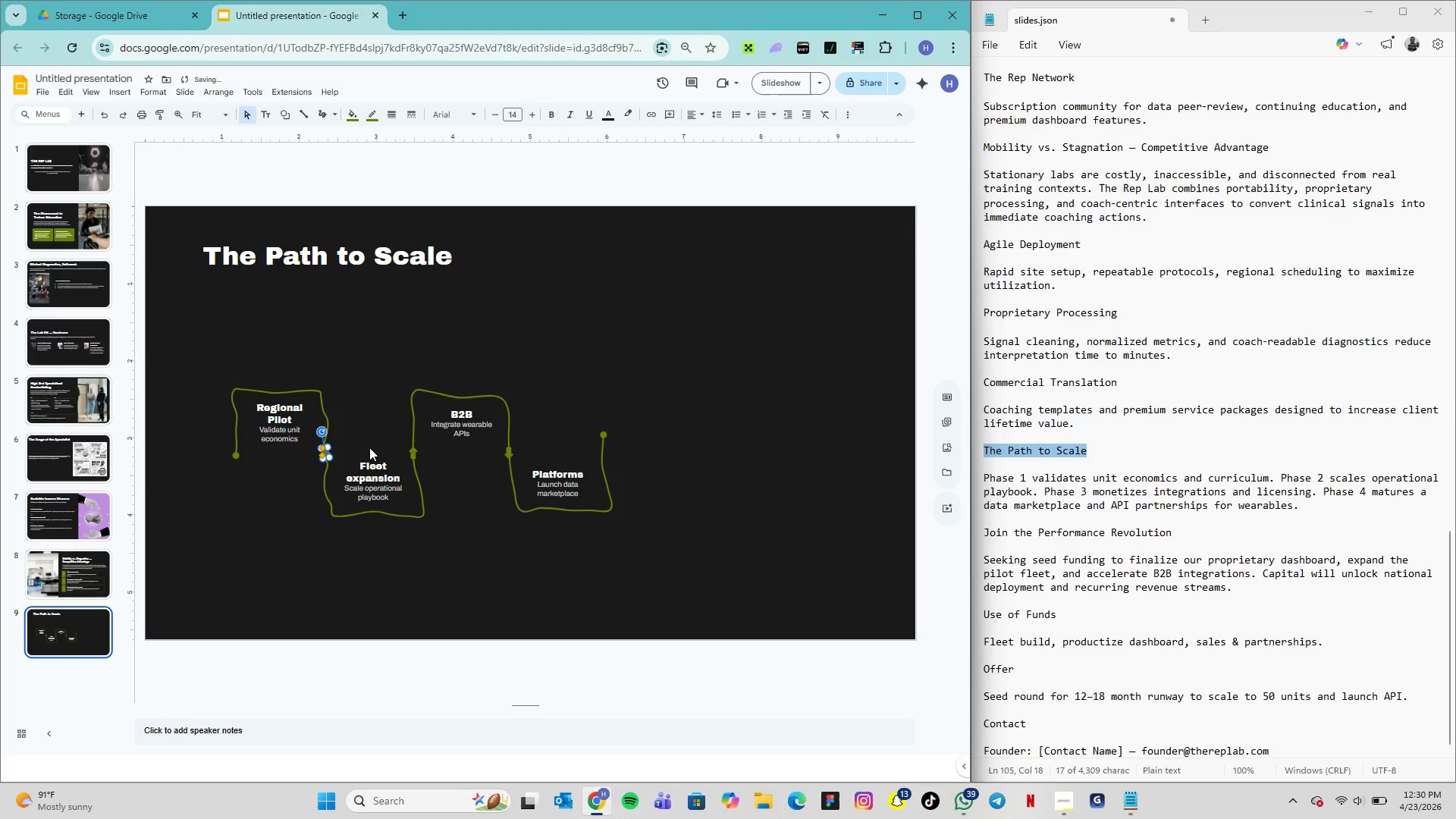 
key(ArrowLeft)
 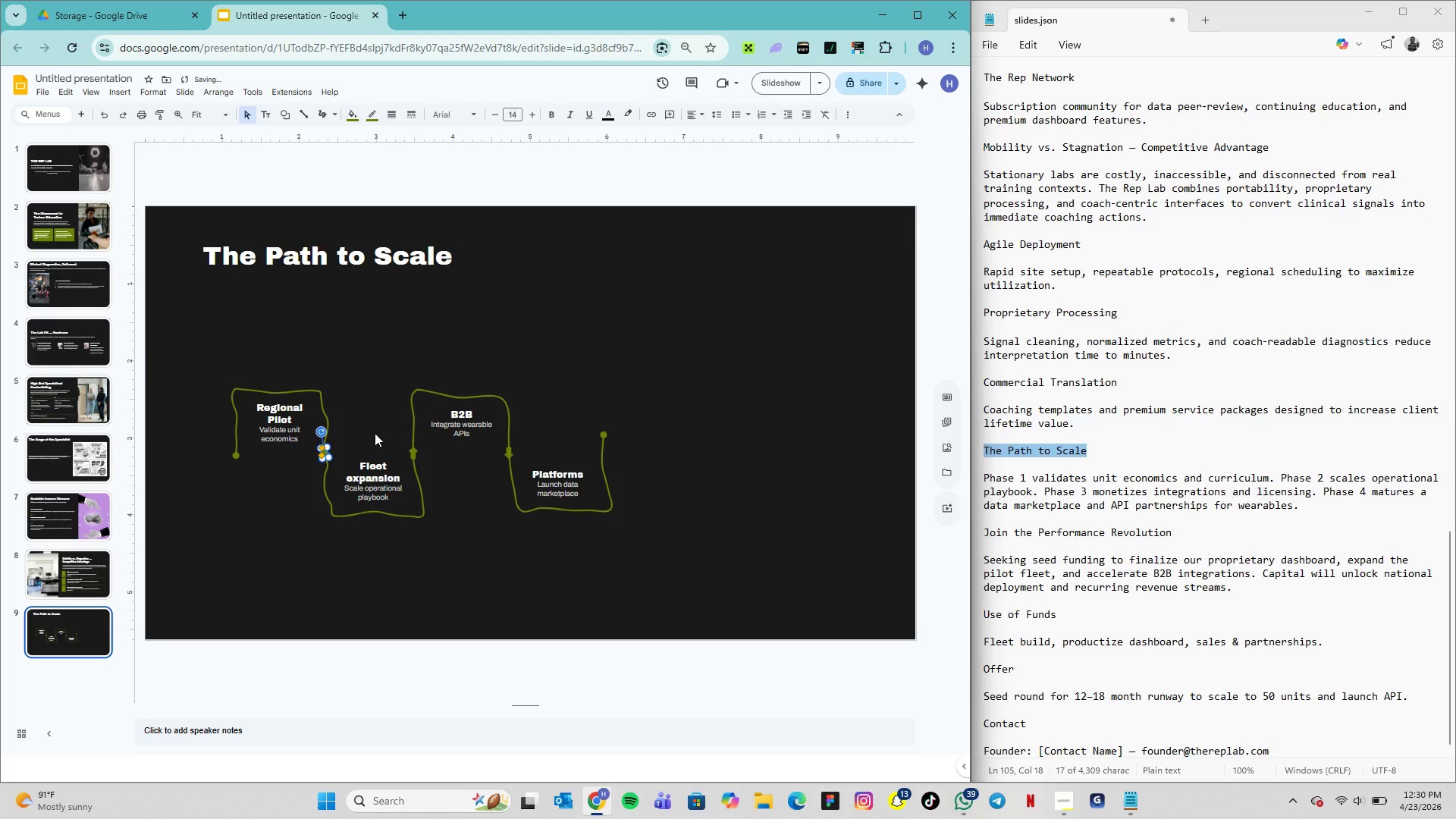 
left_click([375, 433])
 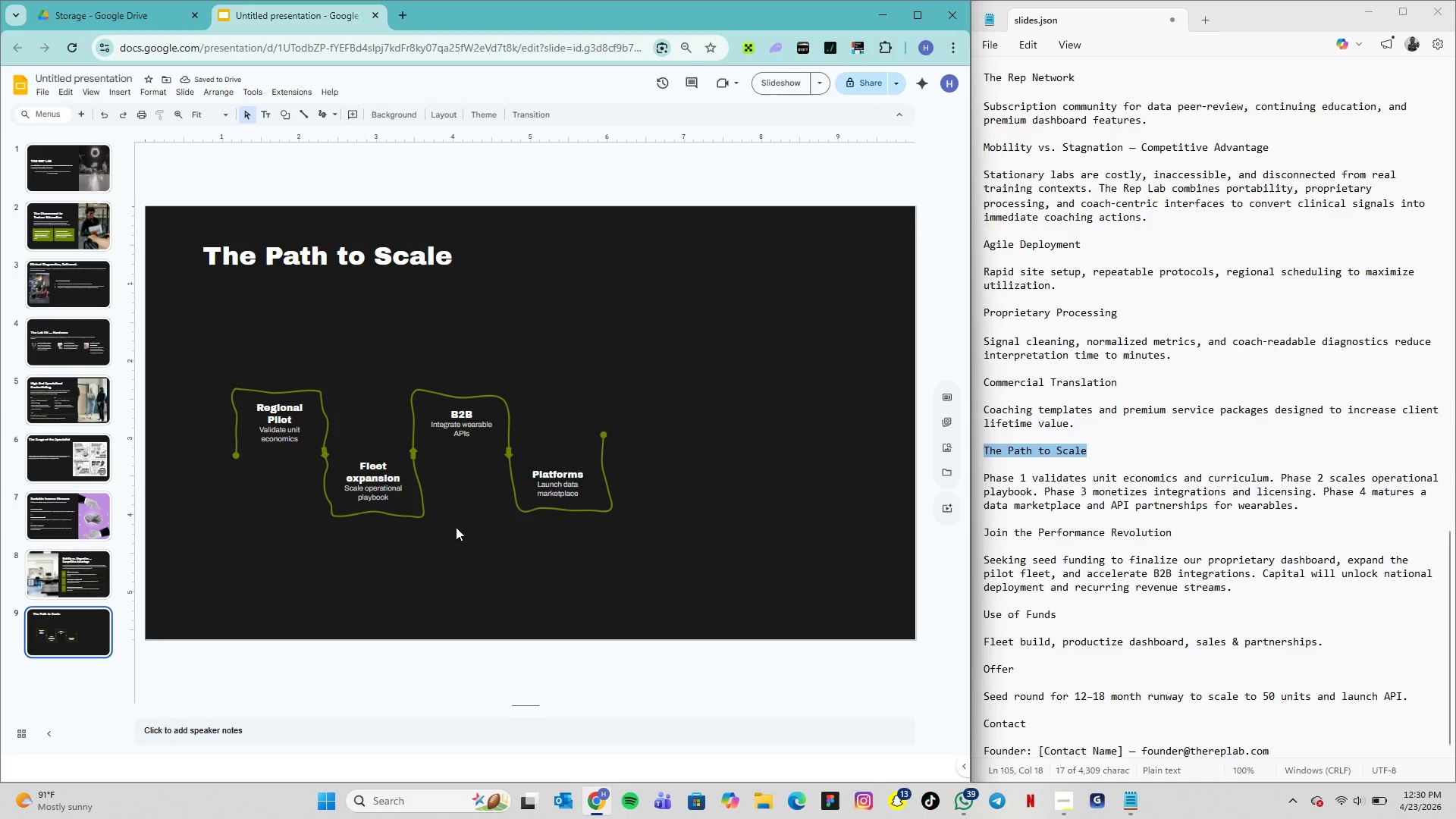 
wait(5.61)
 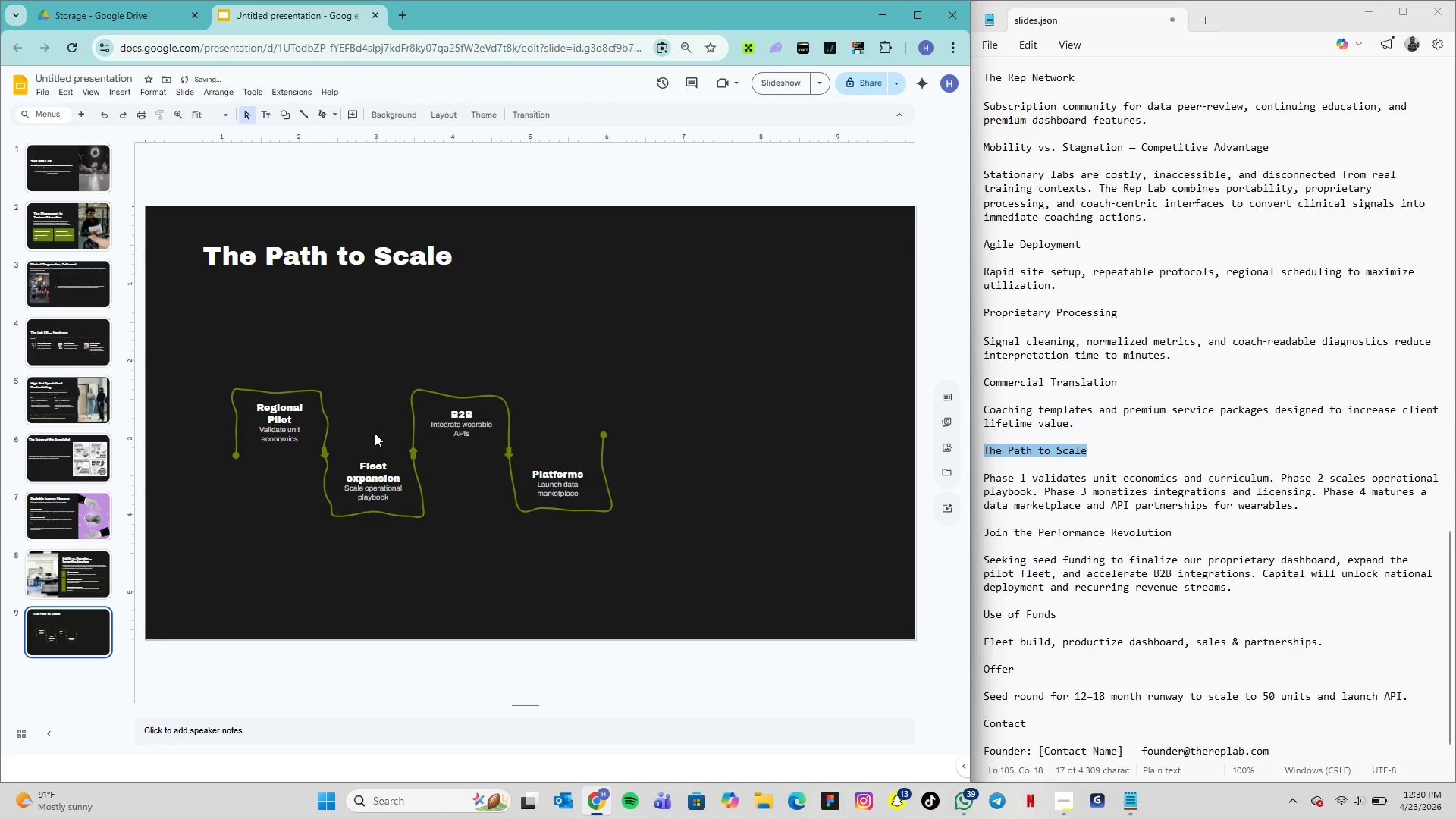 
left_click_drag(start_coordinate=[221, 356], to_coordinate=[679, 554])
 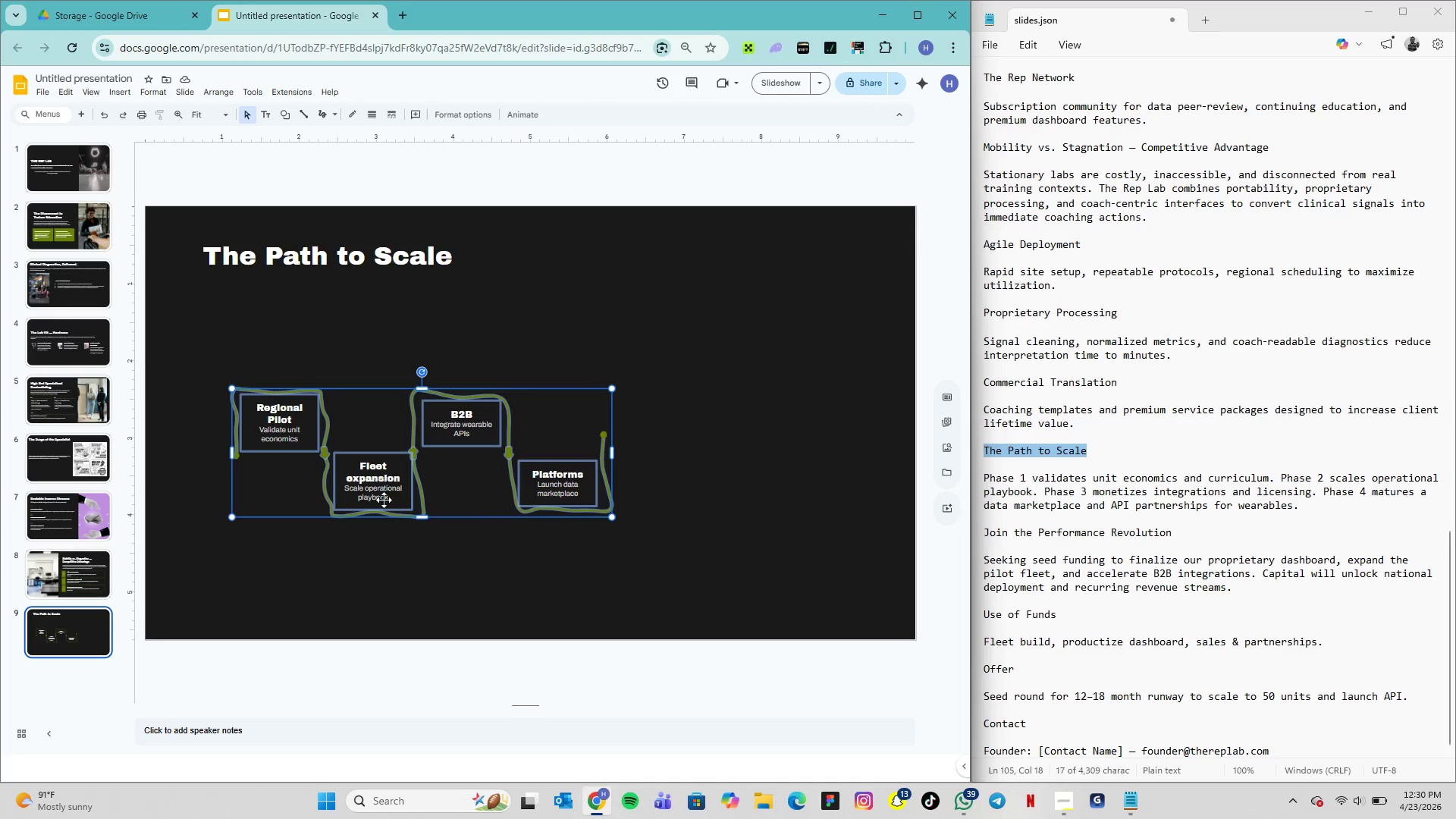 
right_click([377, 492])
 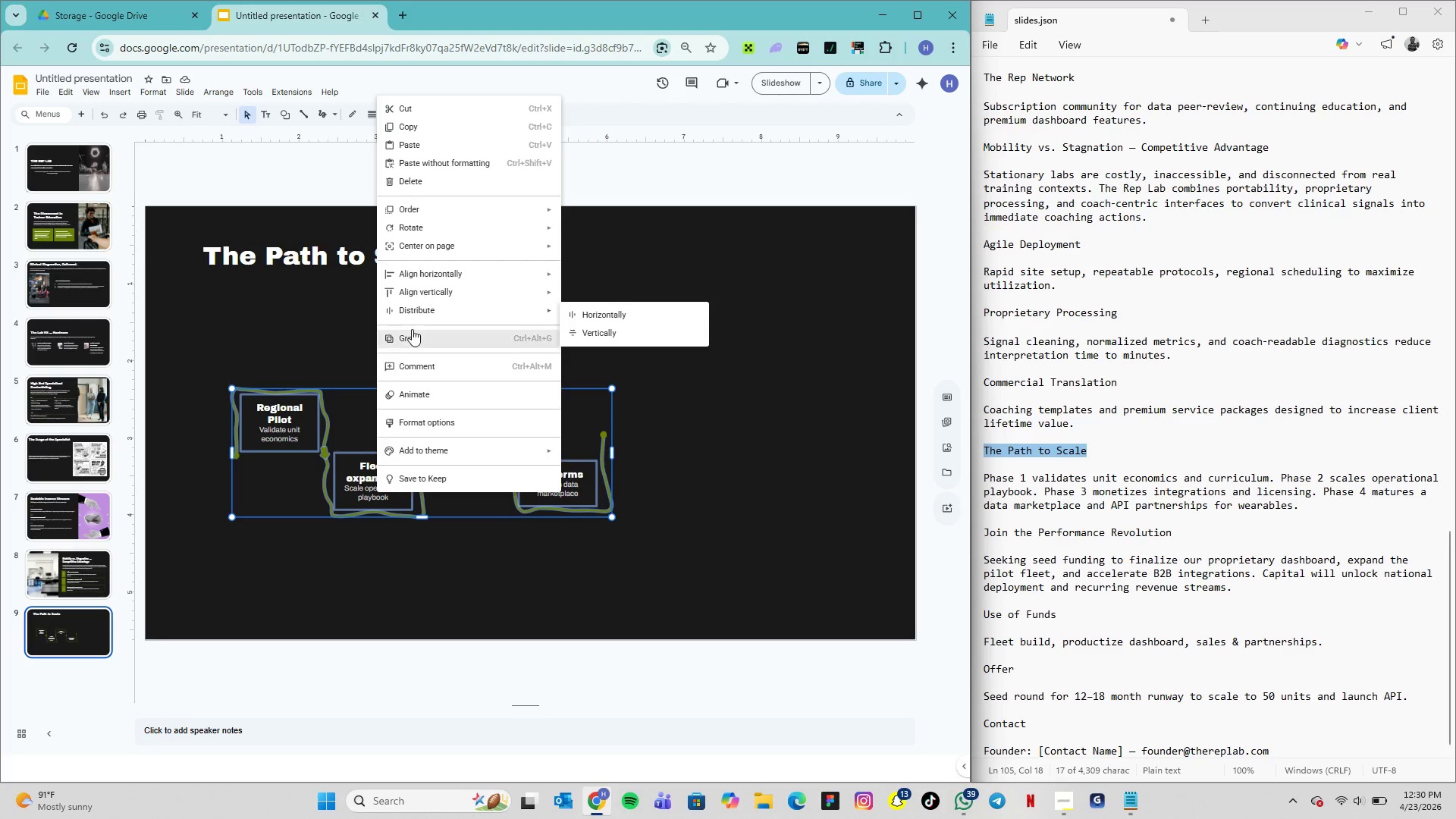 
left_click([413, 337])
 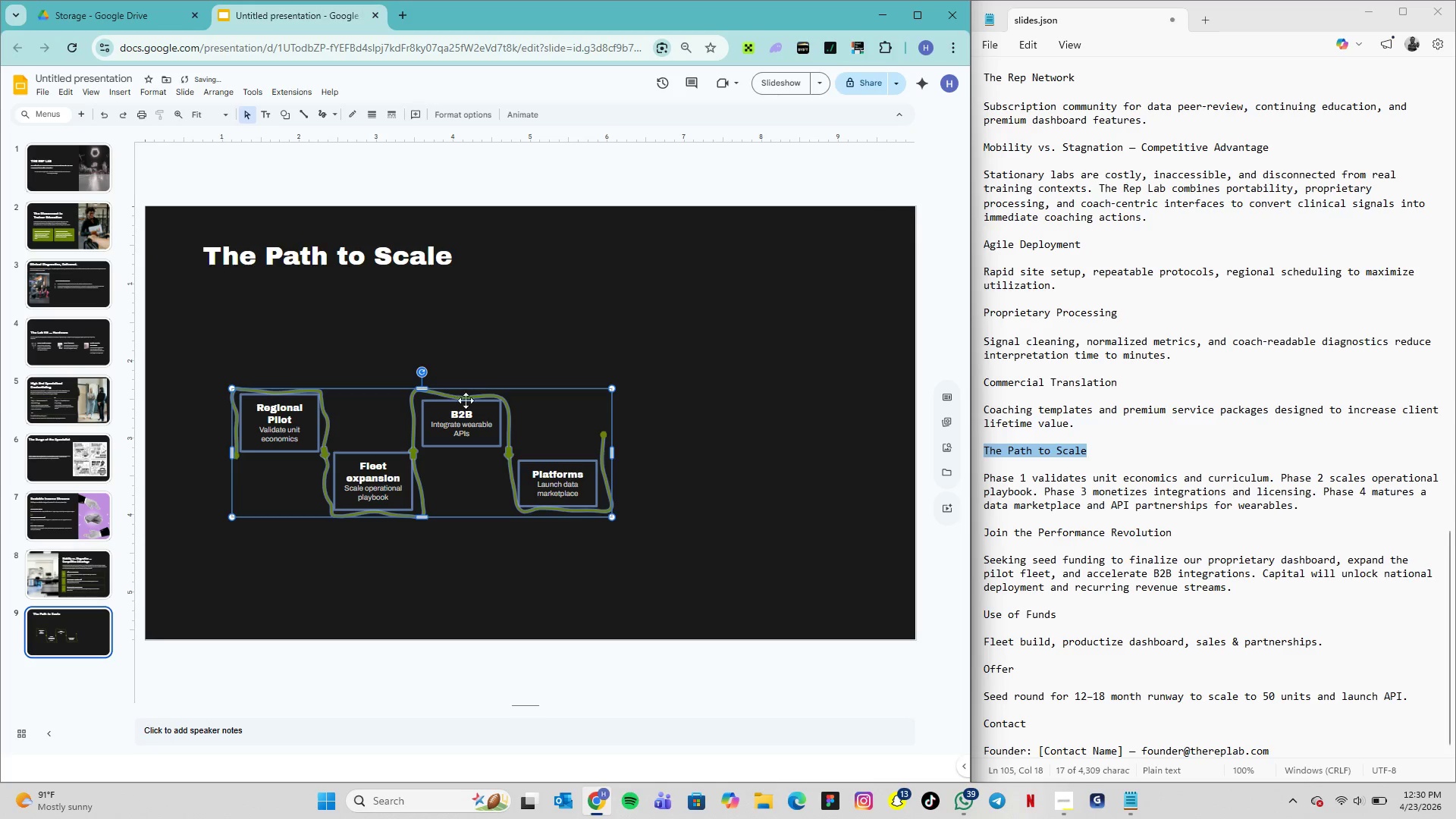 
left_click_drag(start_coordinate=[468, 403], to_coordinate=[446, 406])
 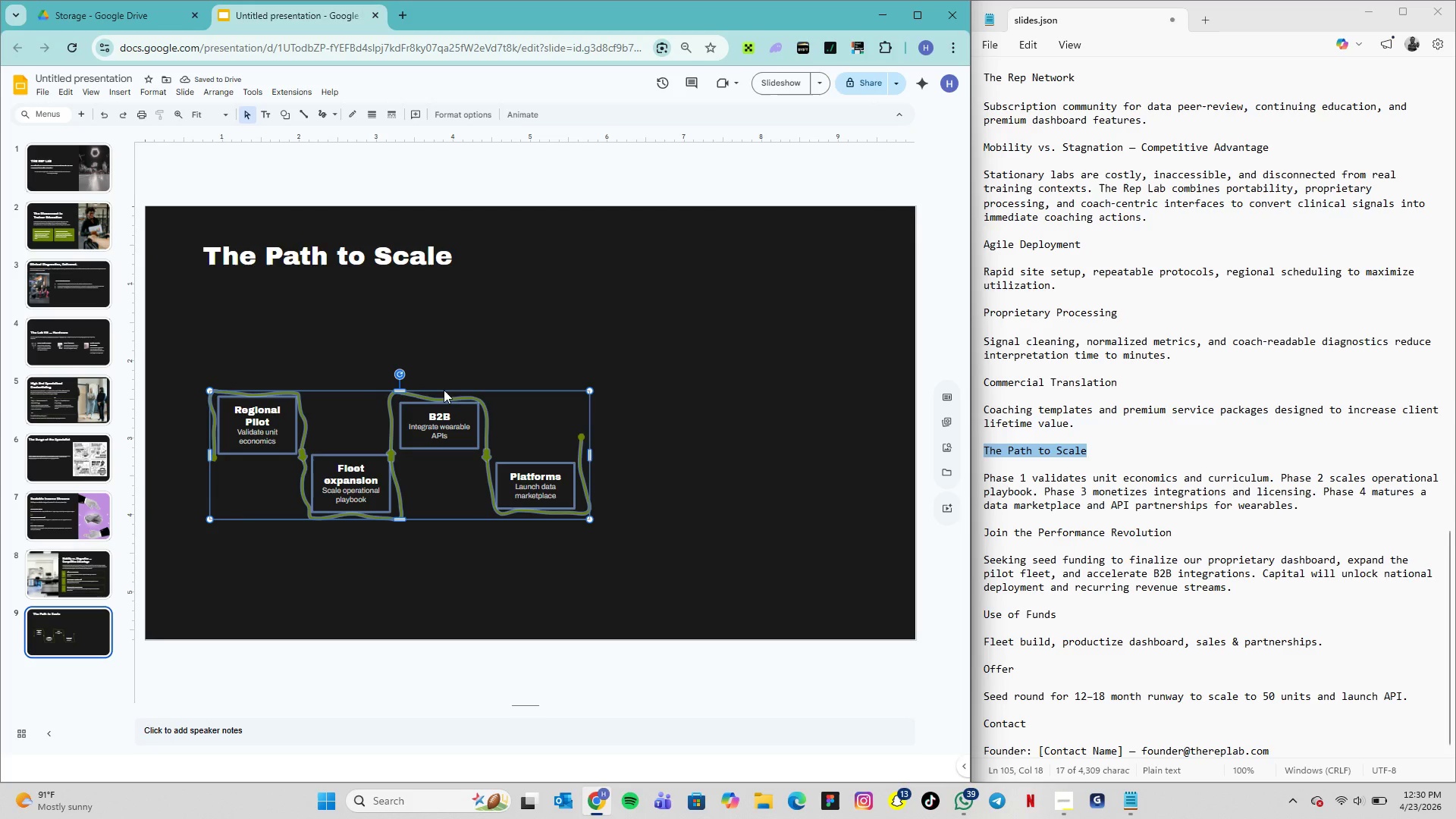 
left_click_drag(start_coordinate=[447, 400], to_coordinate=[438, 371])
 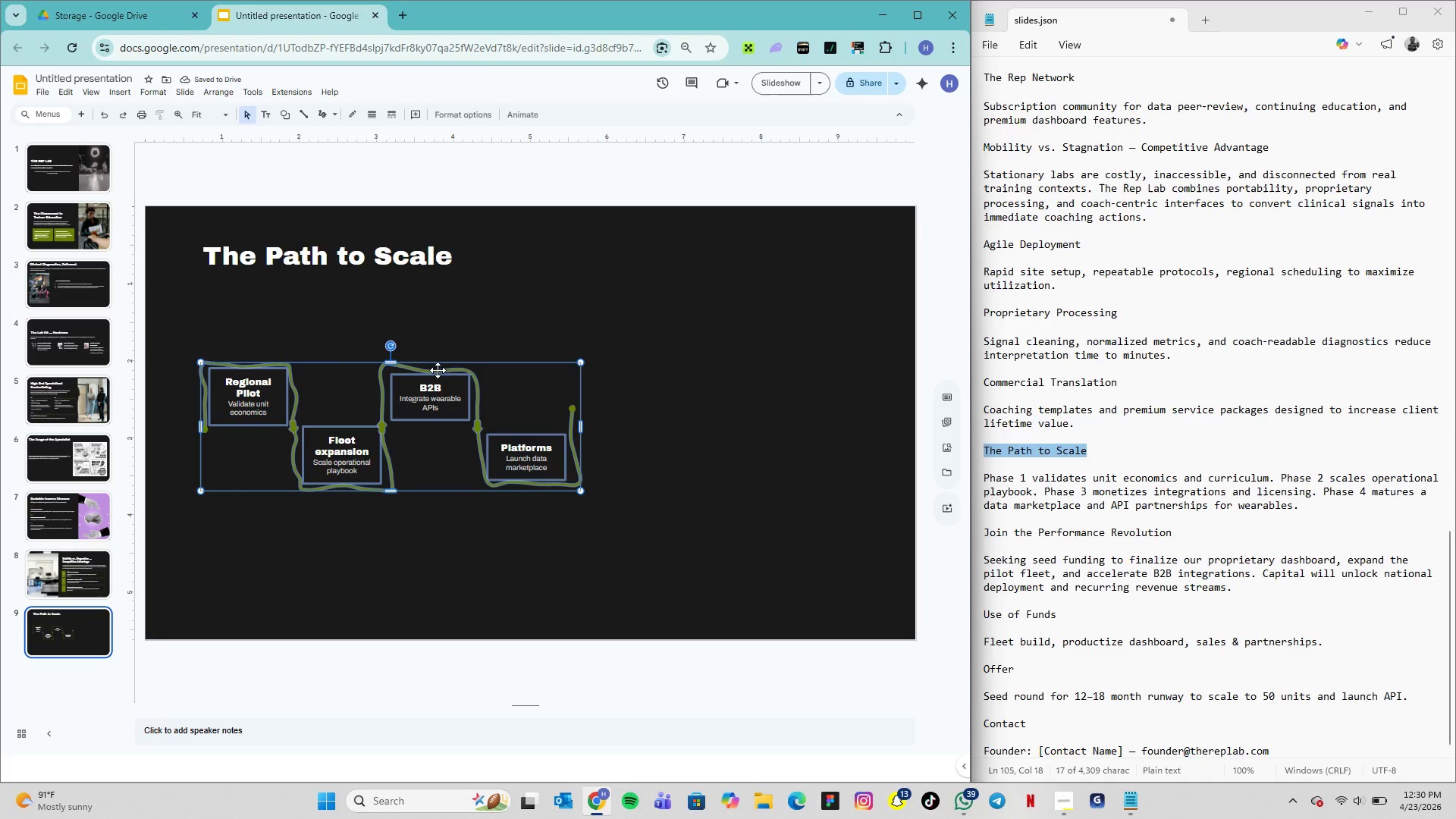 
left_click_drag(start_coordinate=[438, 370], to_coordinate=[440, 320])
 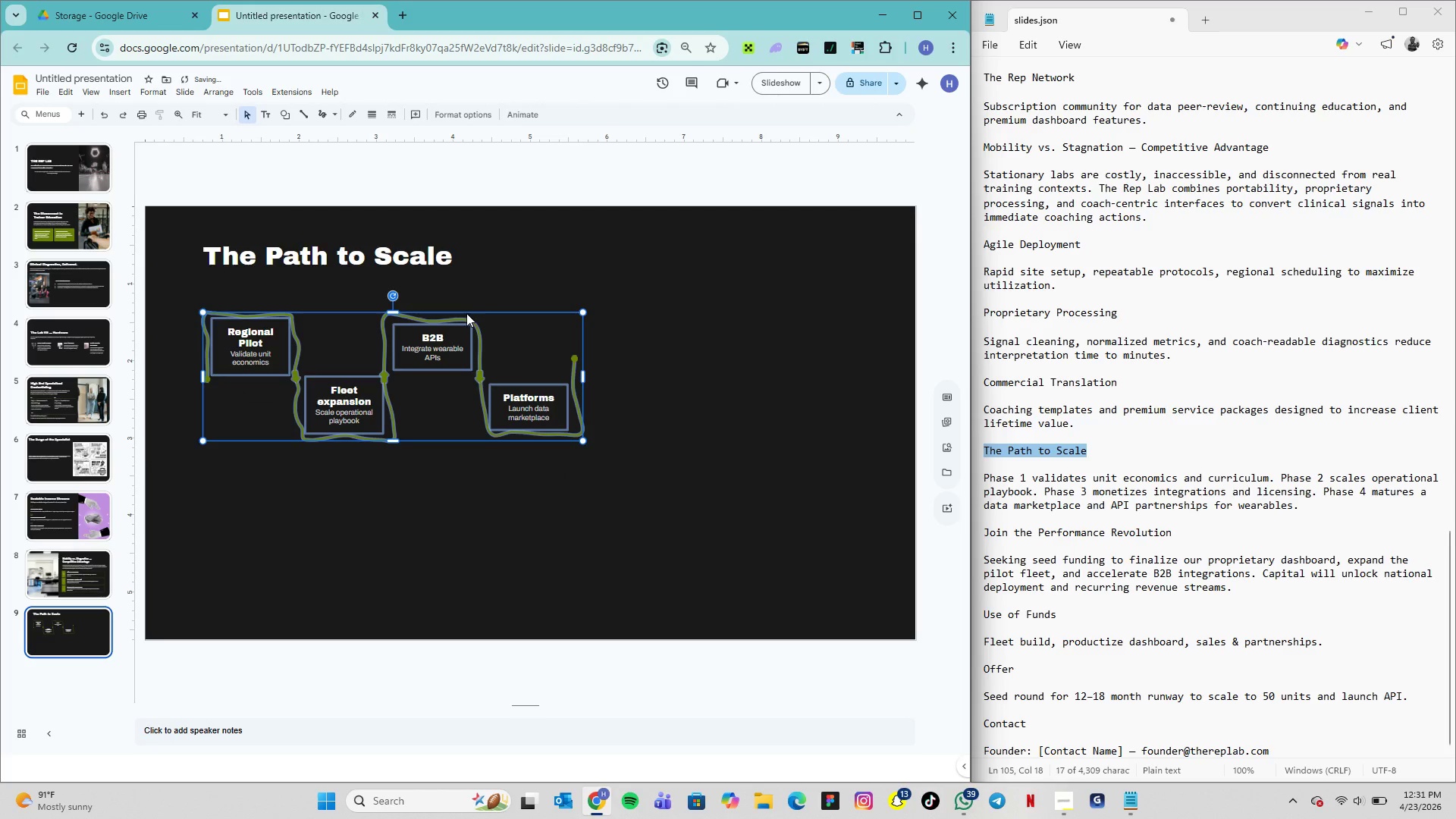 
left_click_drag(start_coordinate=[460, 324], to_coordinate=[450, 324])
 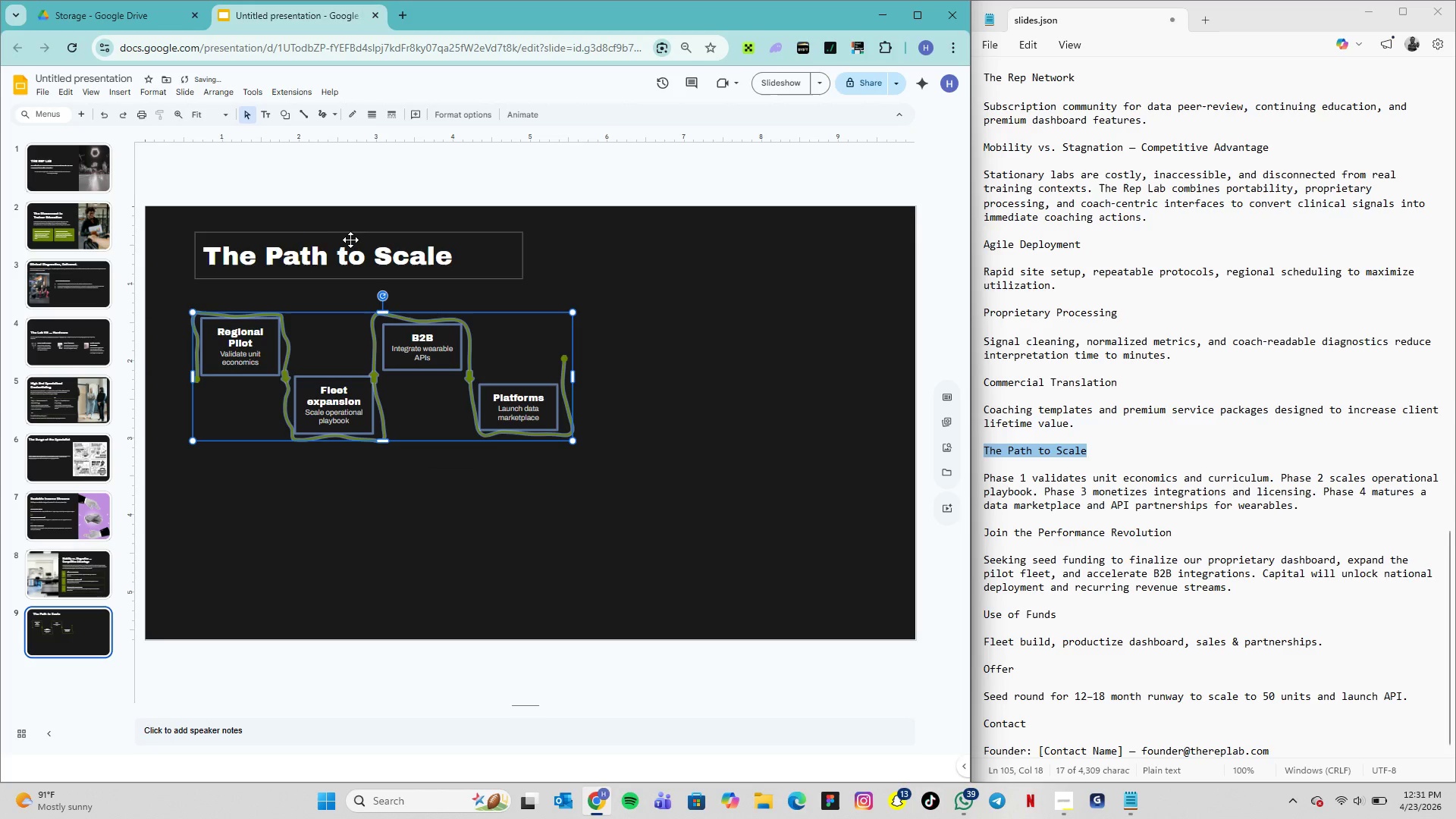 
left_click_drag(start_coordinate=[352, 235], to_coordinate=[350, 258])
 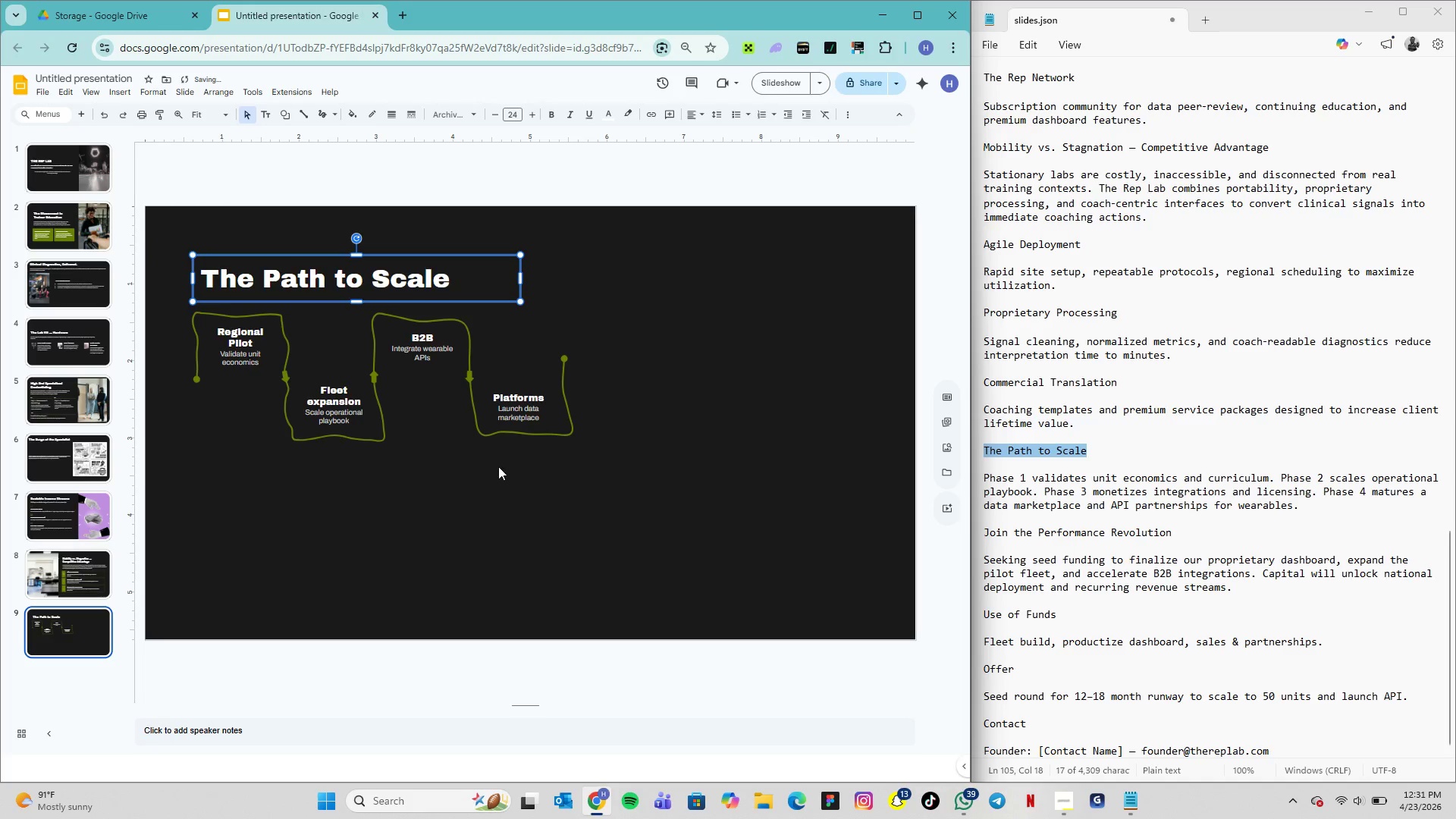 
left_click([601, 488])
 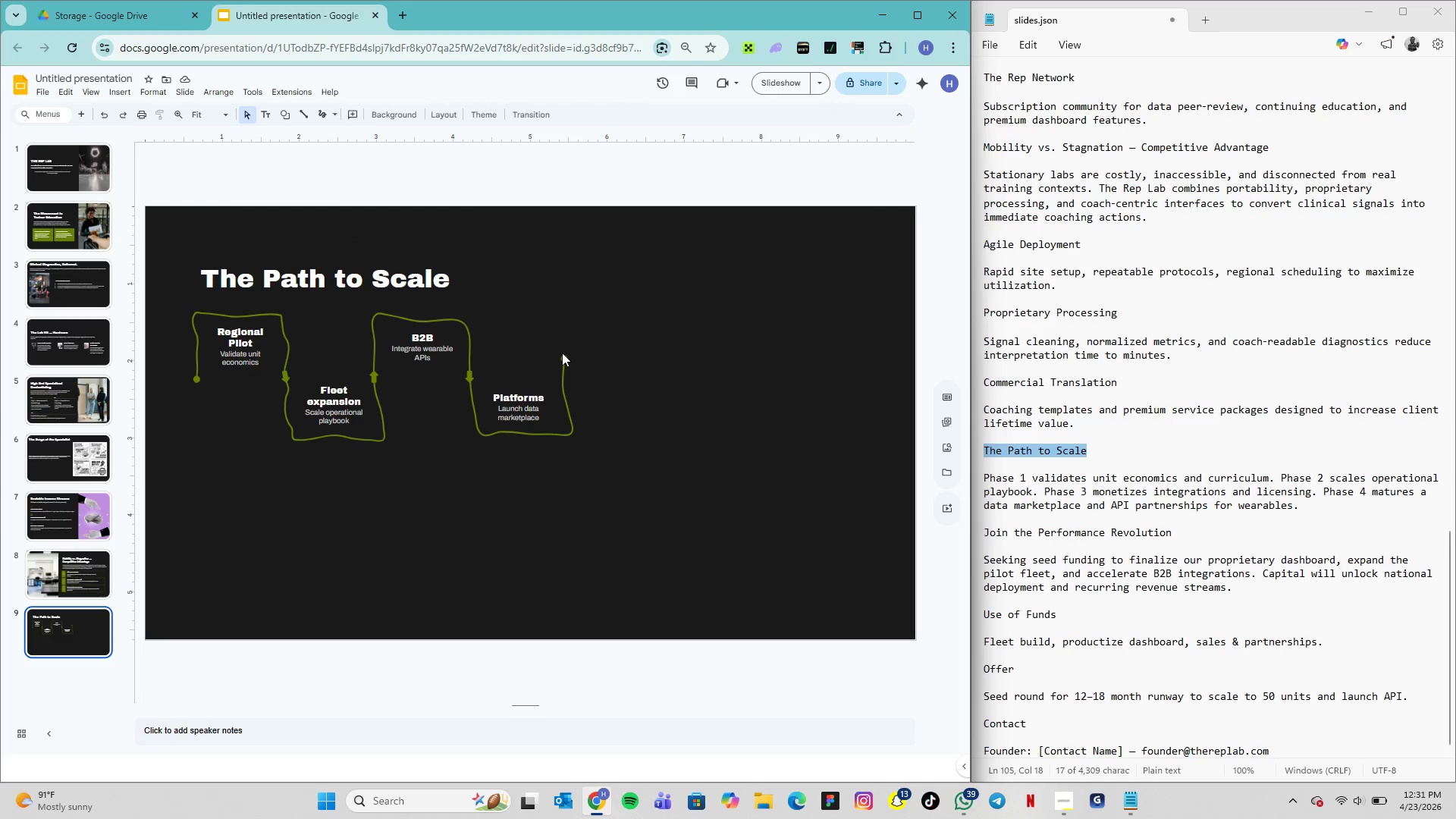 
left_click([670, 330])
 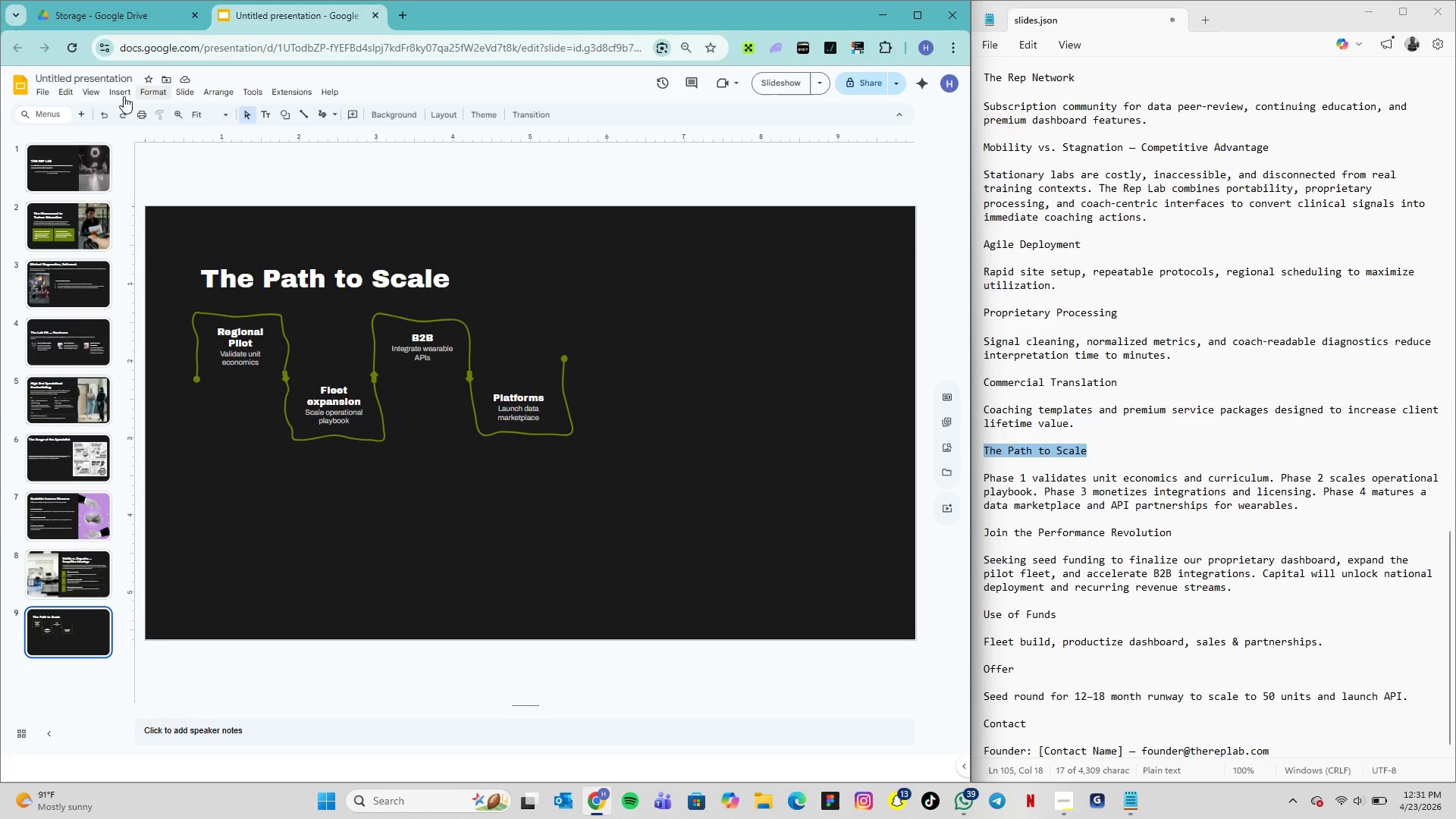 
left_click([119, 96])
 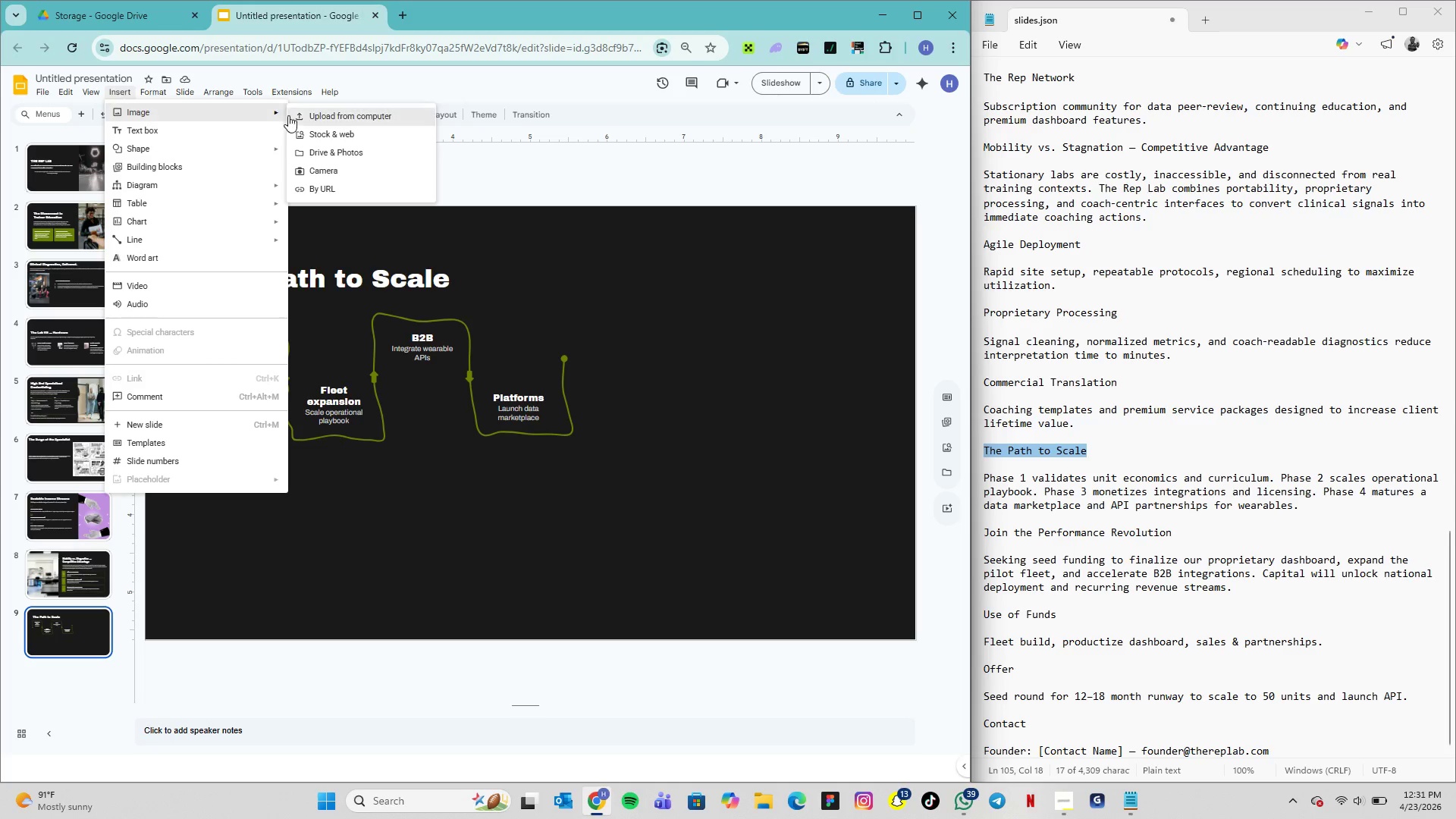 
left_click([296, 113])
 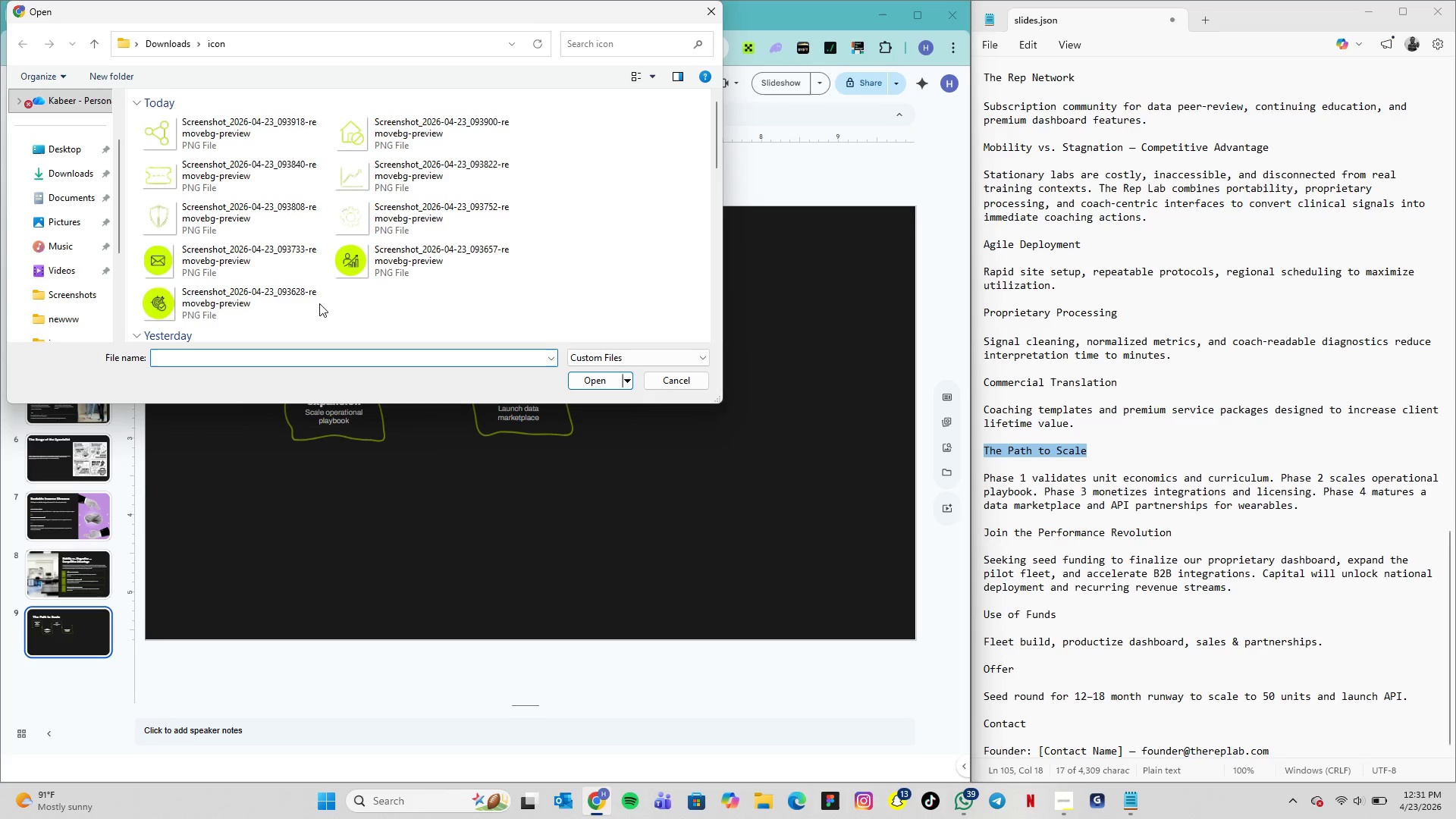 
scroll: coordinate [33, 318], scroll_direction: down, amount: 2.0
 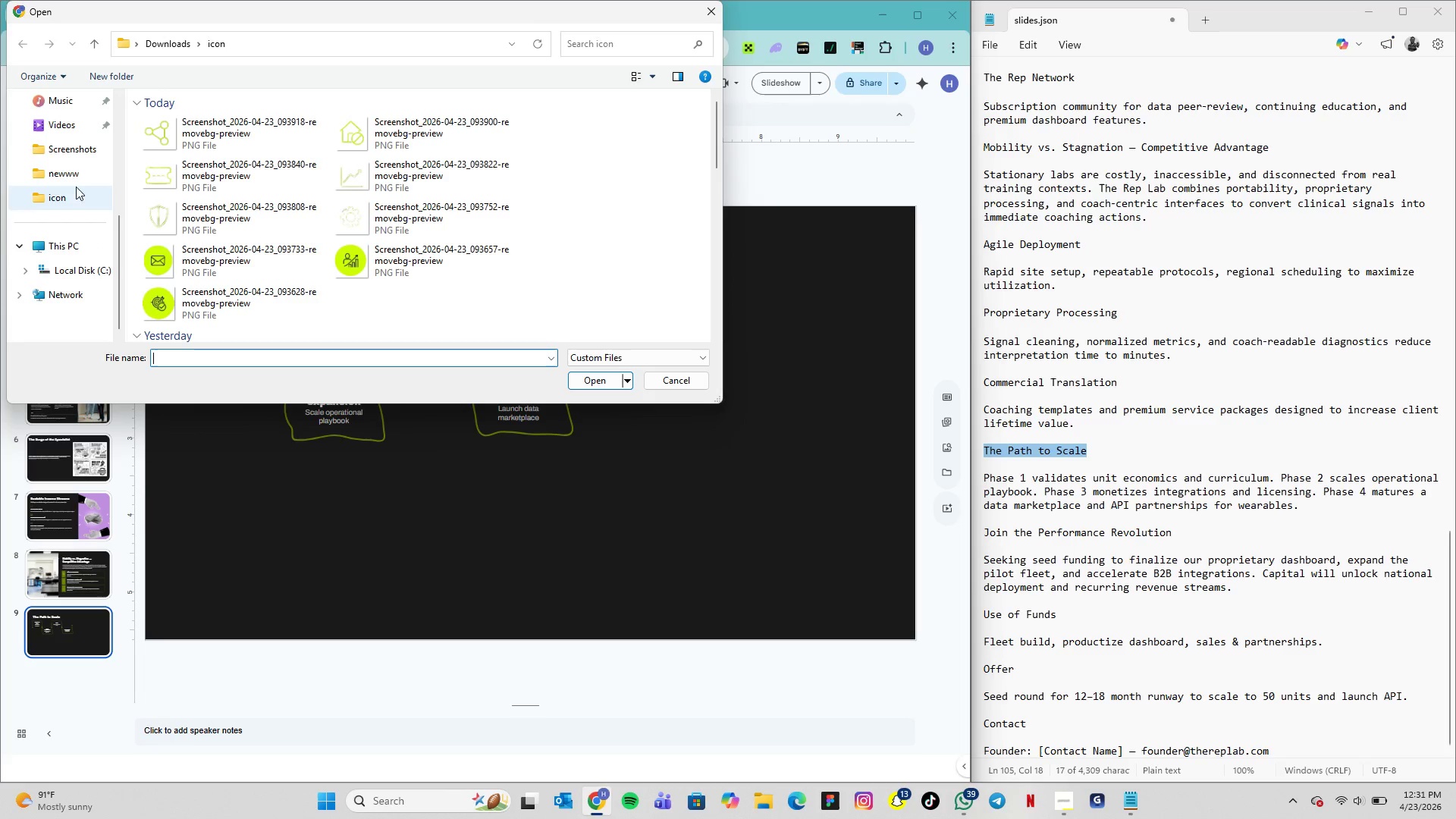 
left_click([70, 166])
 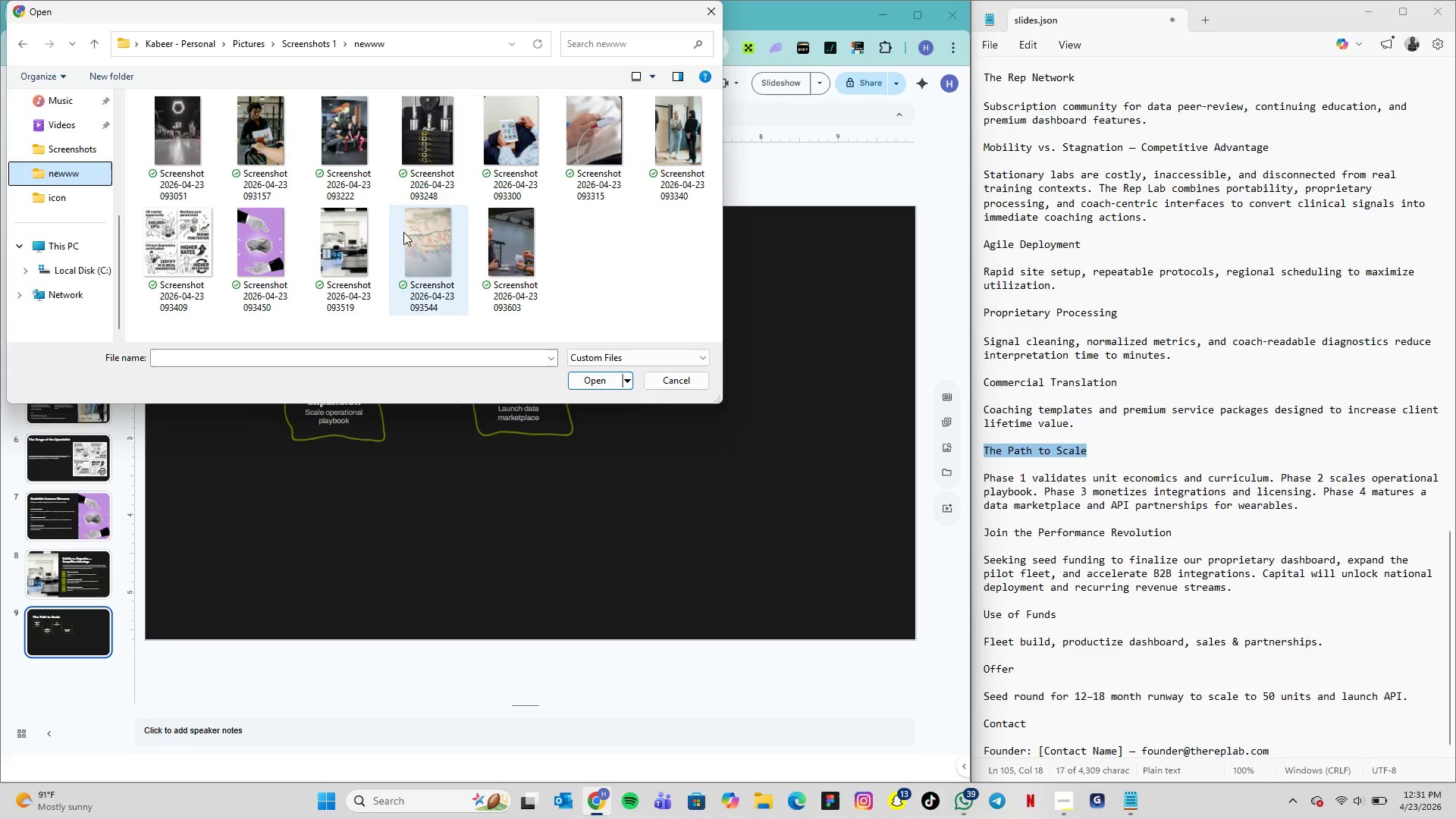 
left_click([423, 251])
 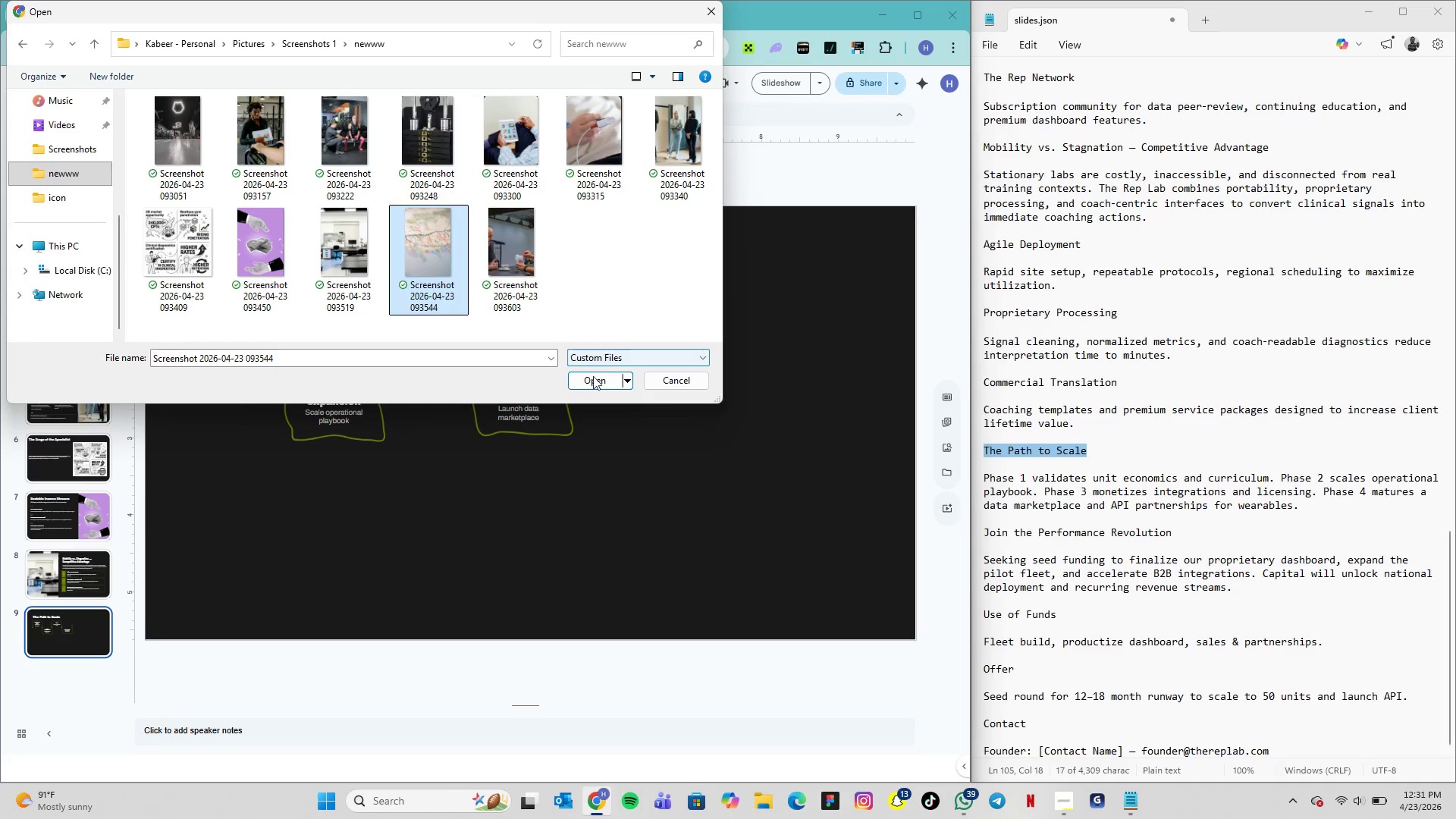 
left_click([593, 378])
 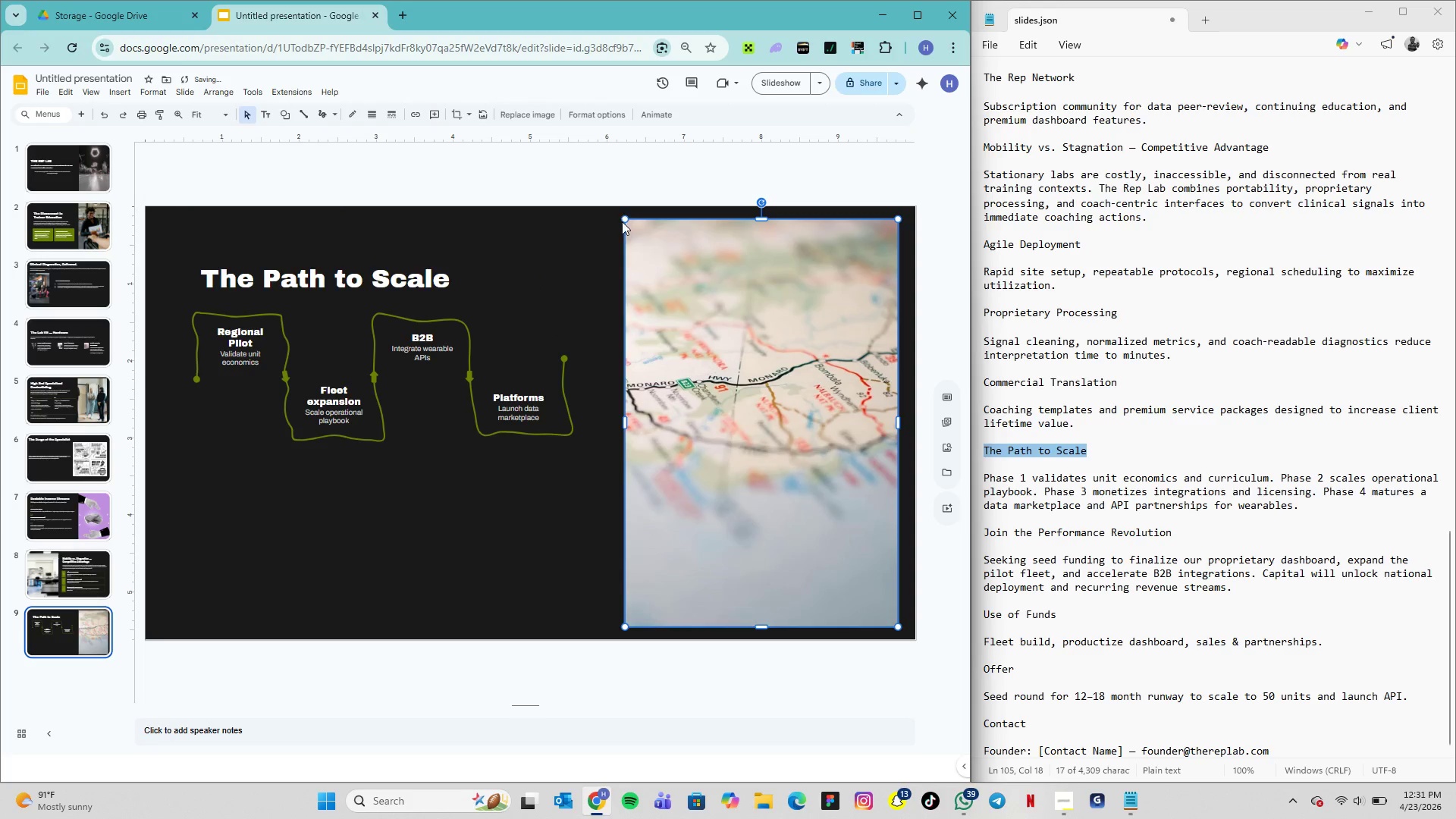 
left_click_drag(start_coordinate=[623, 217], to_coordinate=[617, 209])
 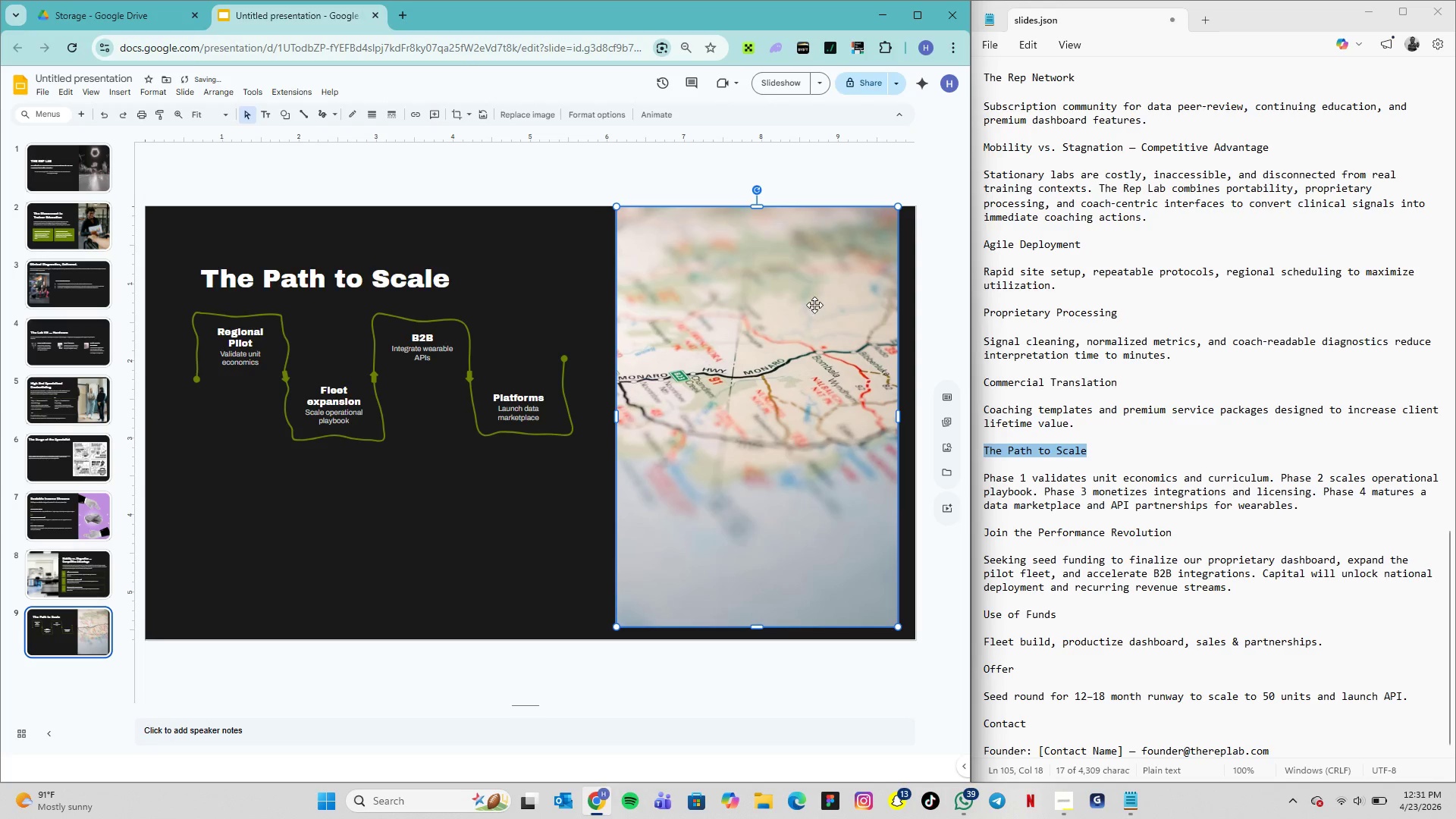 
left_click_drag(start_coordinate=[814, 303], to_coordinate=[830, 302])
 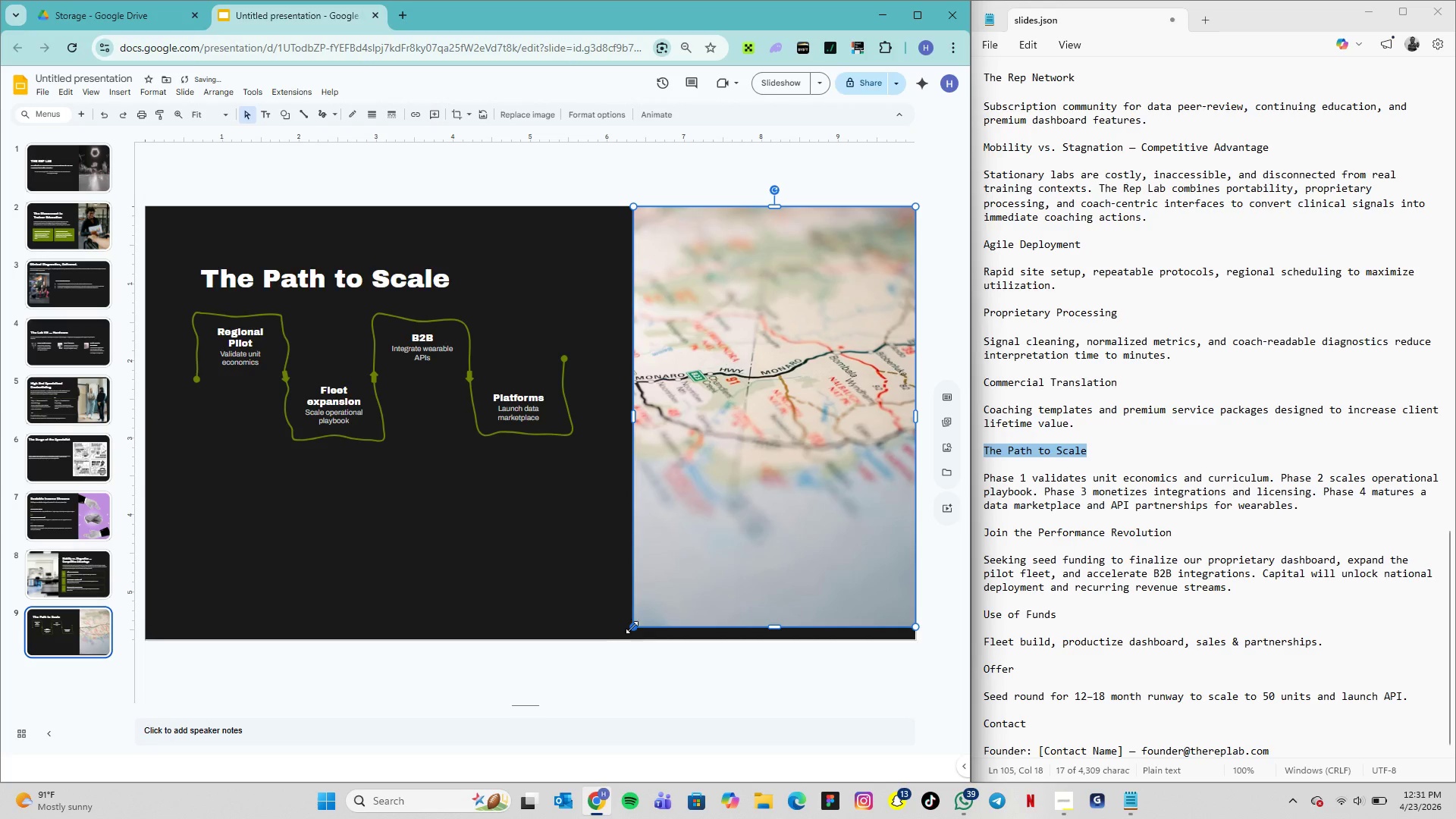 
left_click_drag(start_coordinate=[632, 626], to_coordinate=[625, 630])
 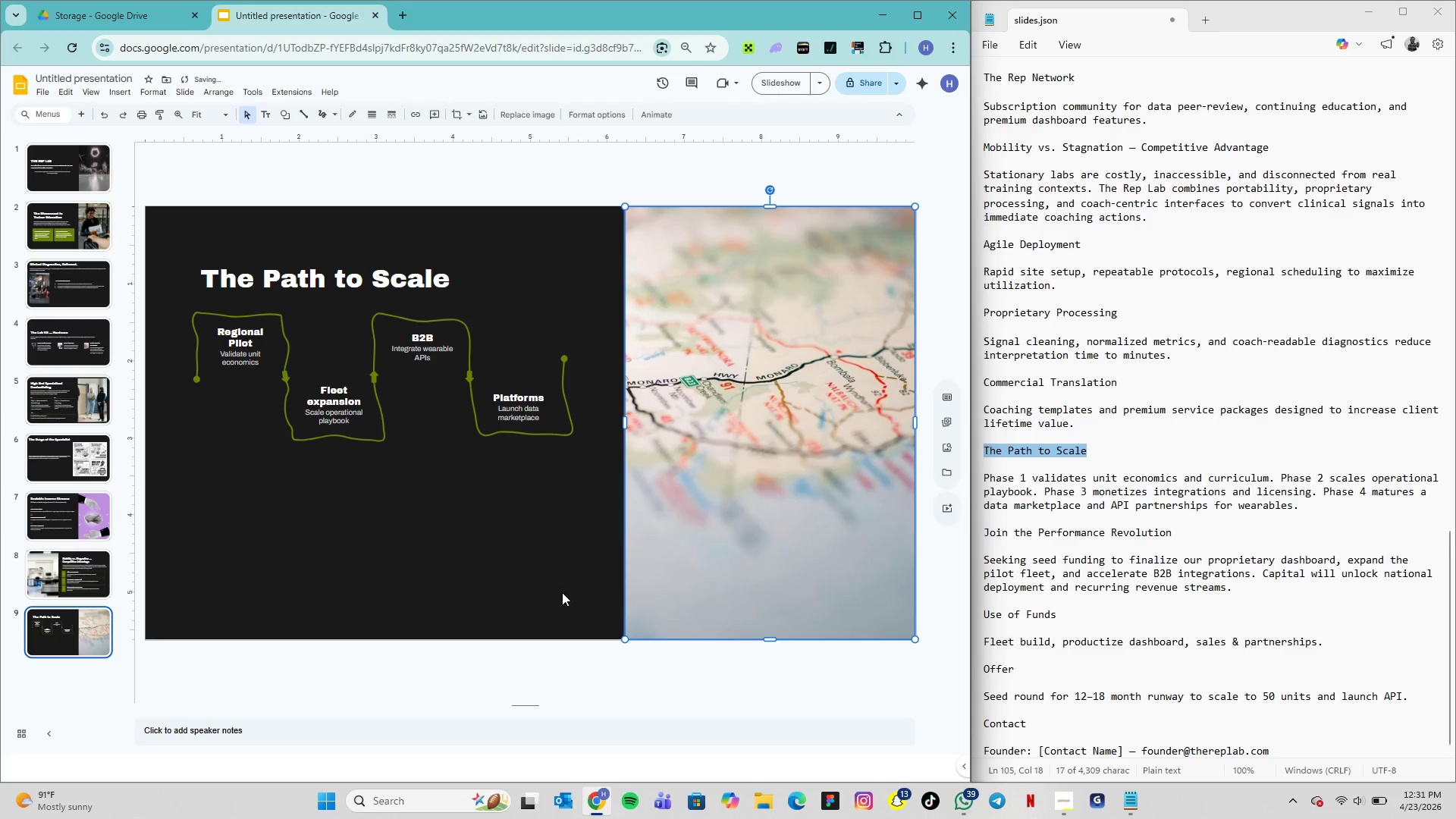 
left_click([562, 592])
 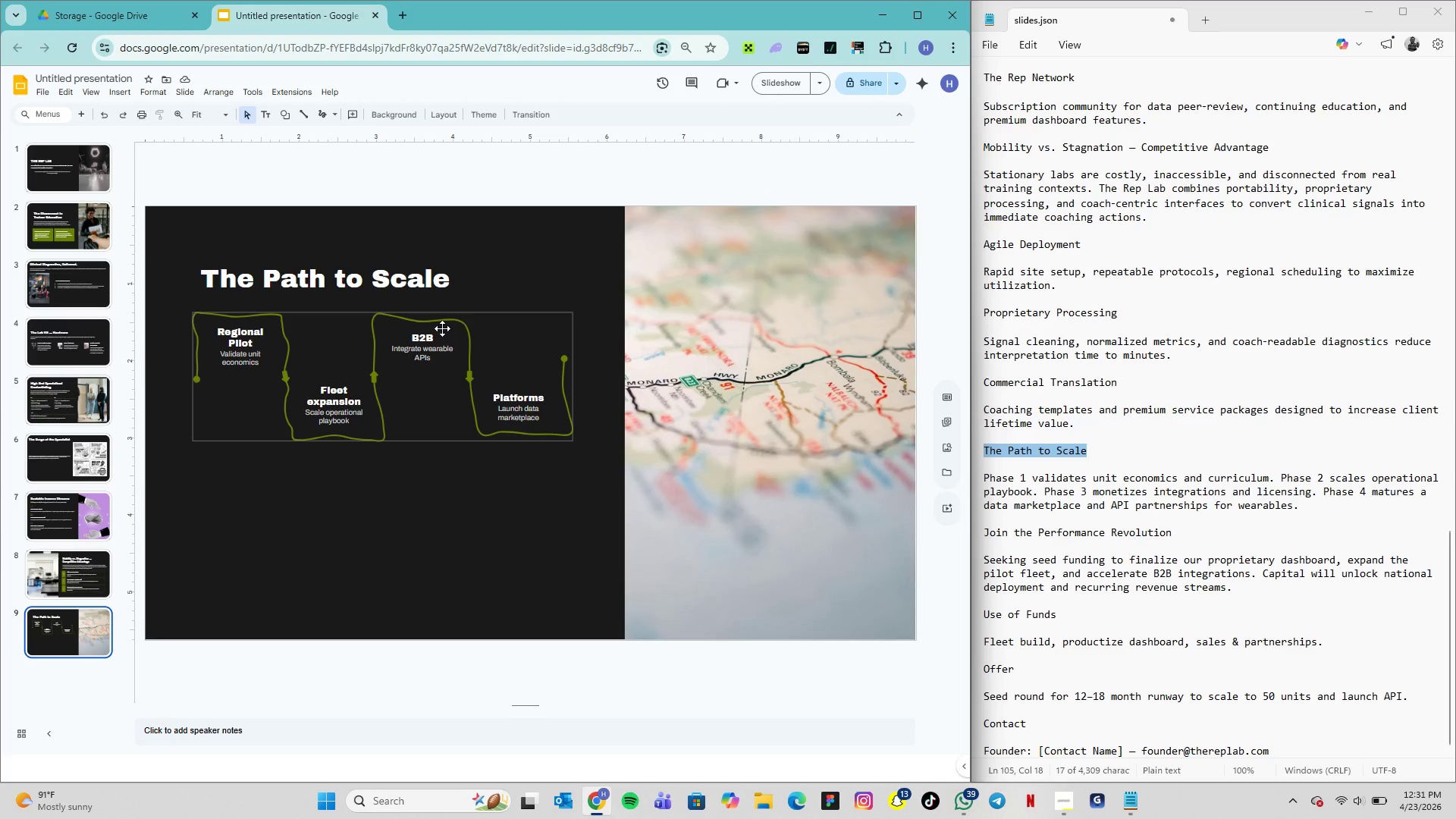 
wait(7.38)
 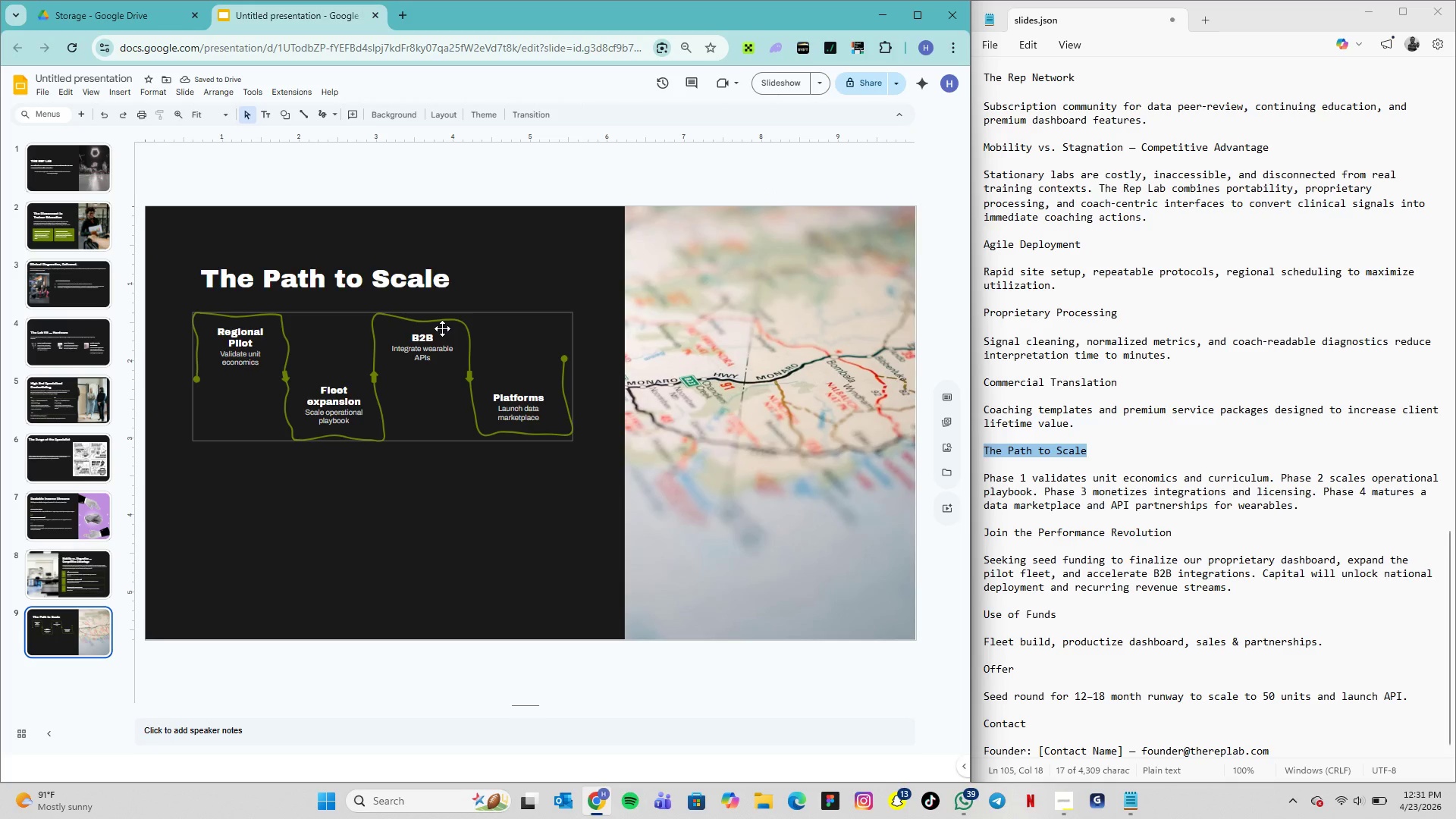 
left_click([463, 464])
 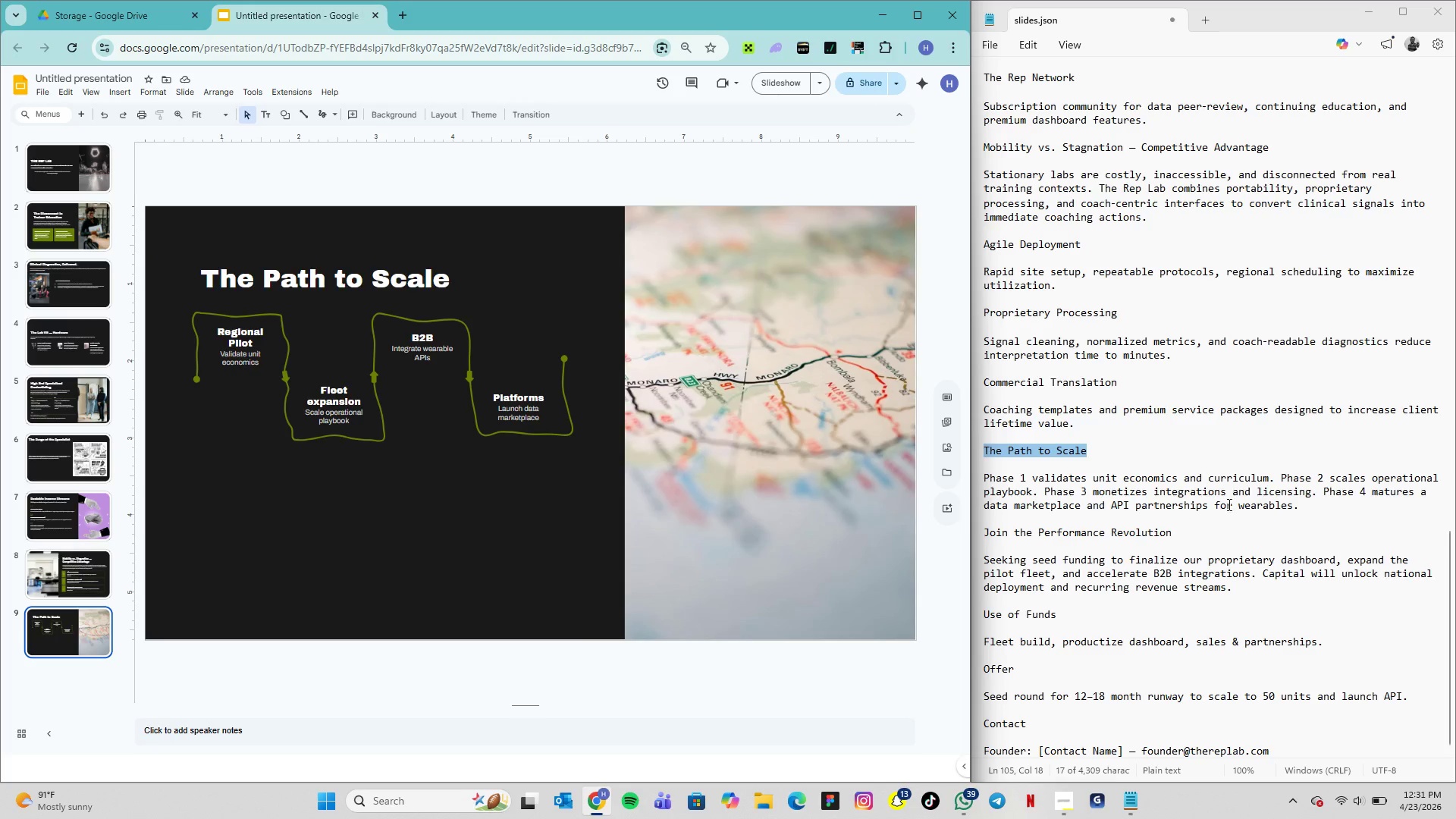 
left_click_drag(start_coordinate=[1297, 508], to_coordinate=[983, 475])
 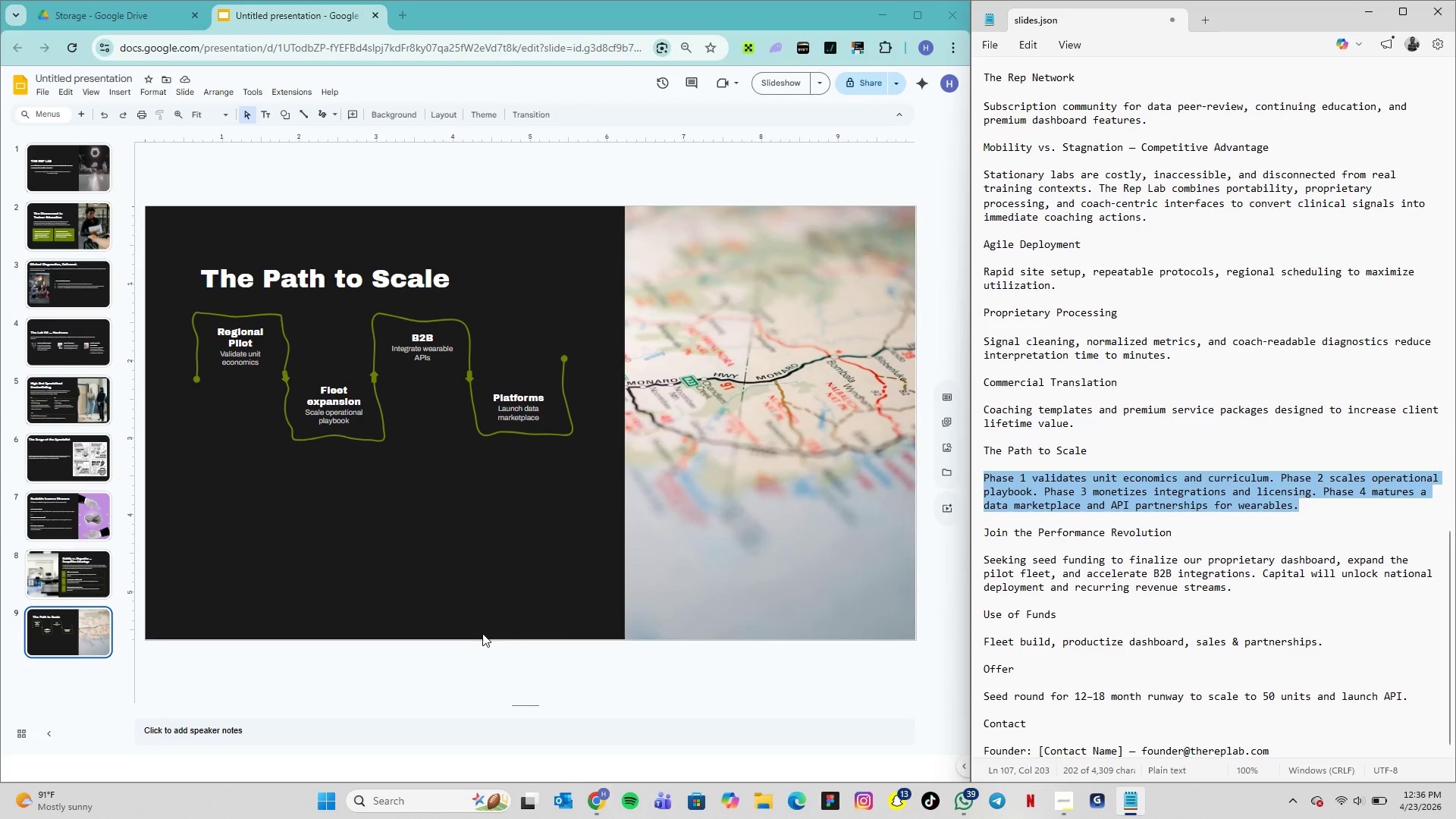 
wait(298.03)
 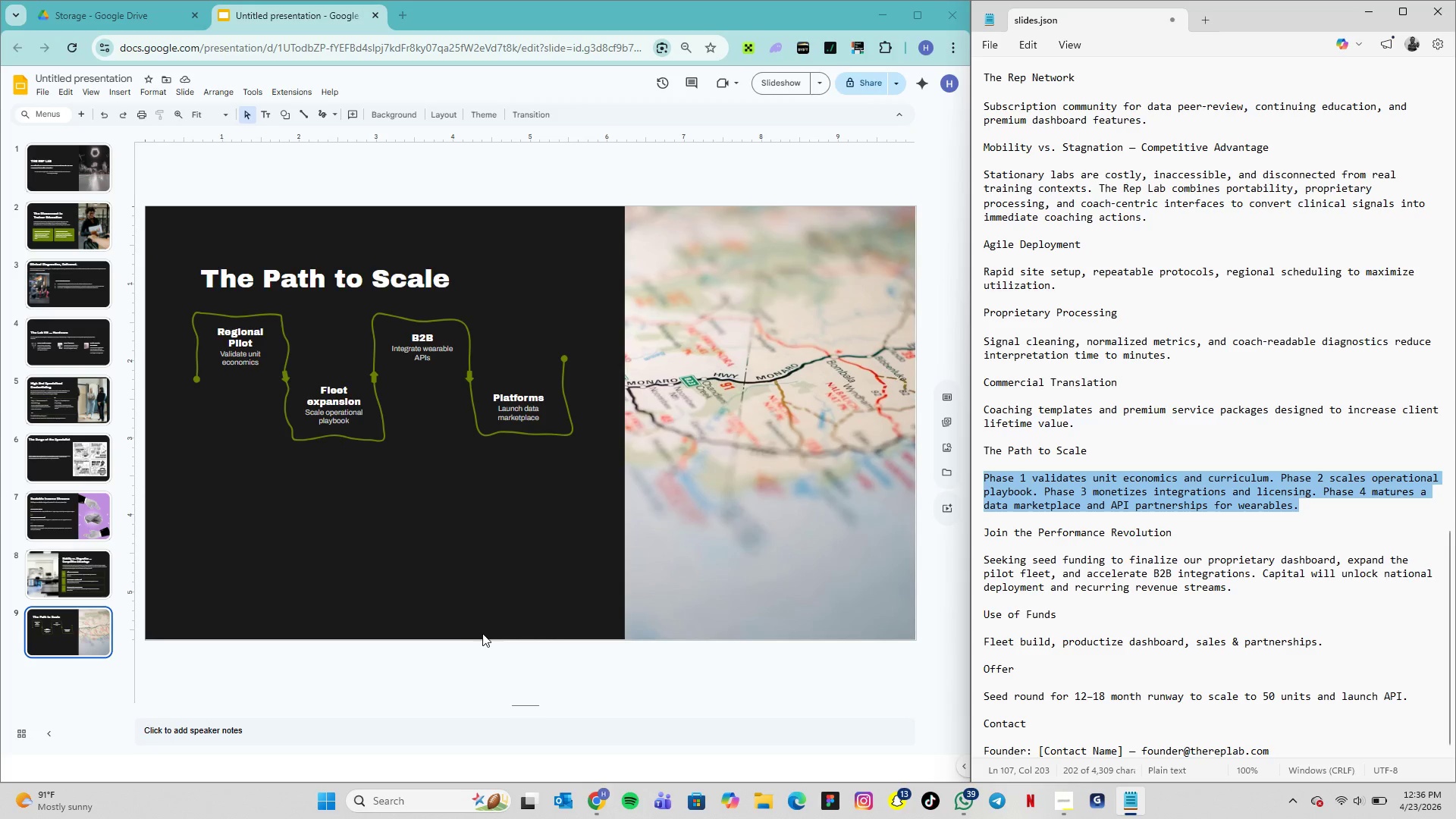 
scroll: coordinate [447, 559], scroll_direction: none, amount: 0.0
 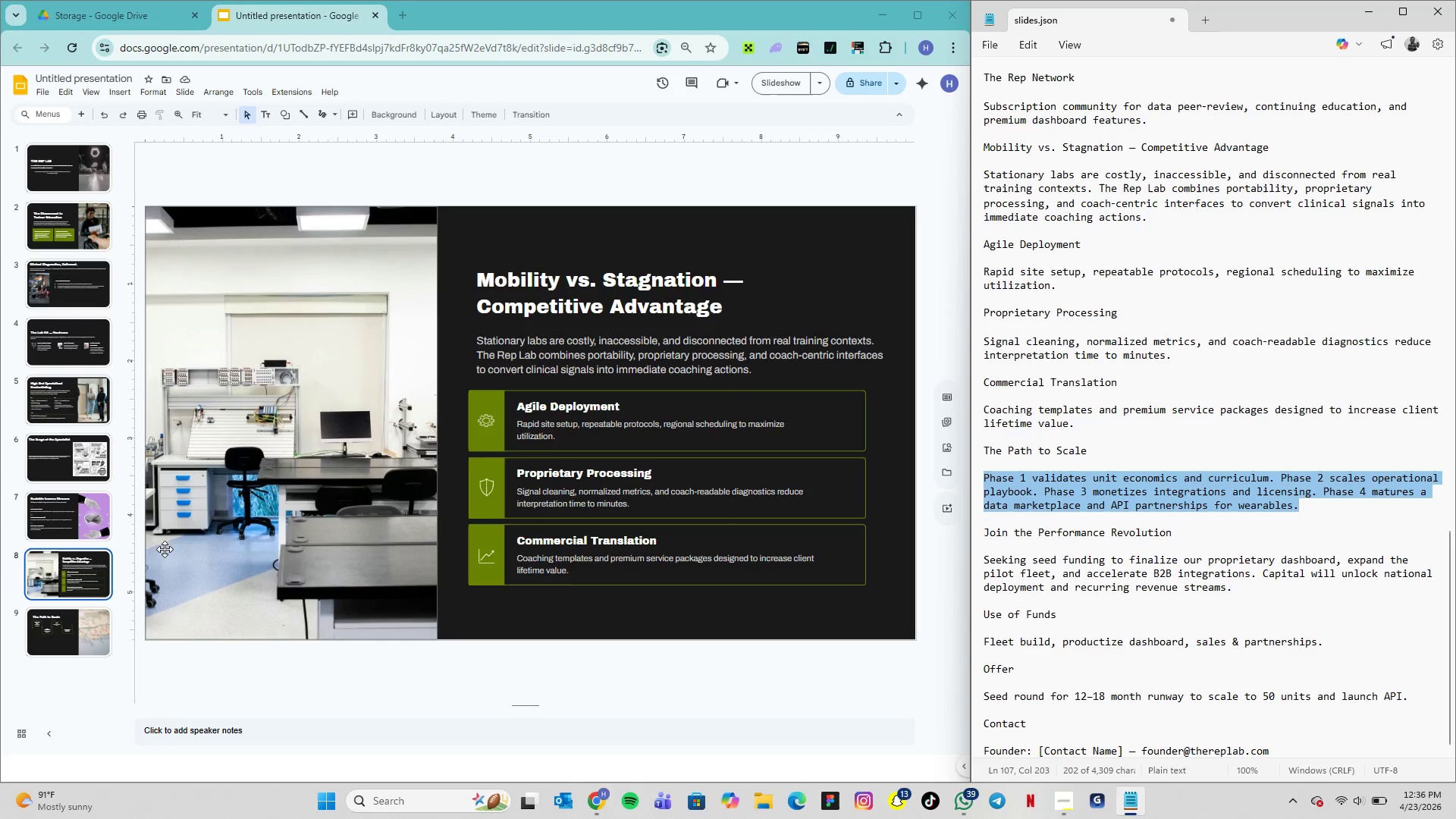 
scroll: coordinate [79, 591], scroll_direction: down, amount: 4.0
 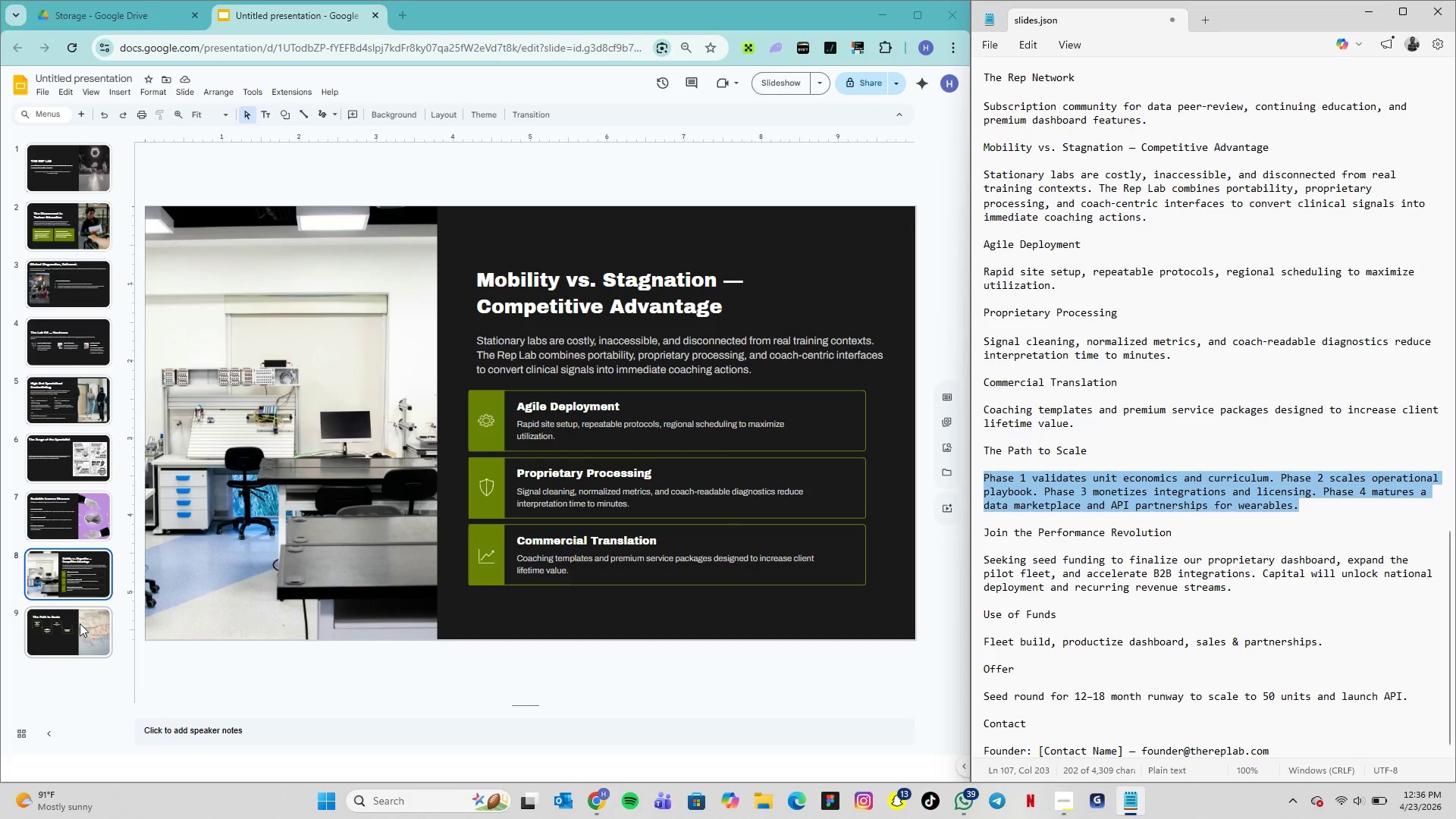 
left_click([80, 623])
 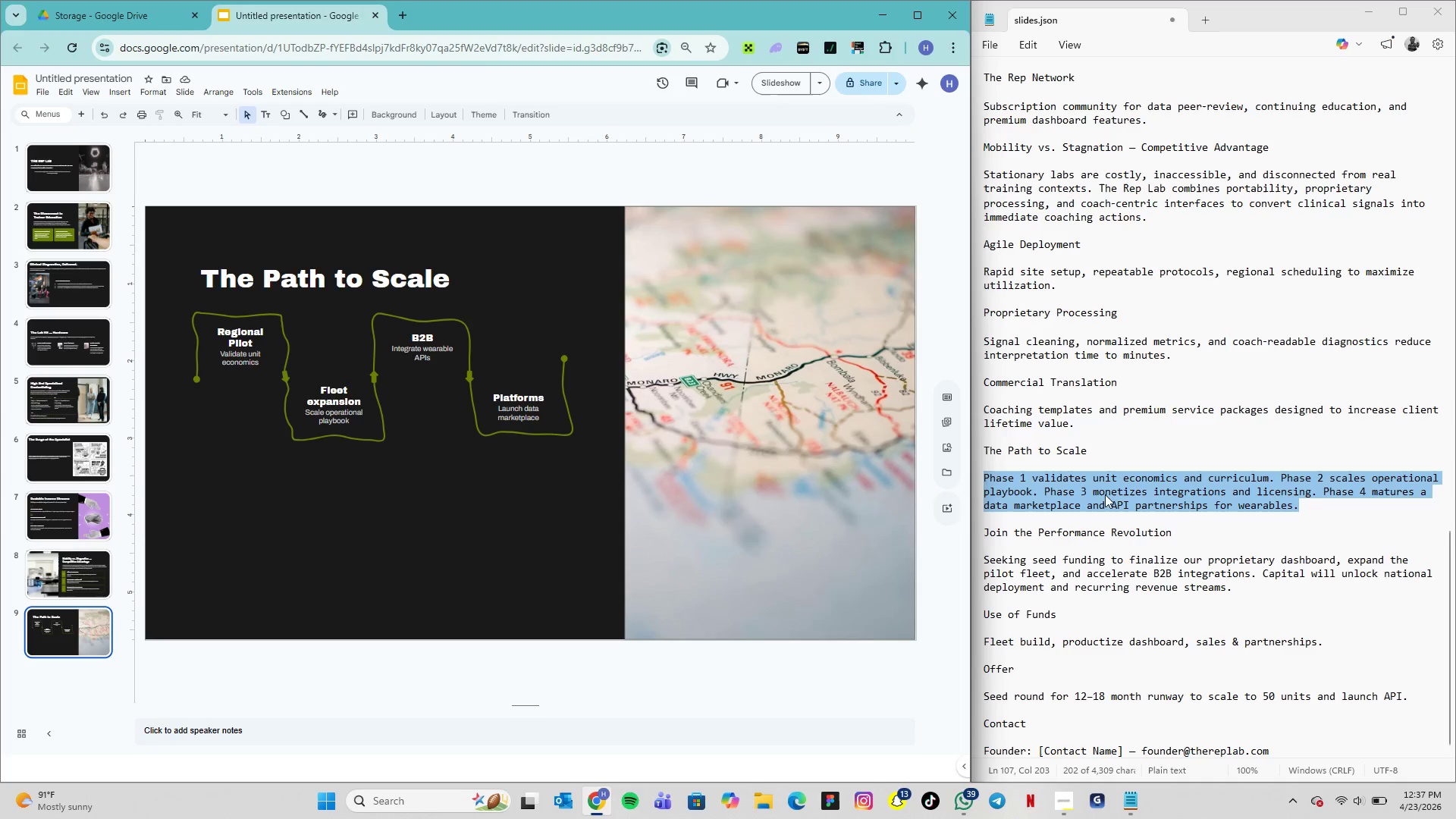 
wait(25.41)
 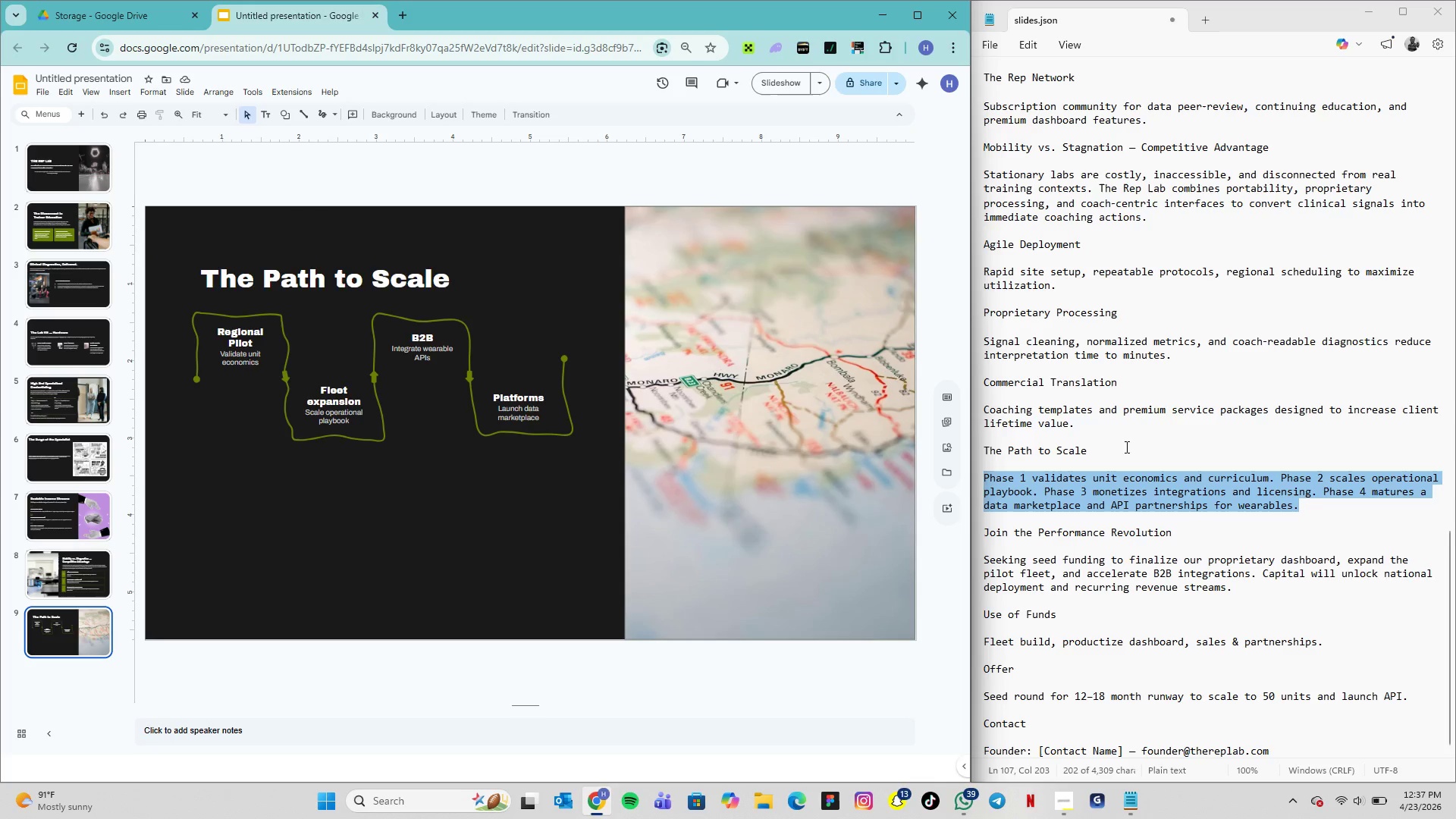 
key(Control+C)
 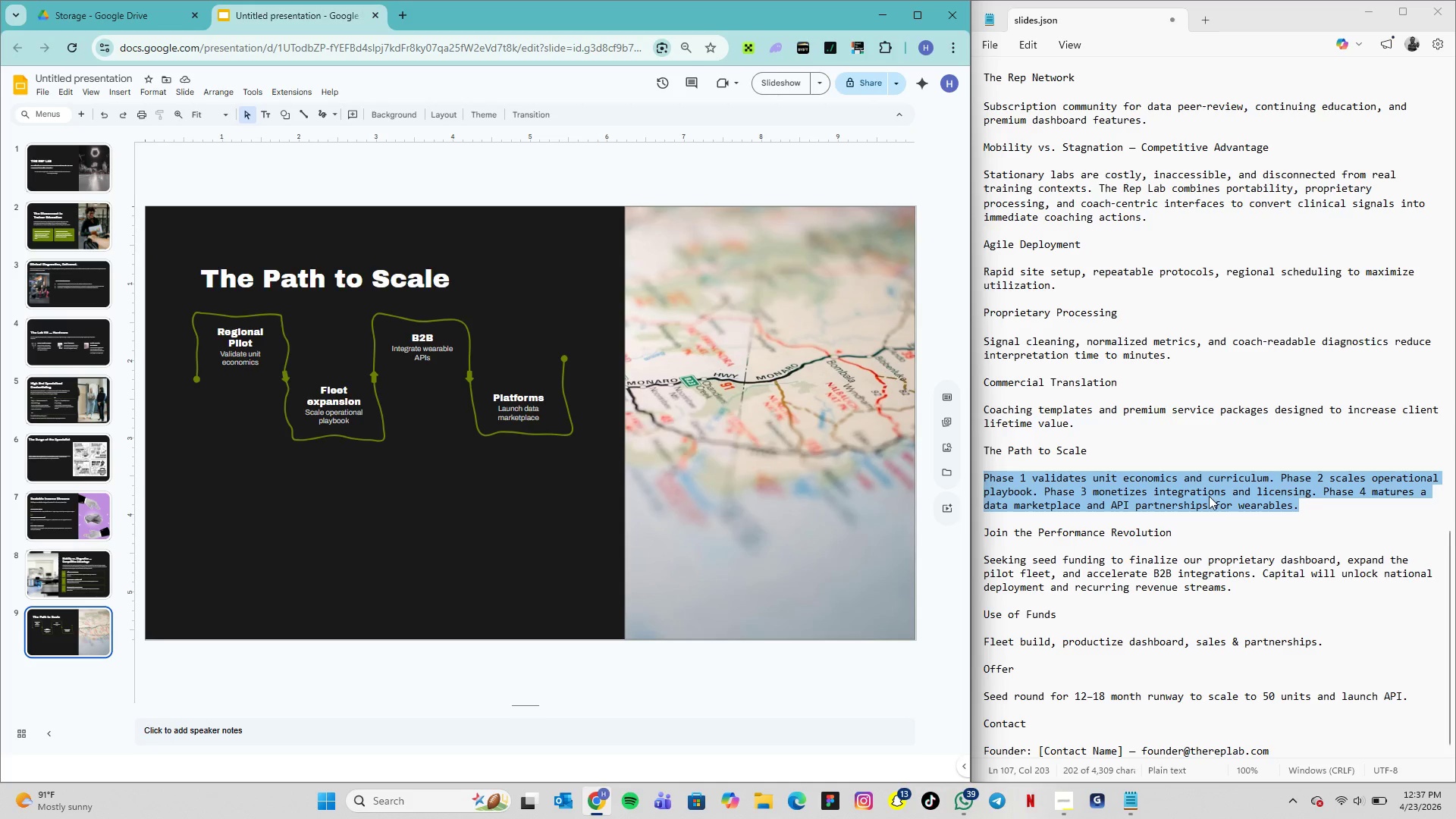 
key(Control+C)
 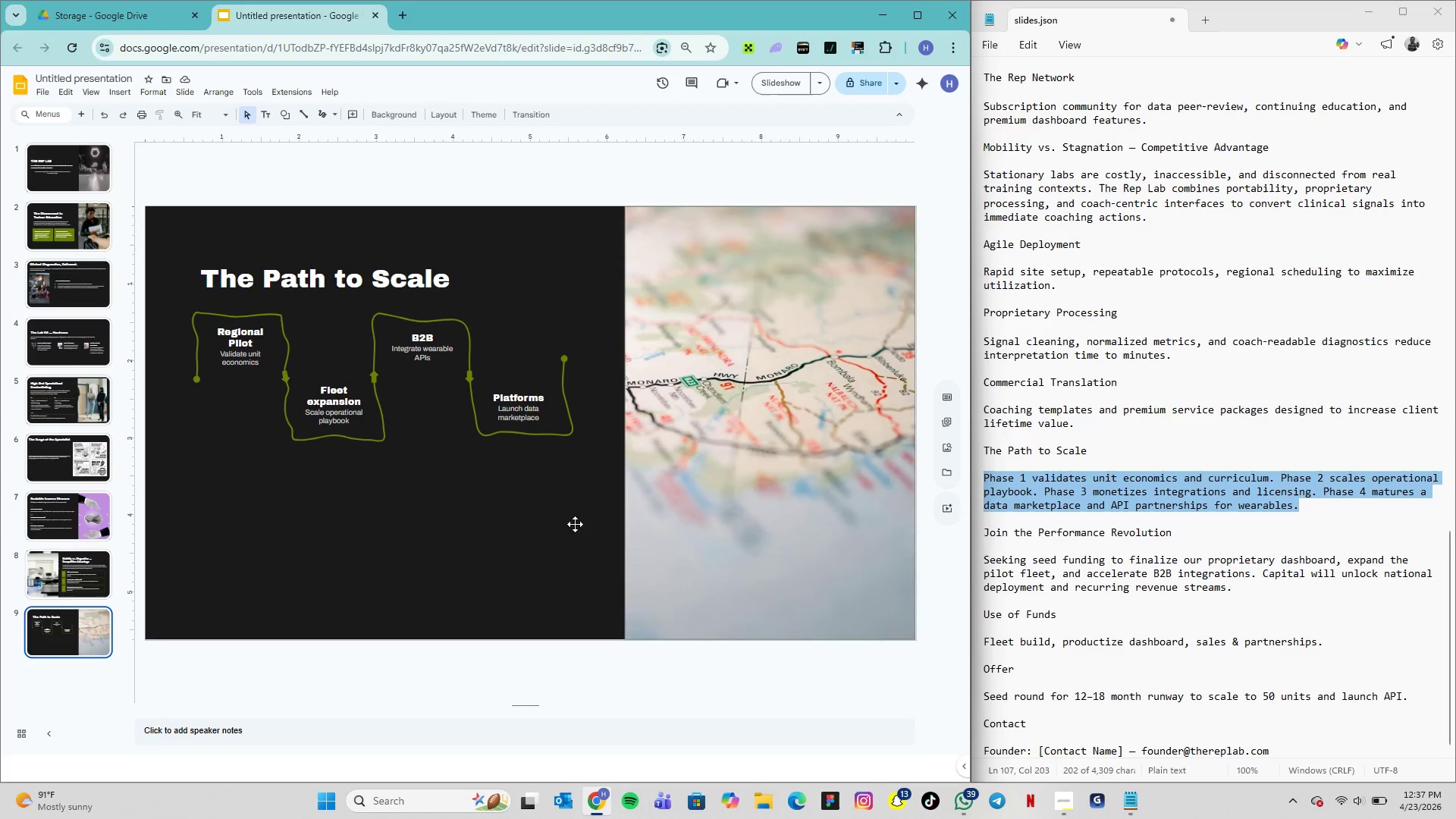 
left_click([295, 522])
 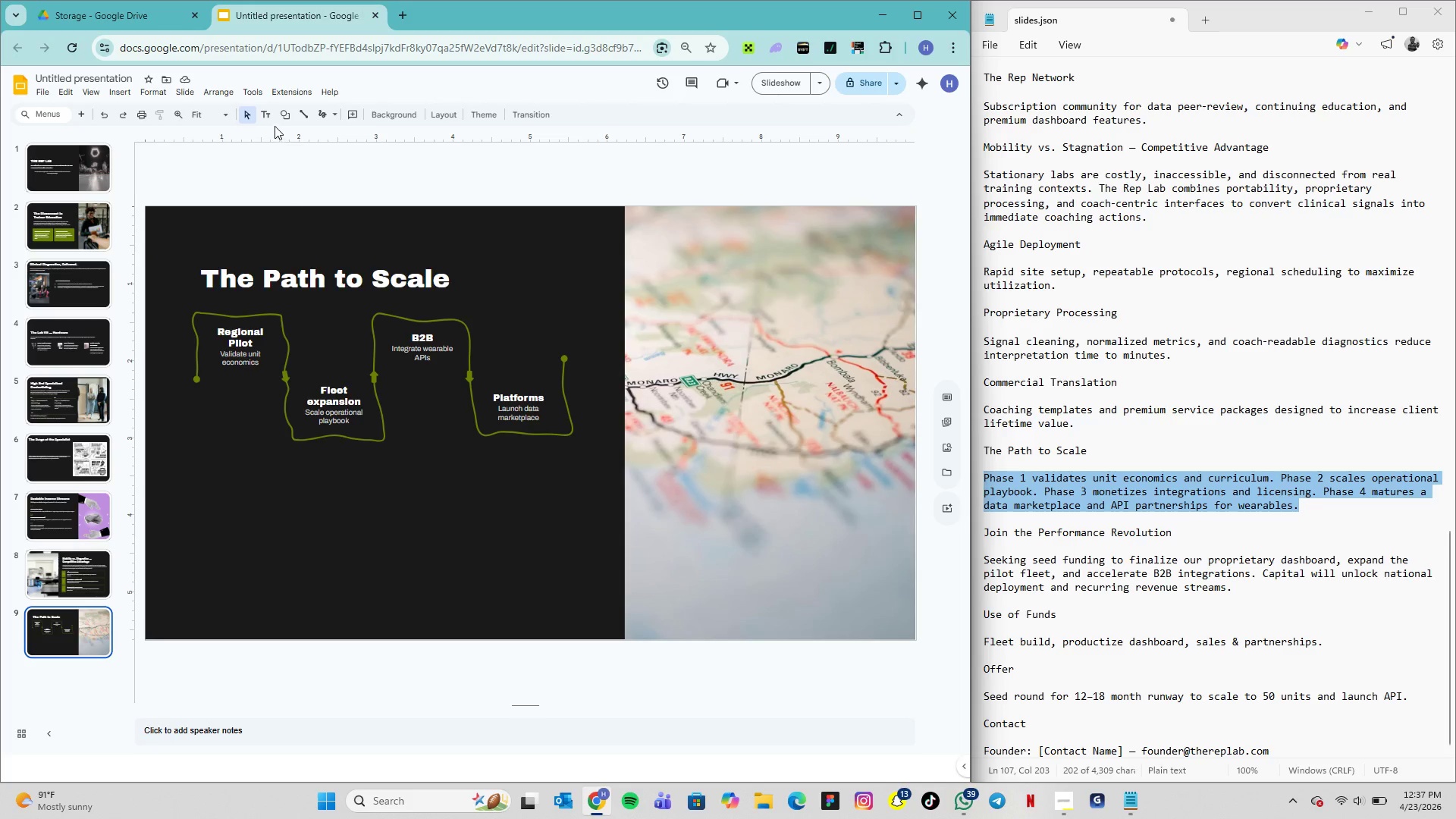 
left_click([265, 116])
 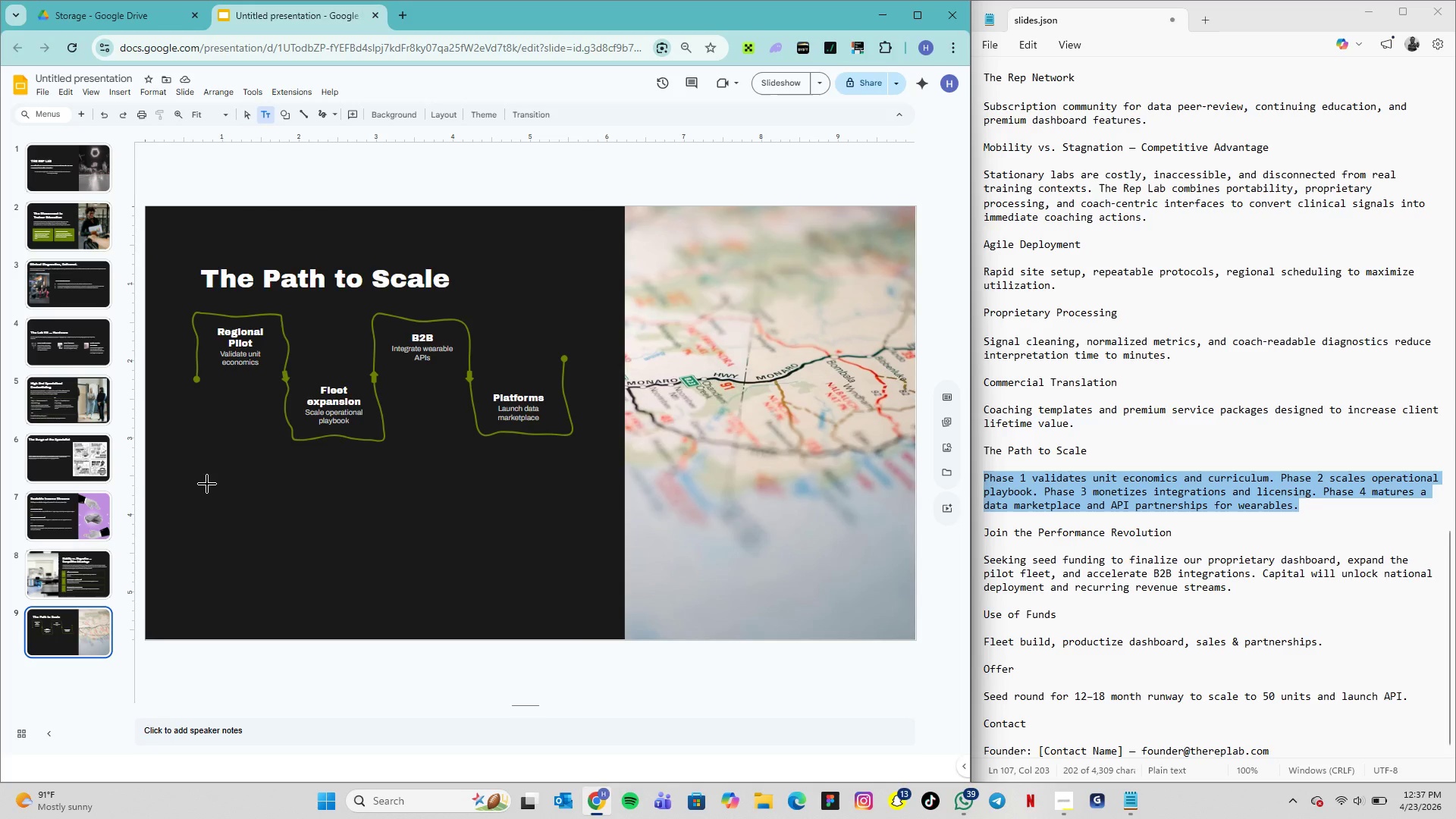 
left_click([199, 478])
 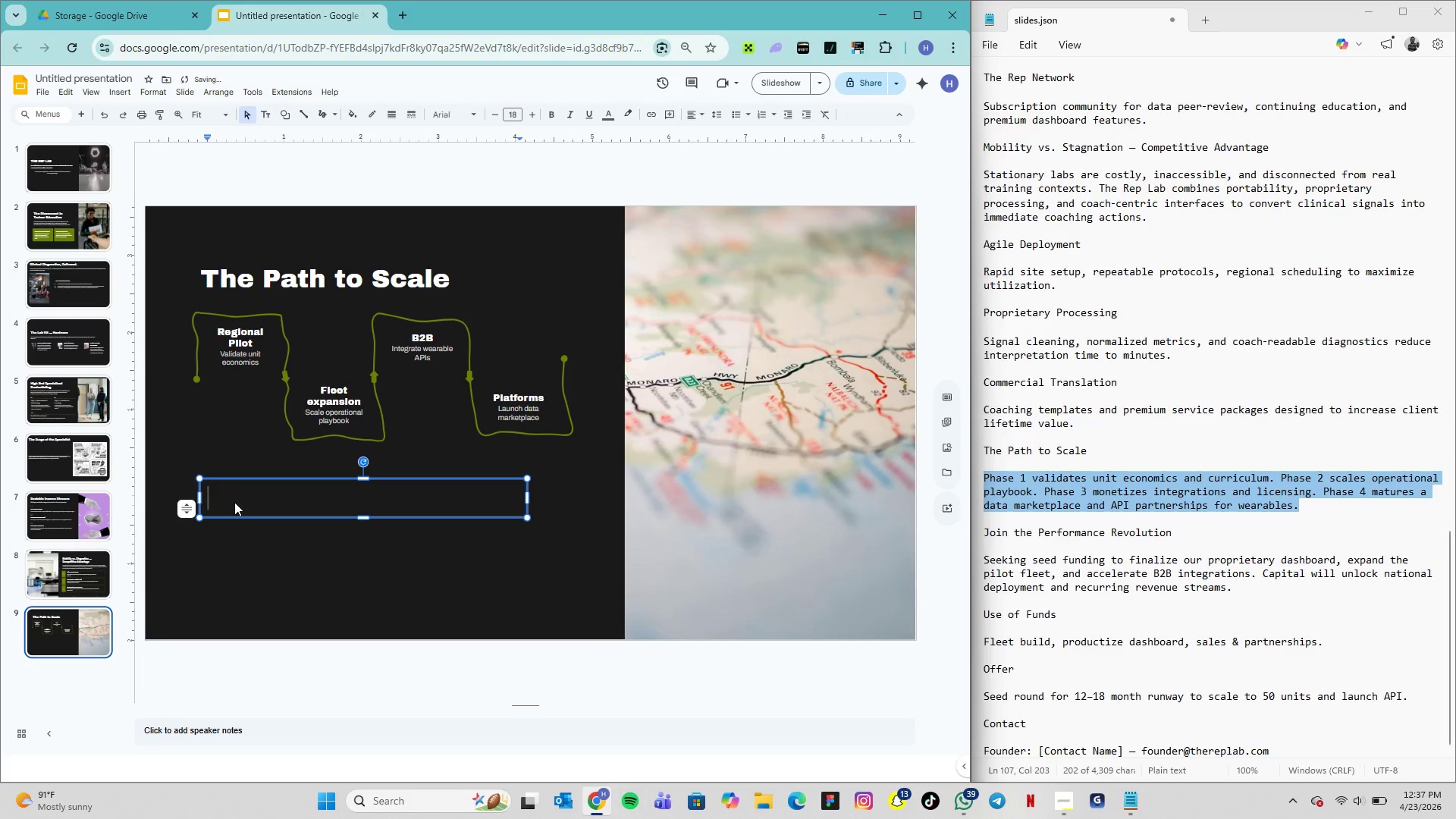 
key(Control+V)
 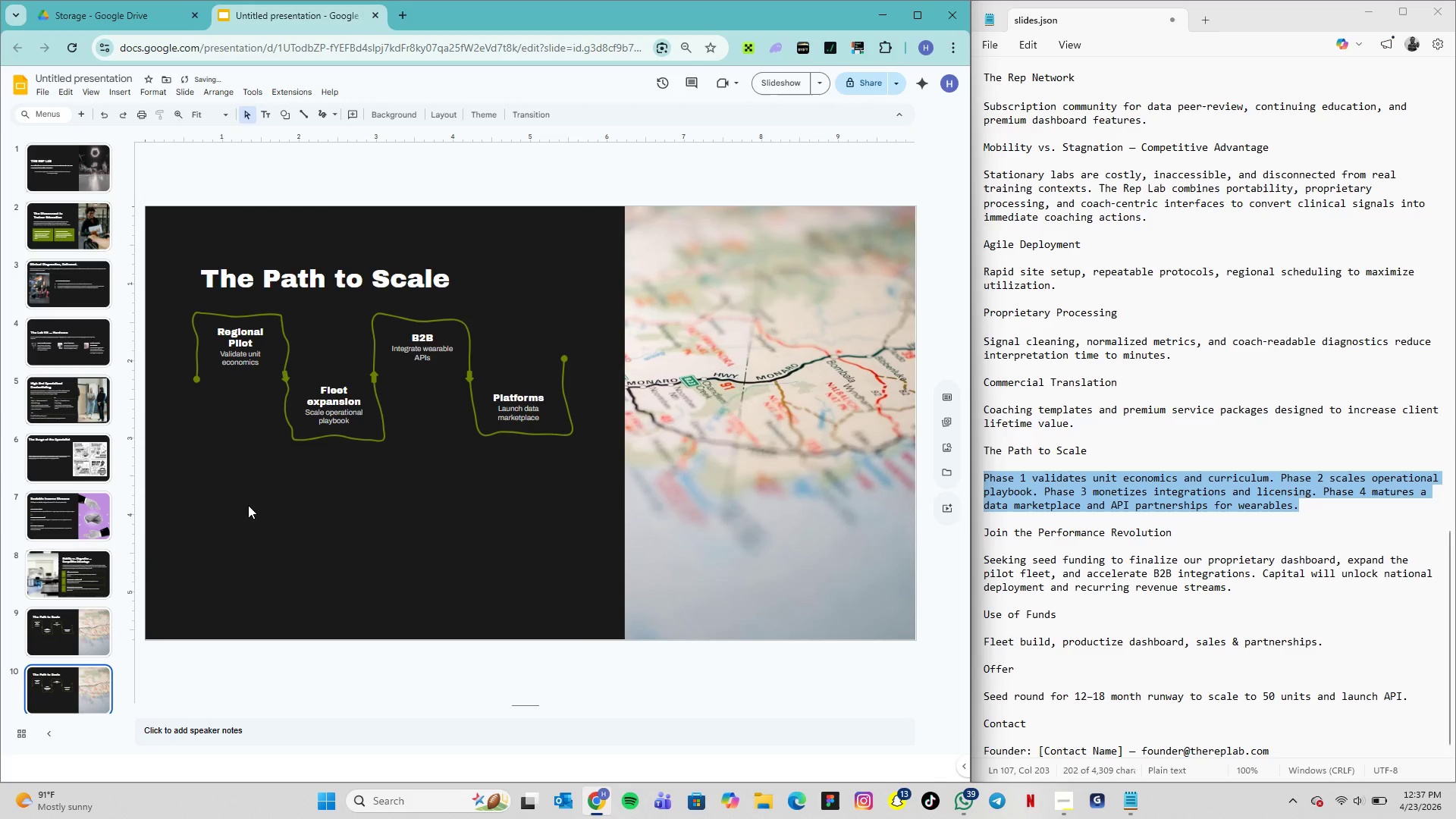 
scroll: coordinate [248, 505], scroll_direction: down, amount: 4.0
 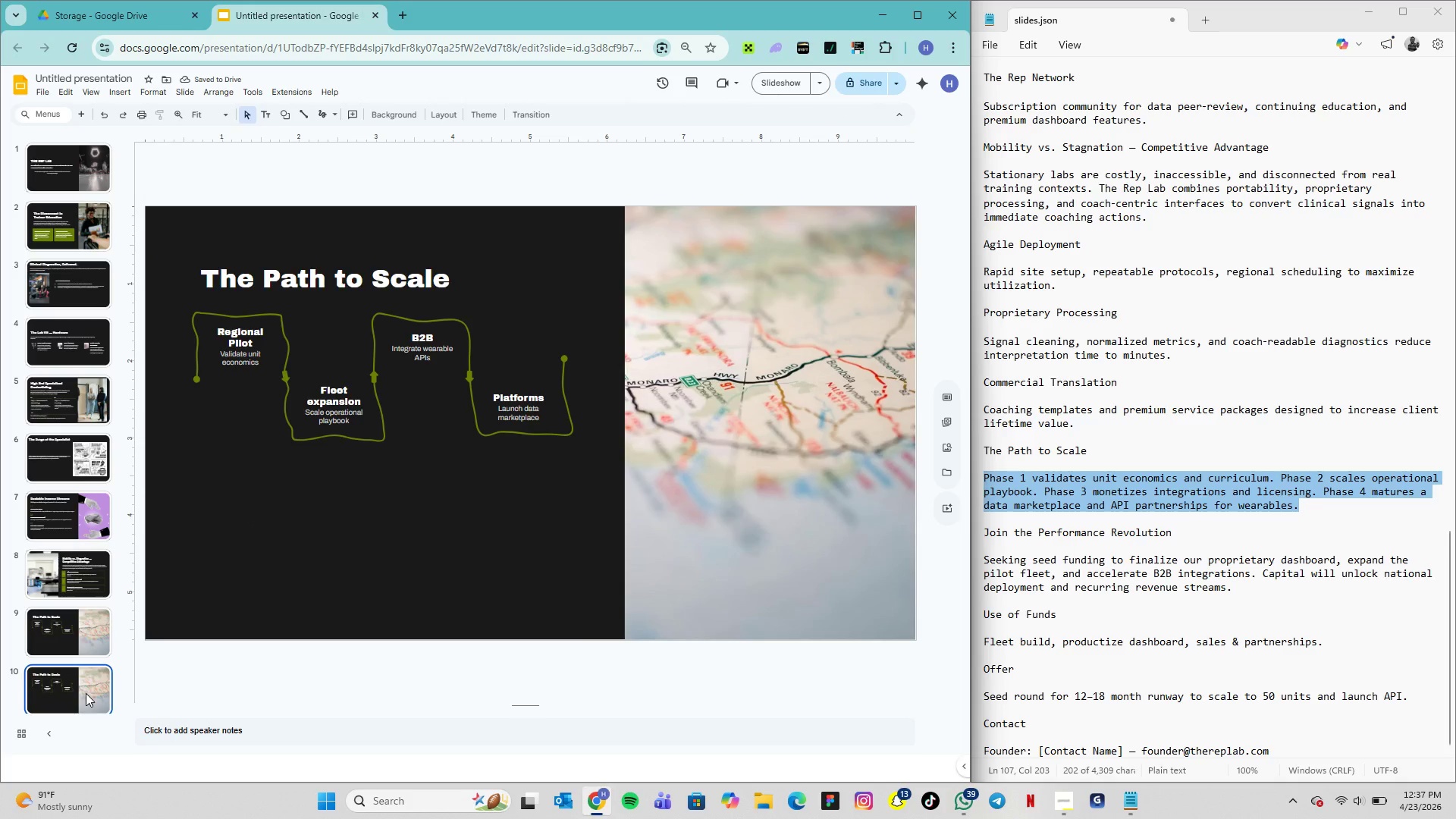 
key(Delete)
 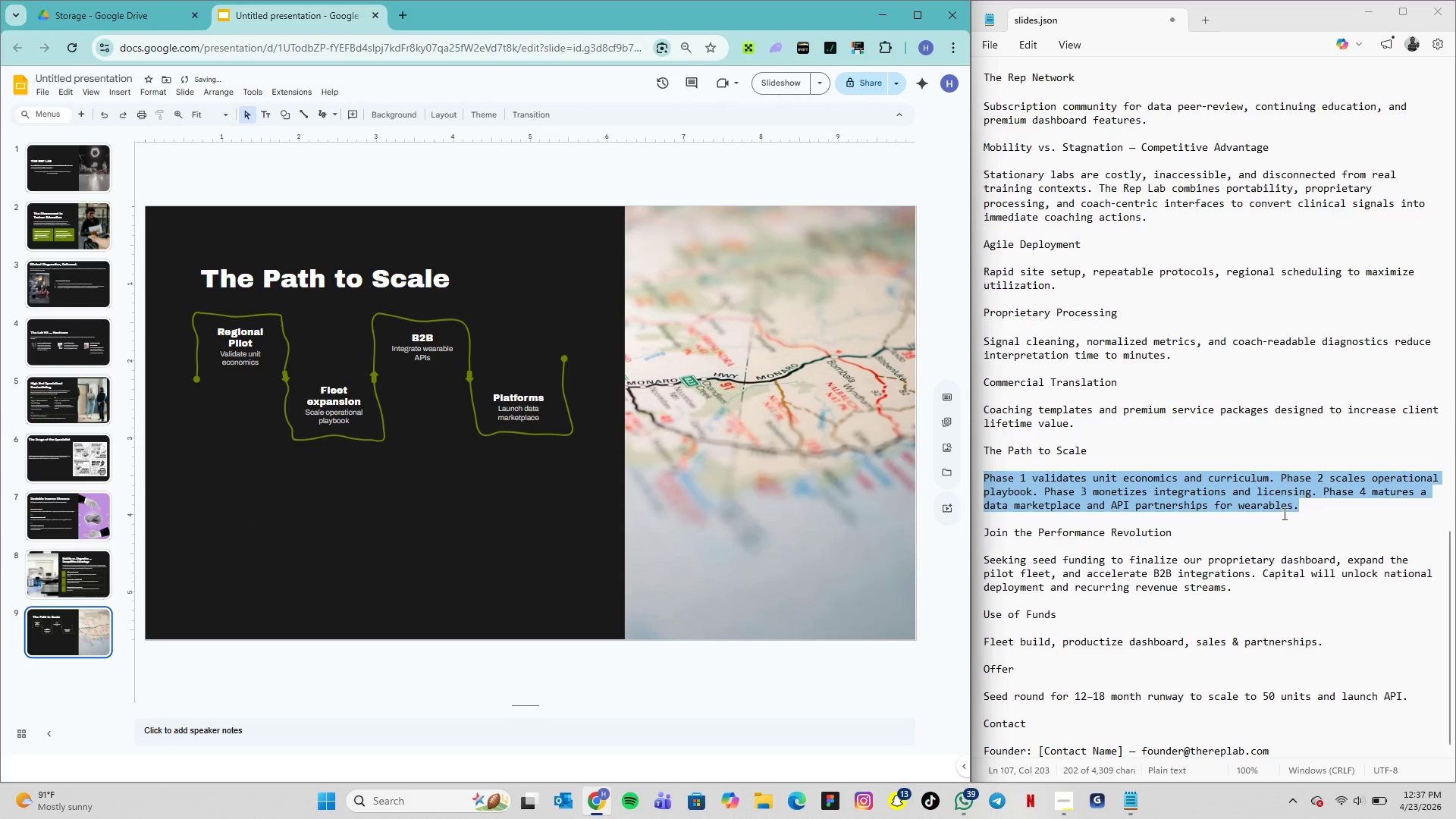 
left_click_drag(start_coordinate=[1307, 506], to_coordinate=[981, 479])
 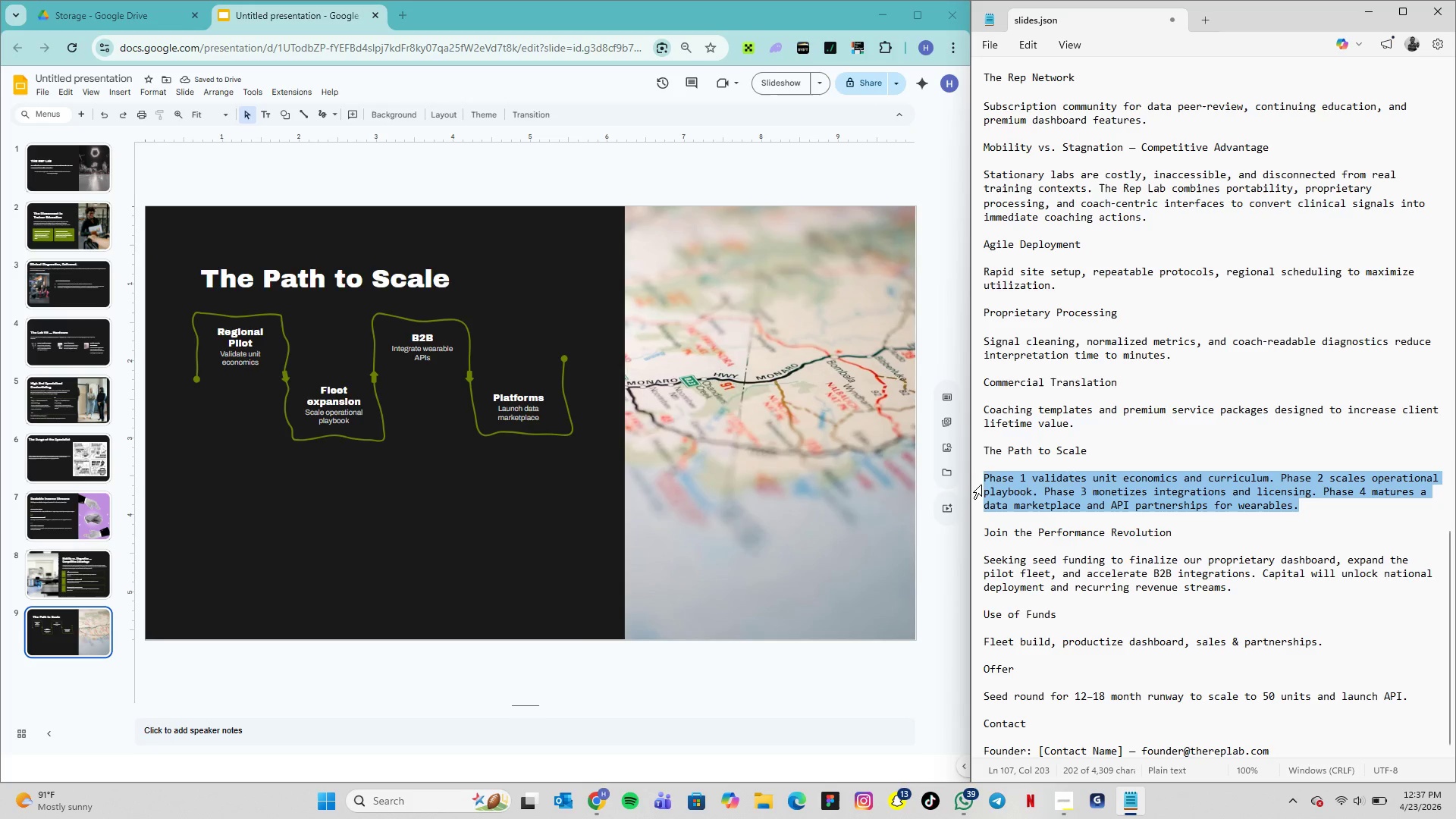 
key(Control+C)
 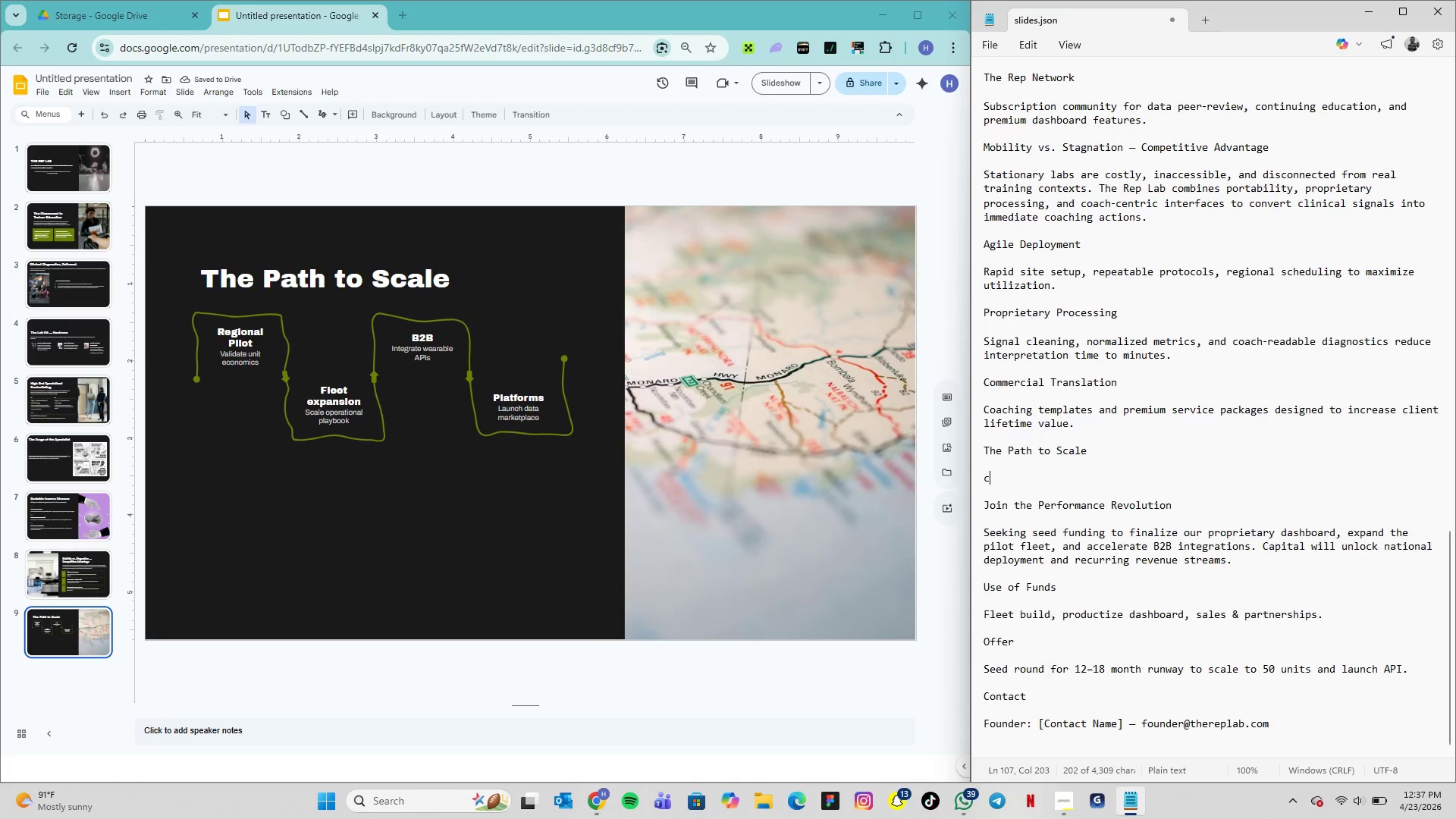 
key(C)
 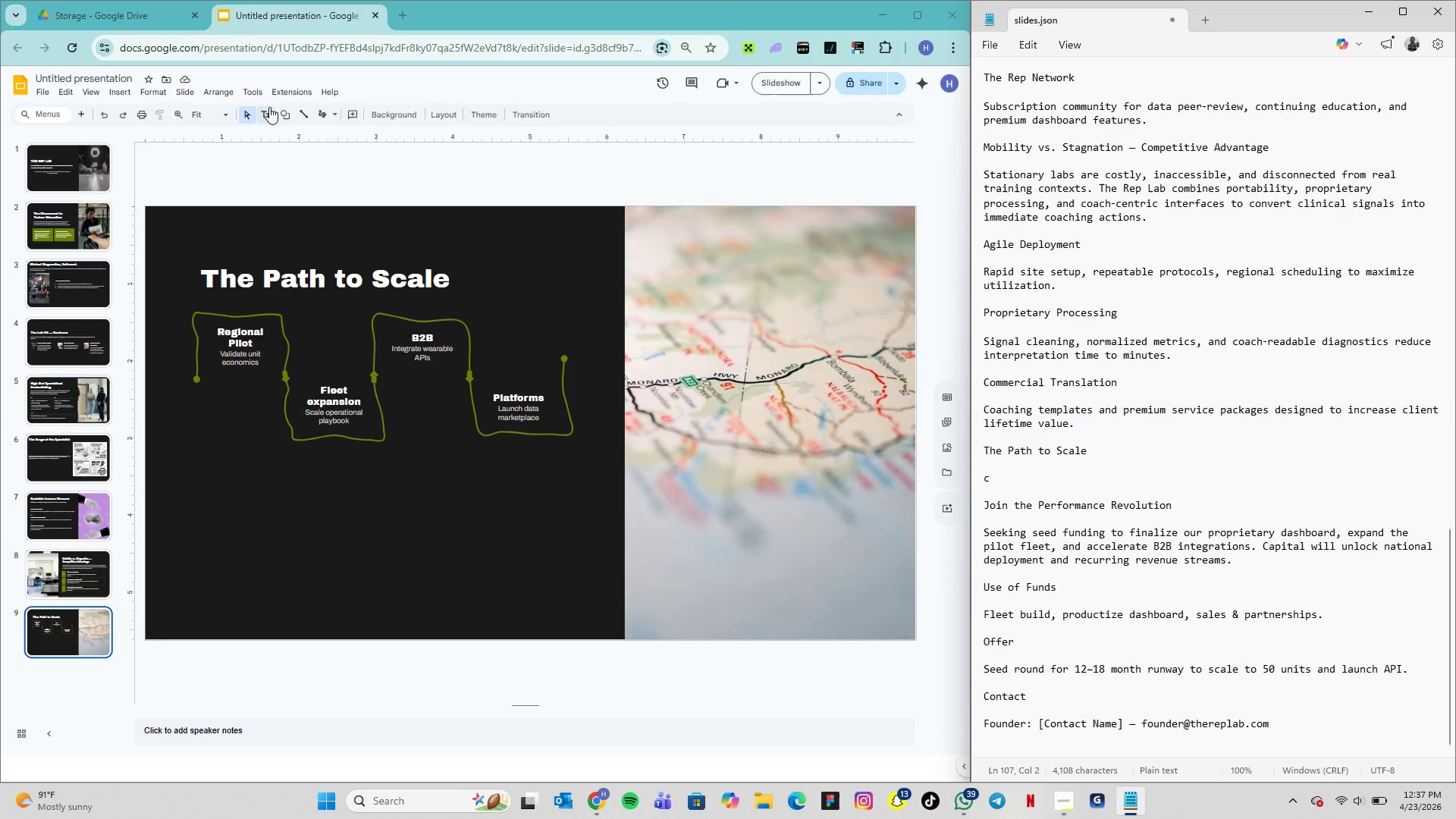 
left_click([267, 111])
 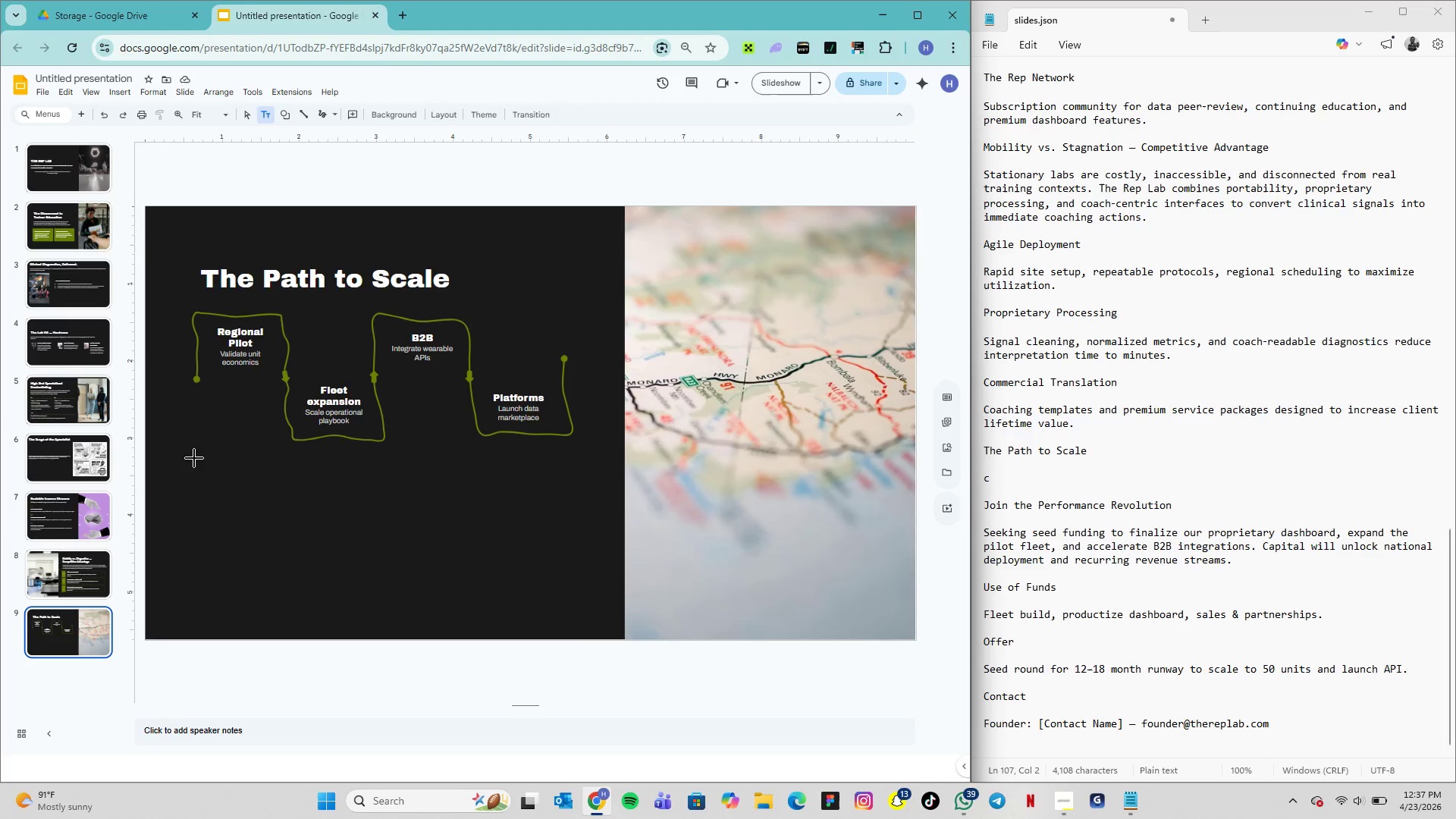 
left_click([195, 474])
 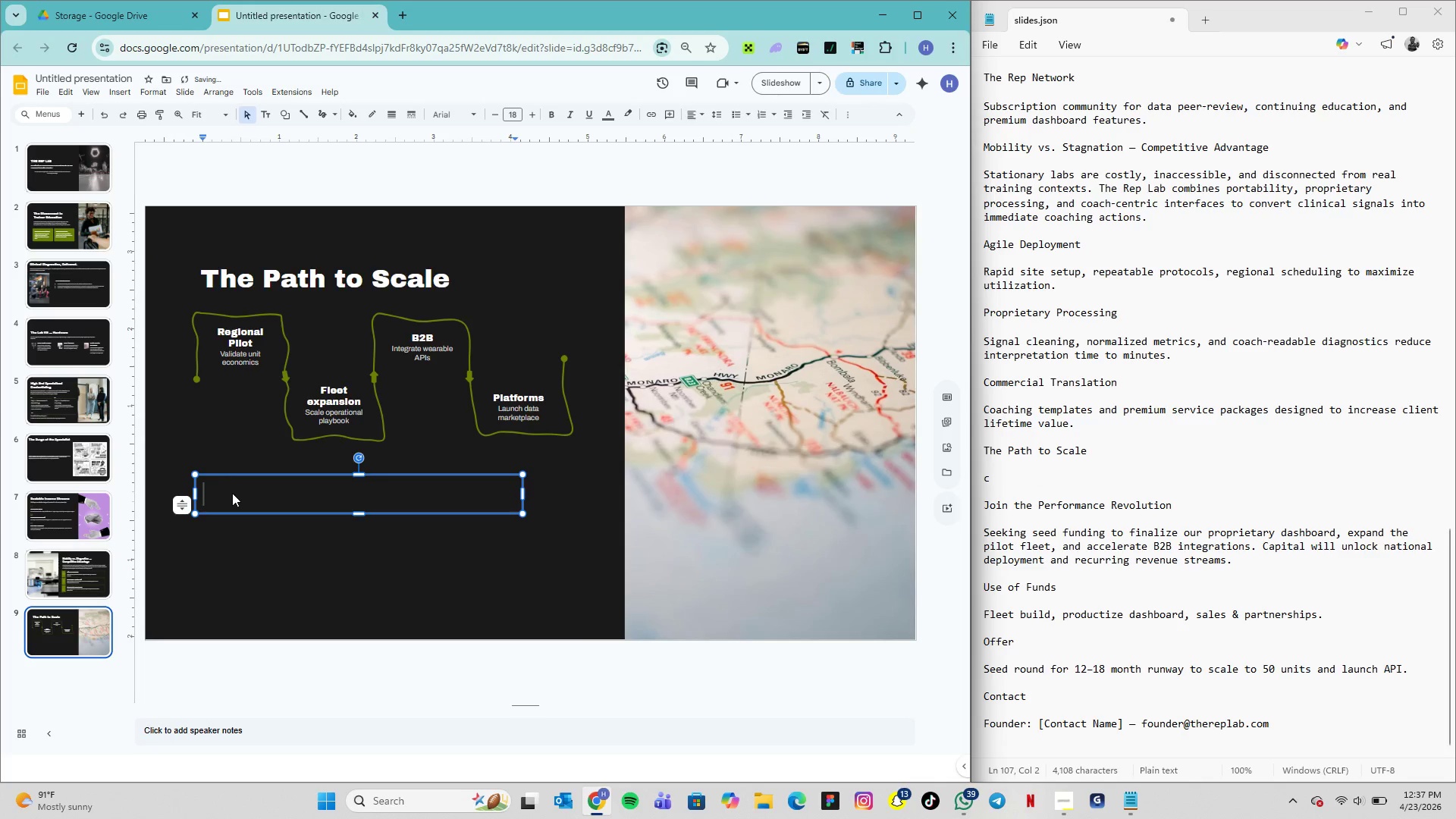 
key(Control+V)
 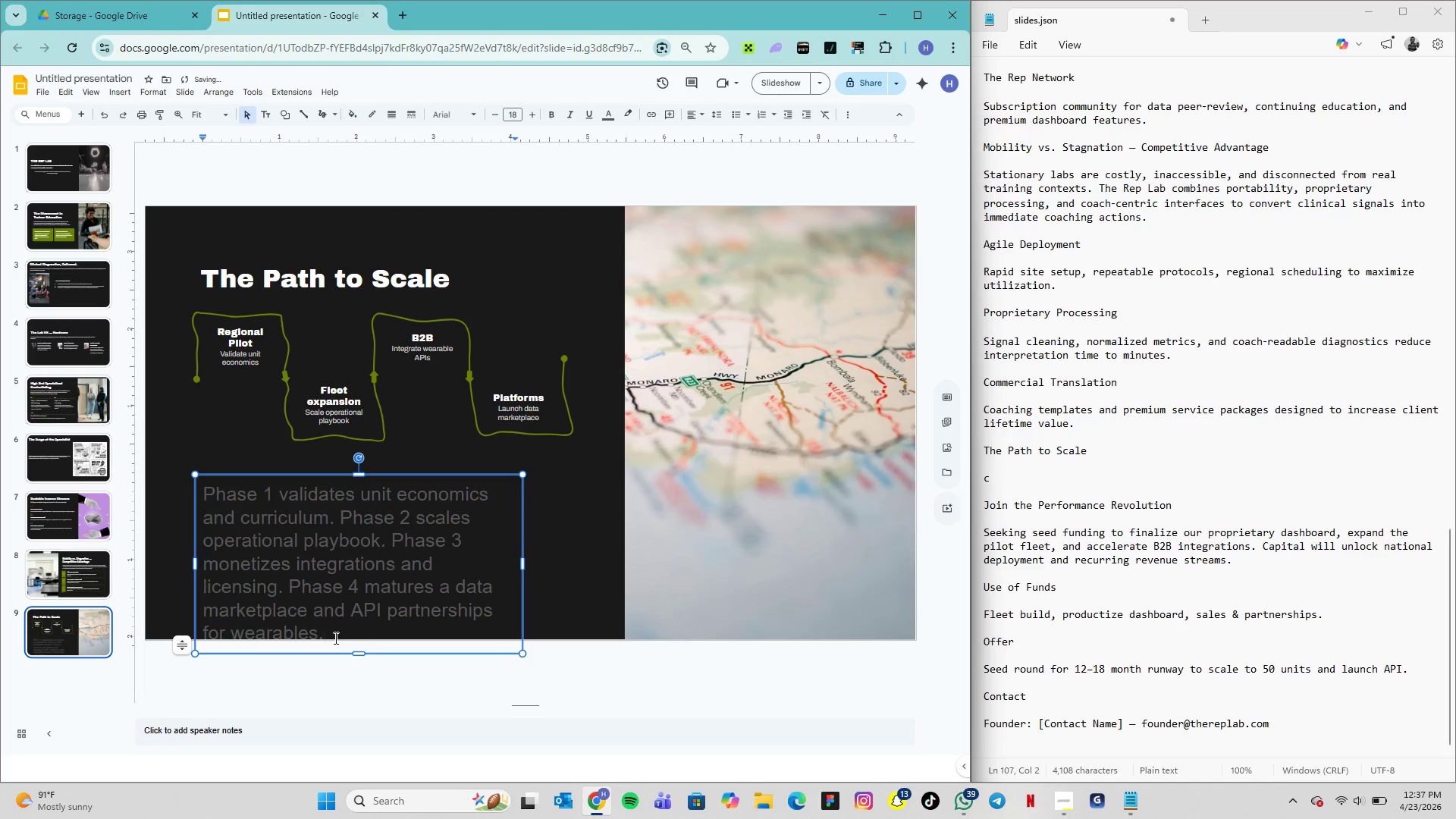 
left_click_drag(start_coordinate=[330, 638], to_coordinate=[199, 494])
 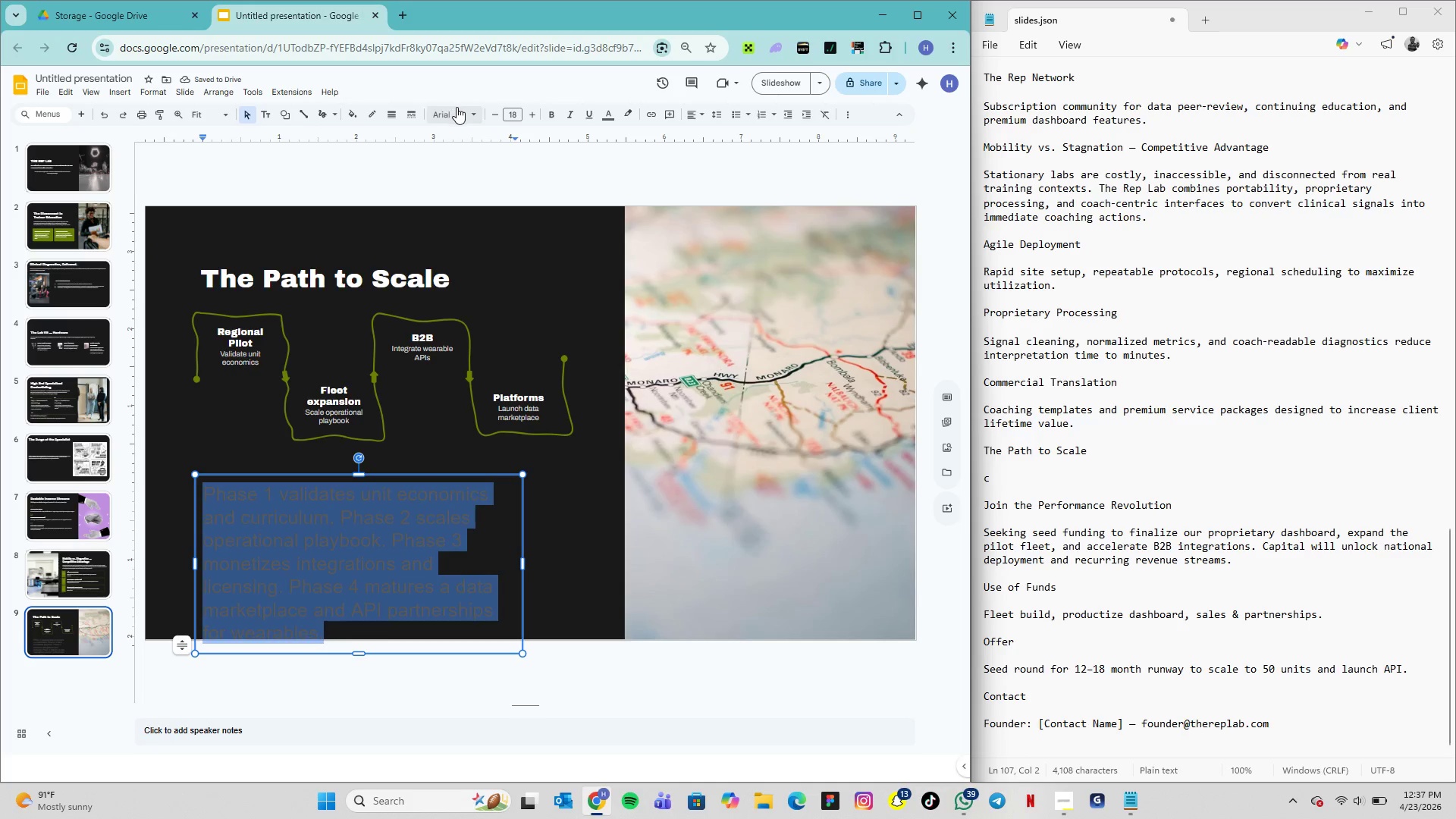 
left_click([458, 110])
 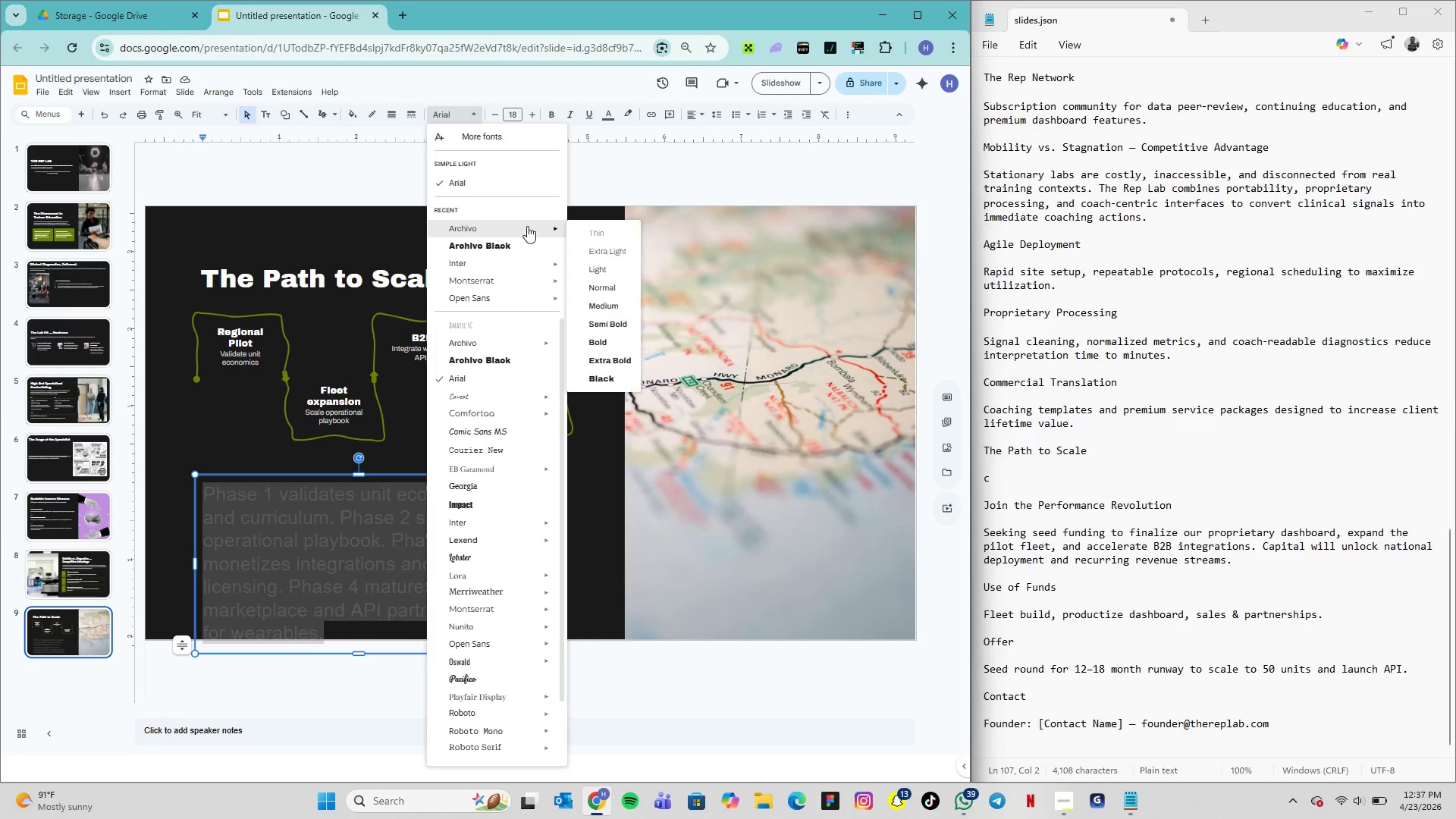 
wait(8.28)
 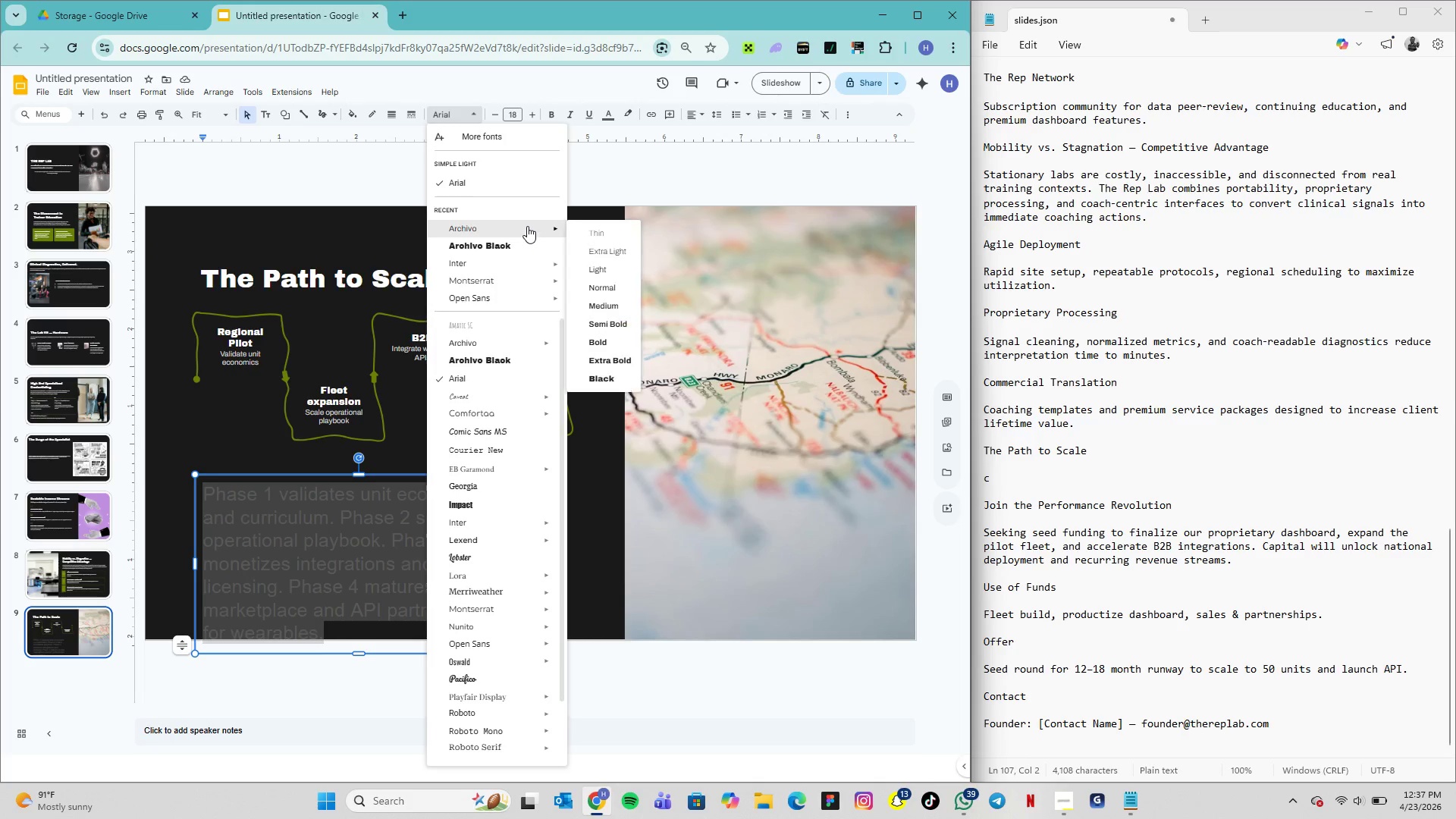 
left_click([618, 287])
 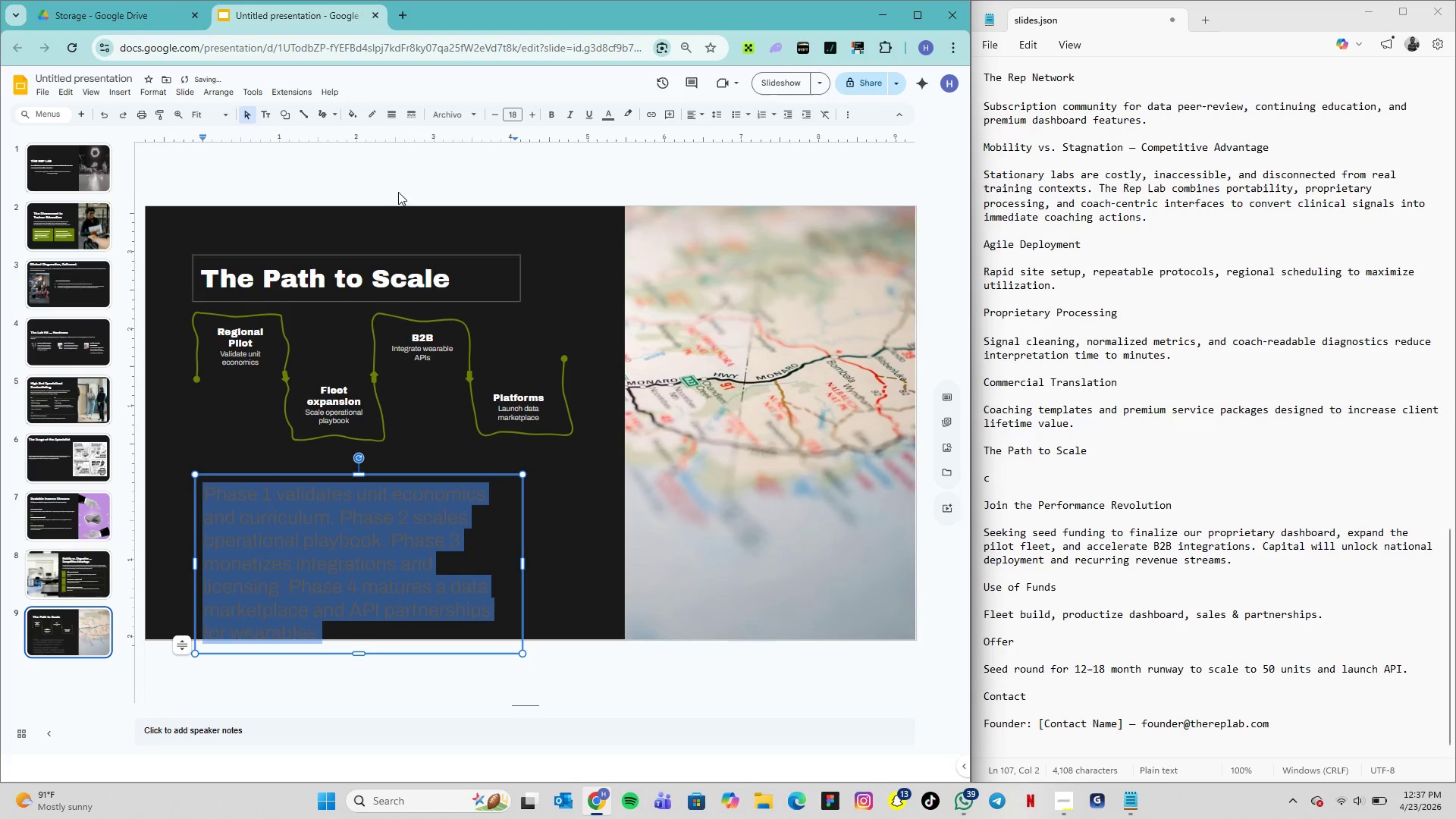 
mouse_move([363, 111])
 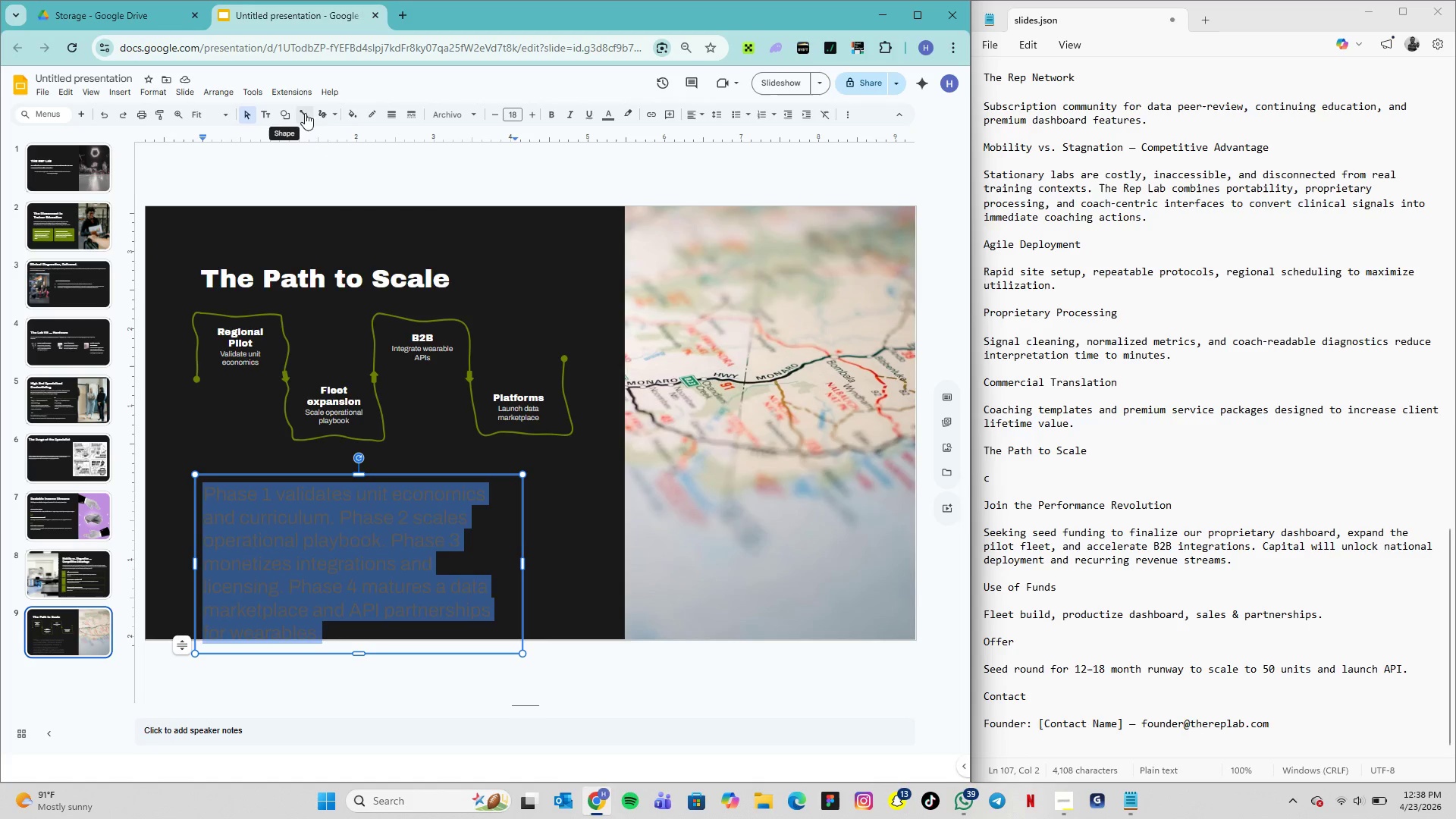 
left_click([511, 116])
 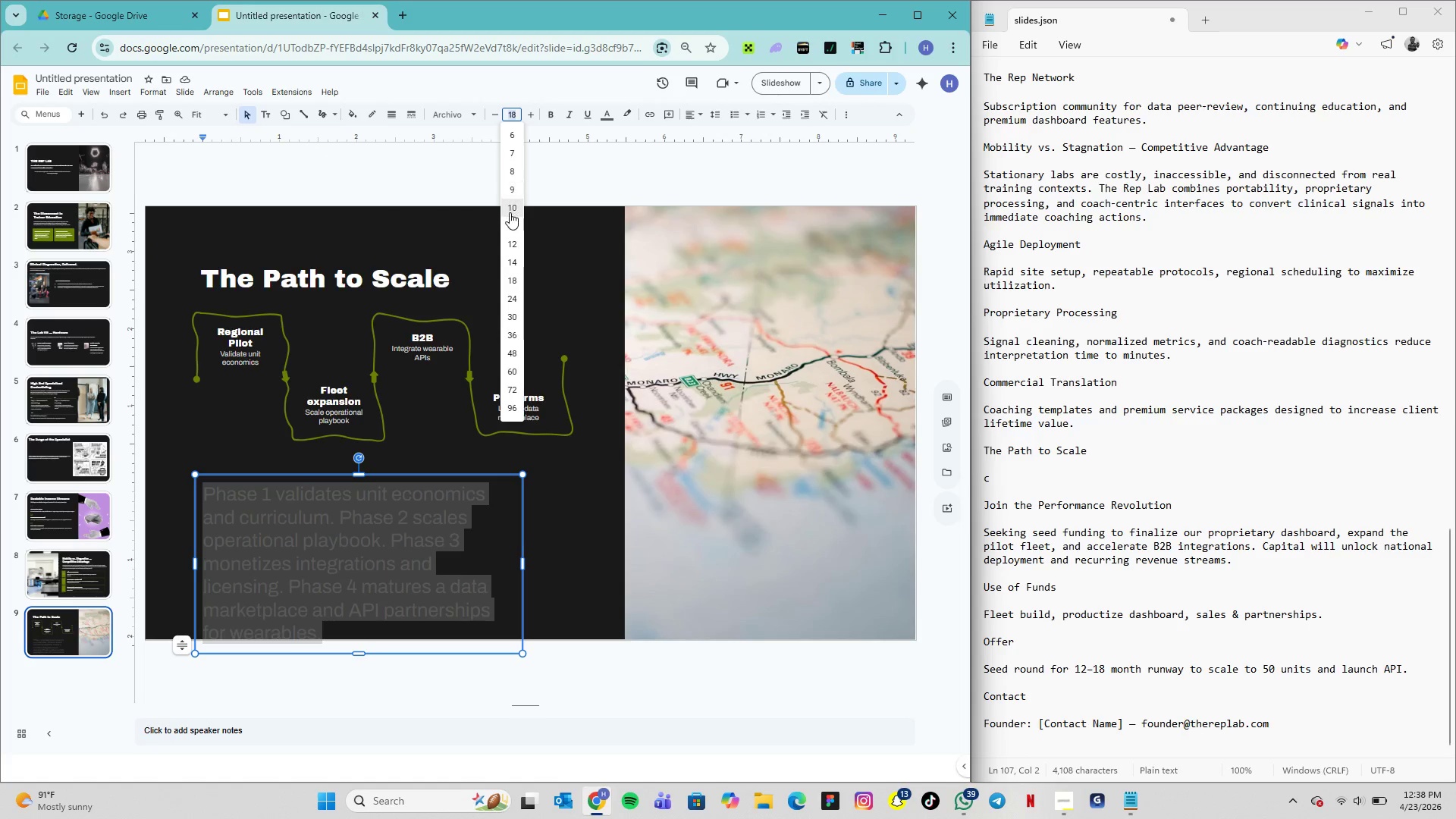 
left_click([510, 212])
 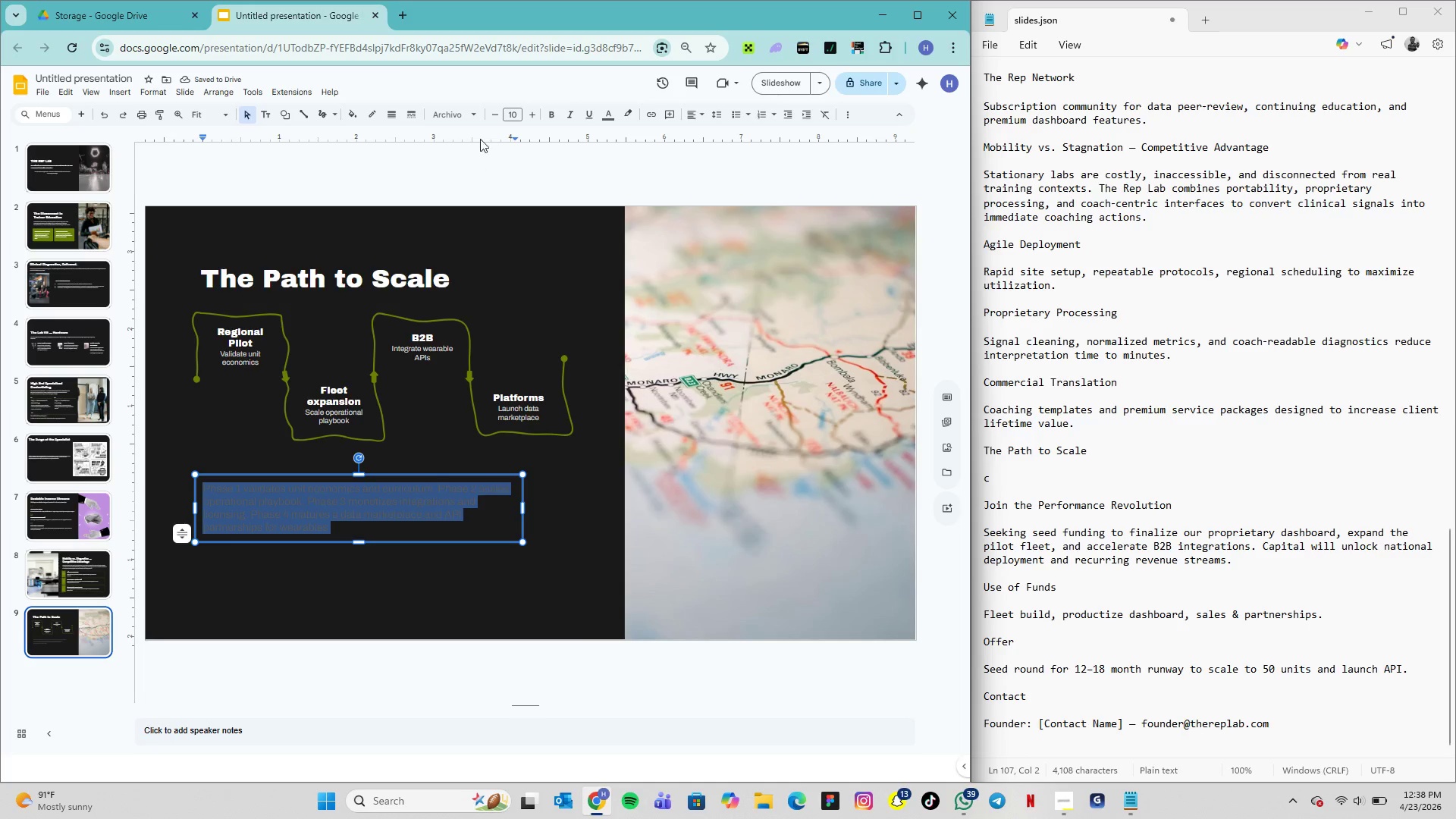 
left_click([608, 119])
 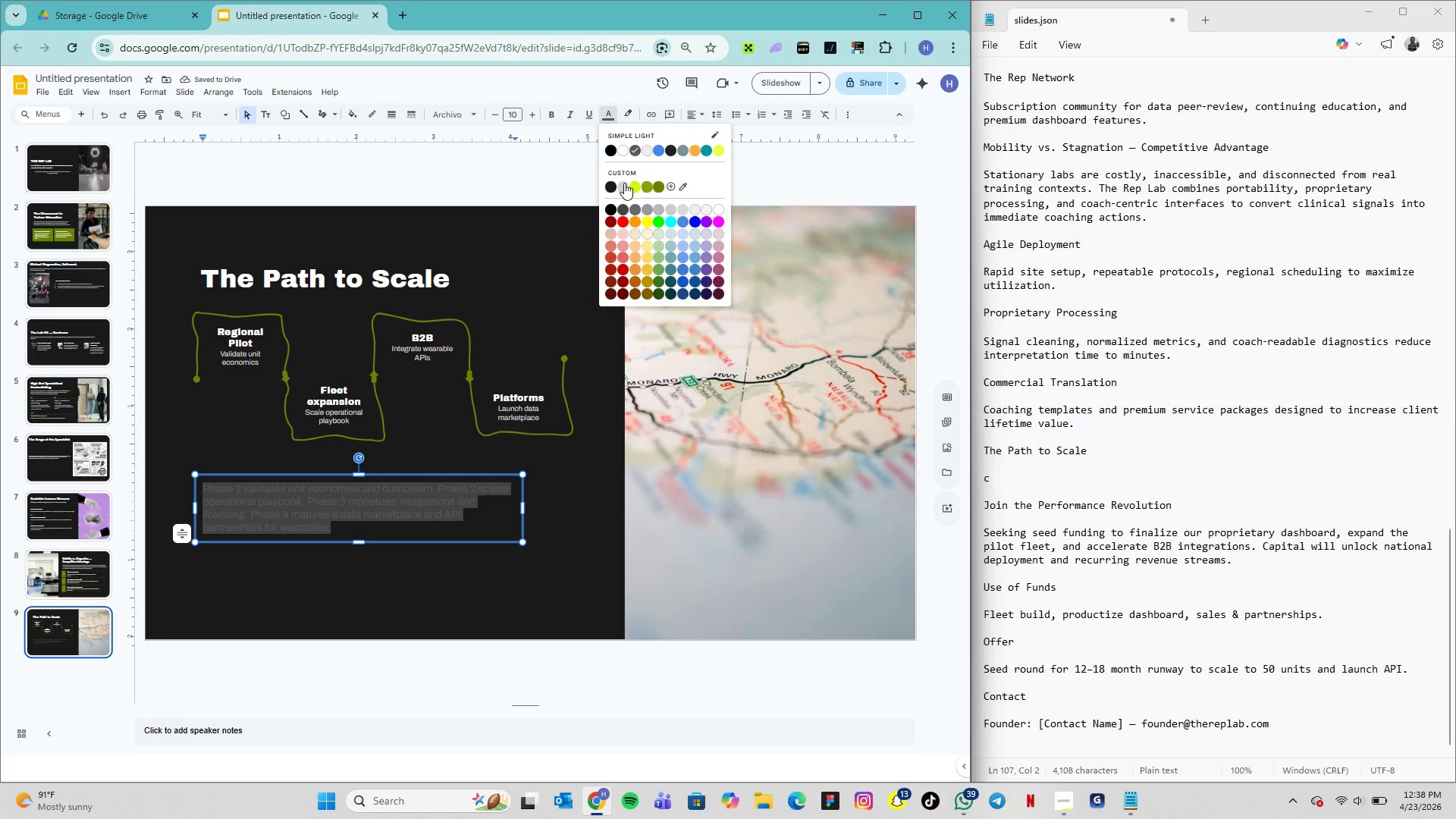 
left_click([624, 183])
 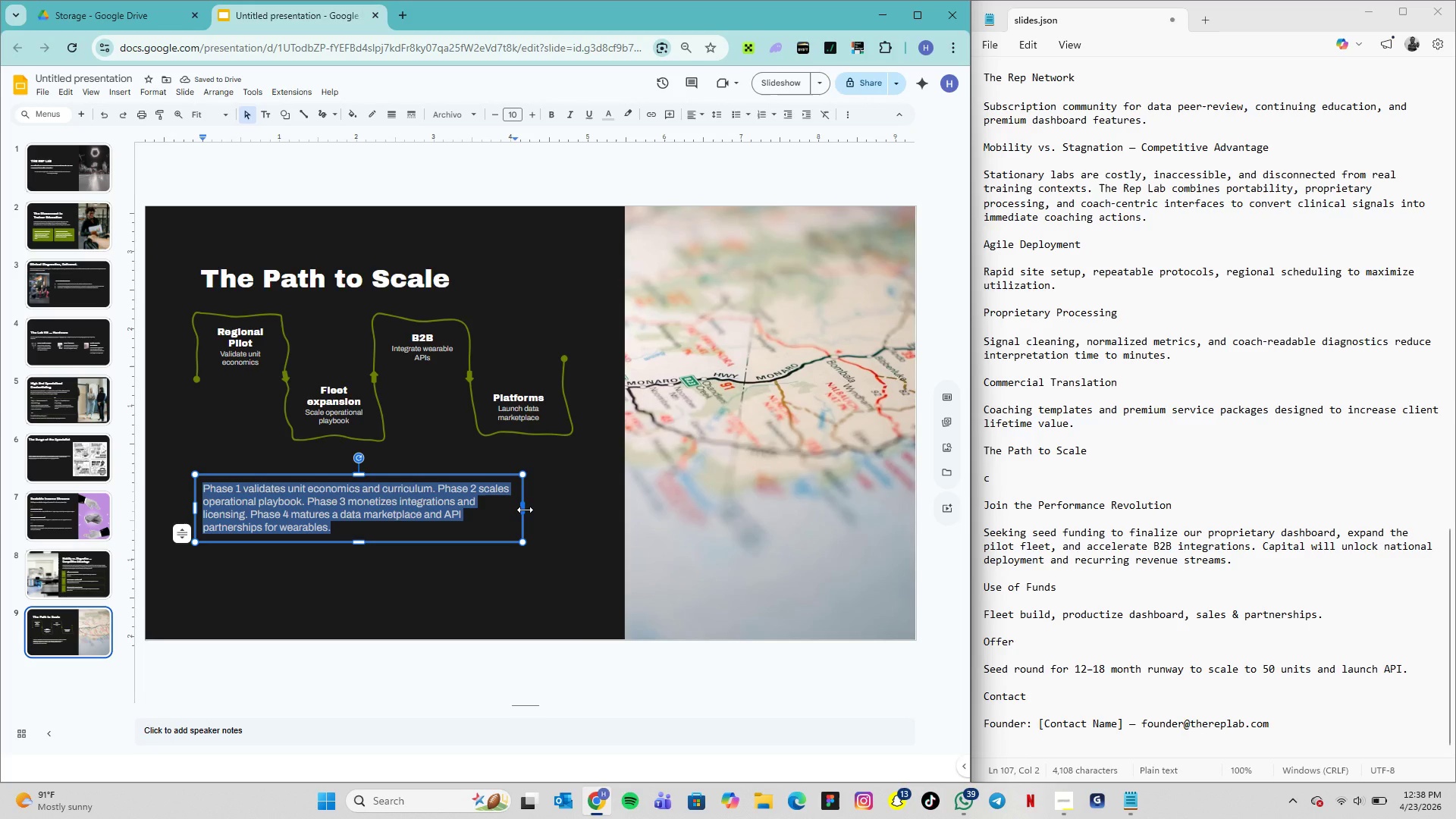 
left_click([530, 510])
 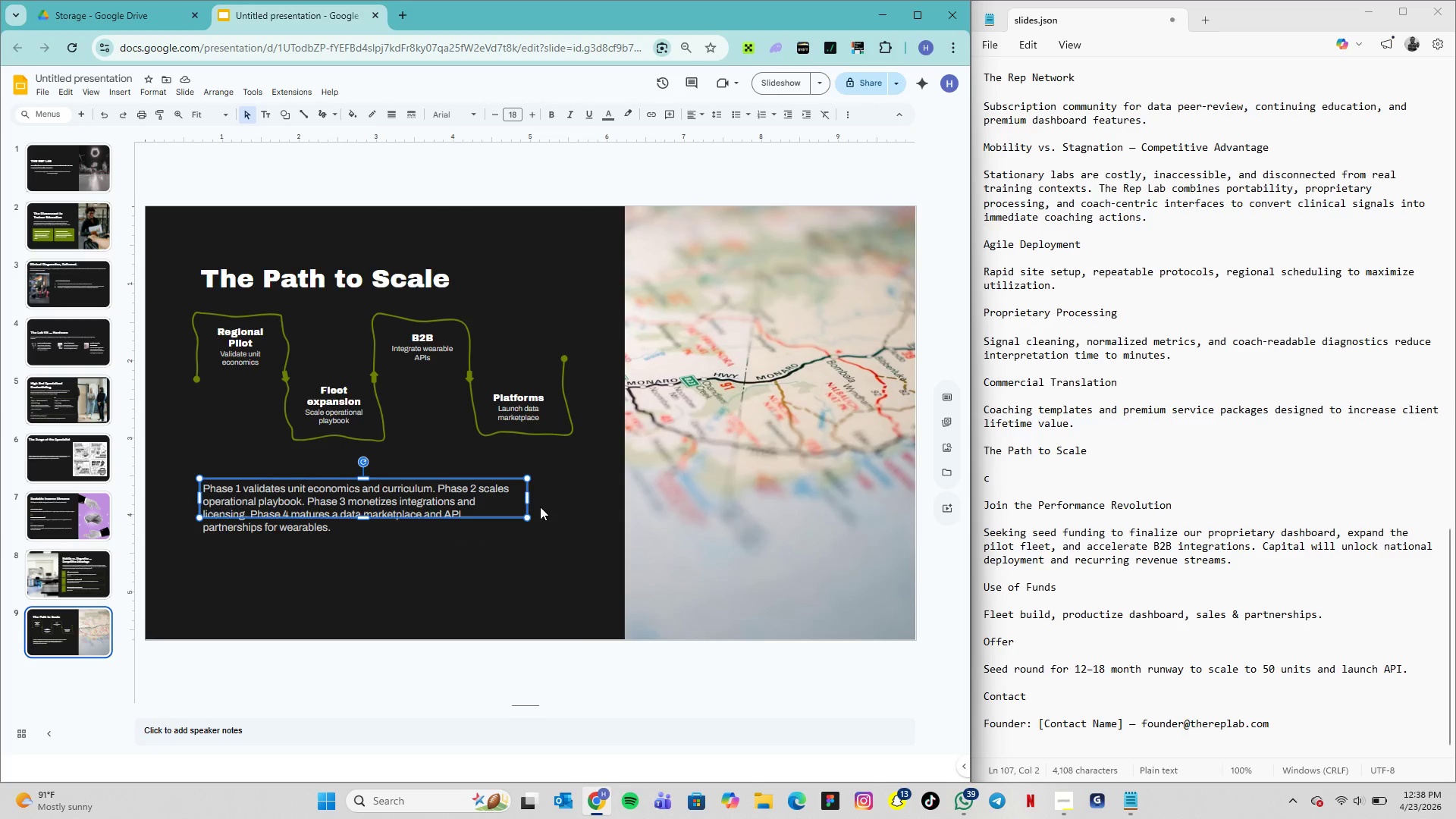 
key(Delete)
 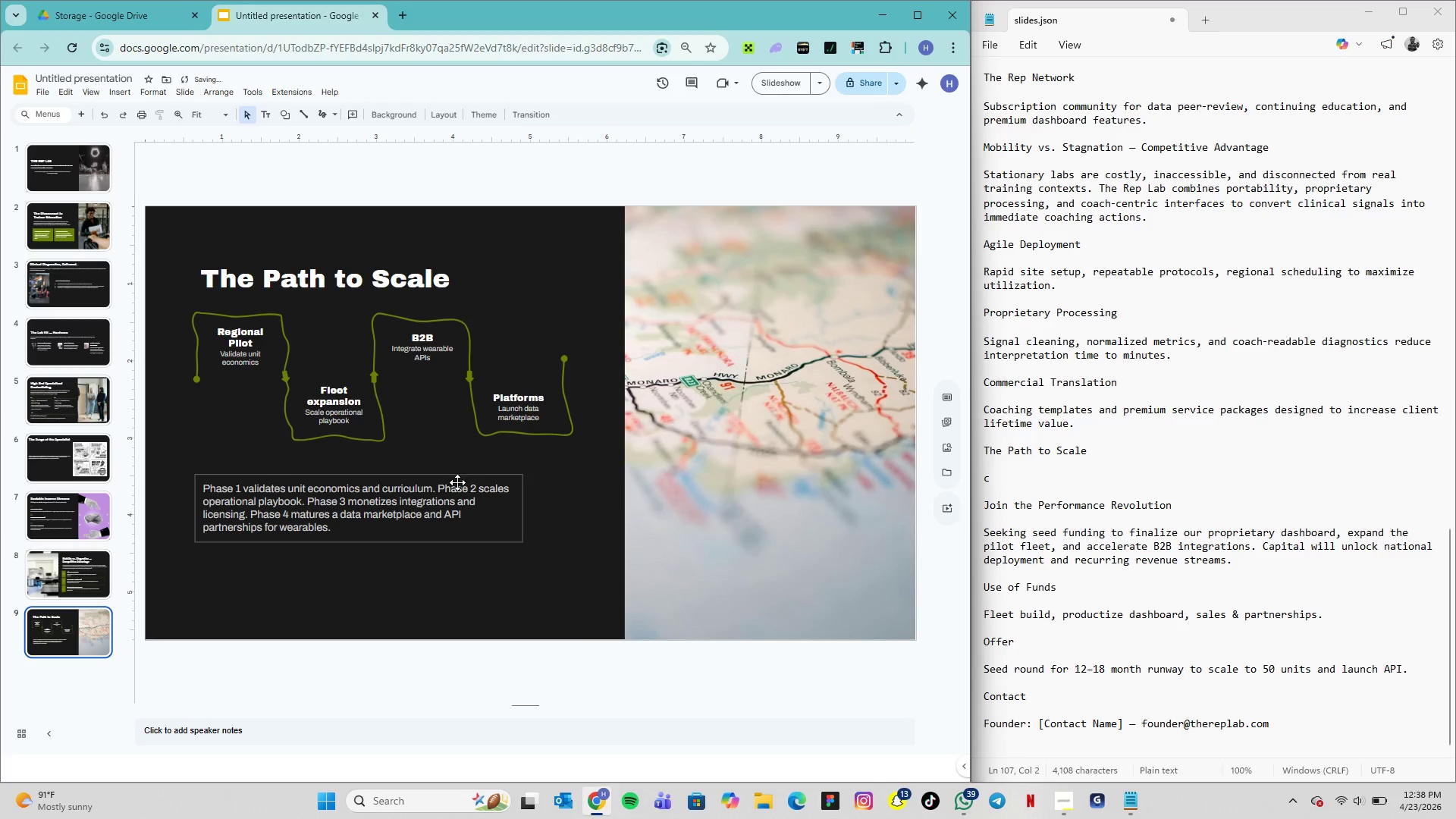 
left_click([457, 482])
 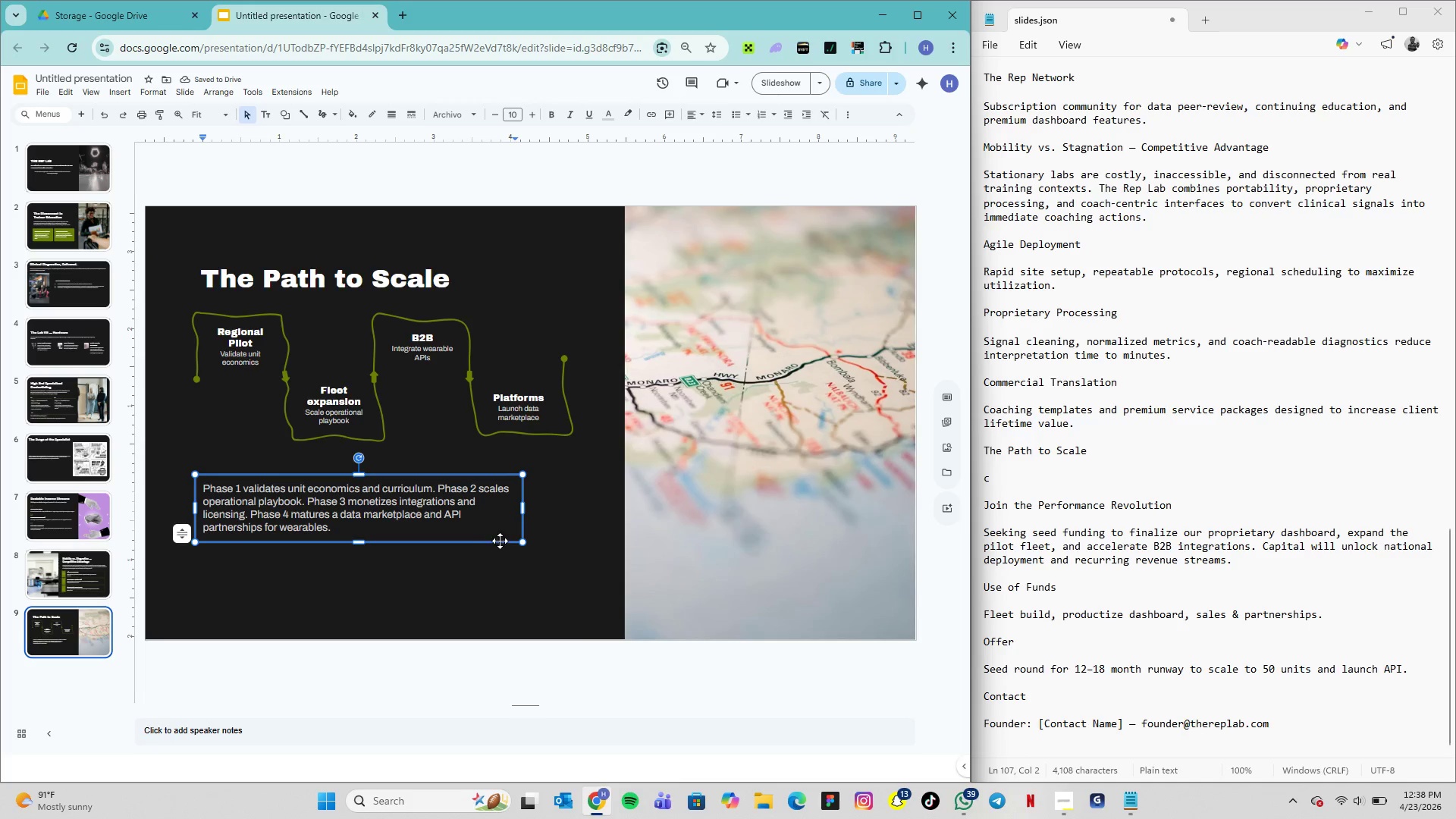 
left_click([510, 539])
 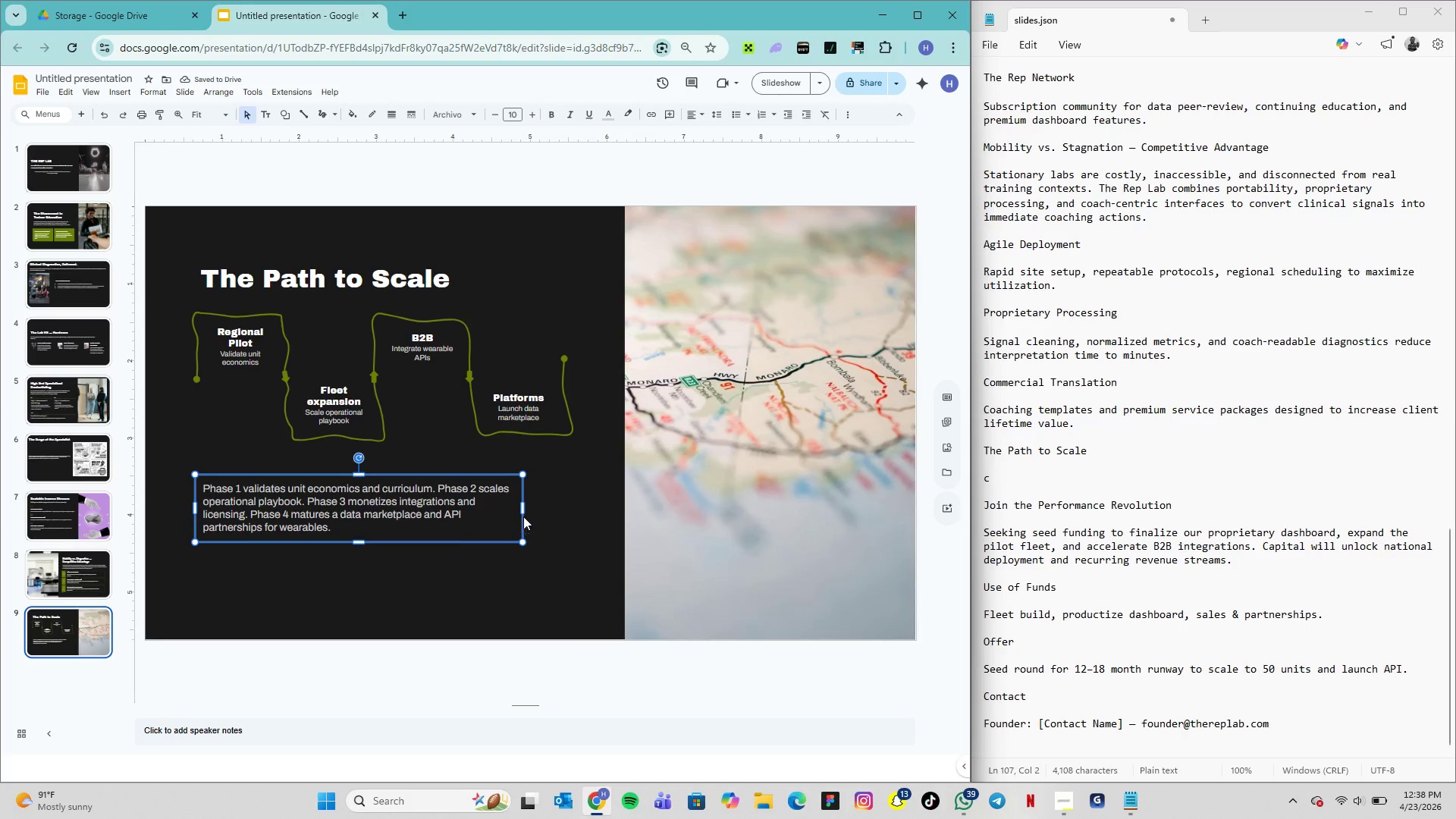 
left_click_drag(start_coordinate=[525, 511], to_coordinate=[537, 511])
 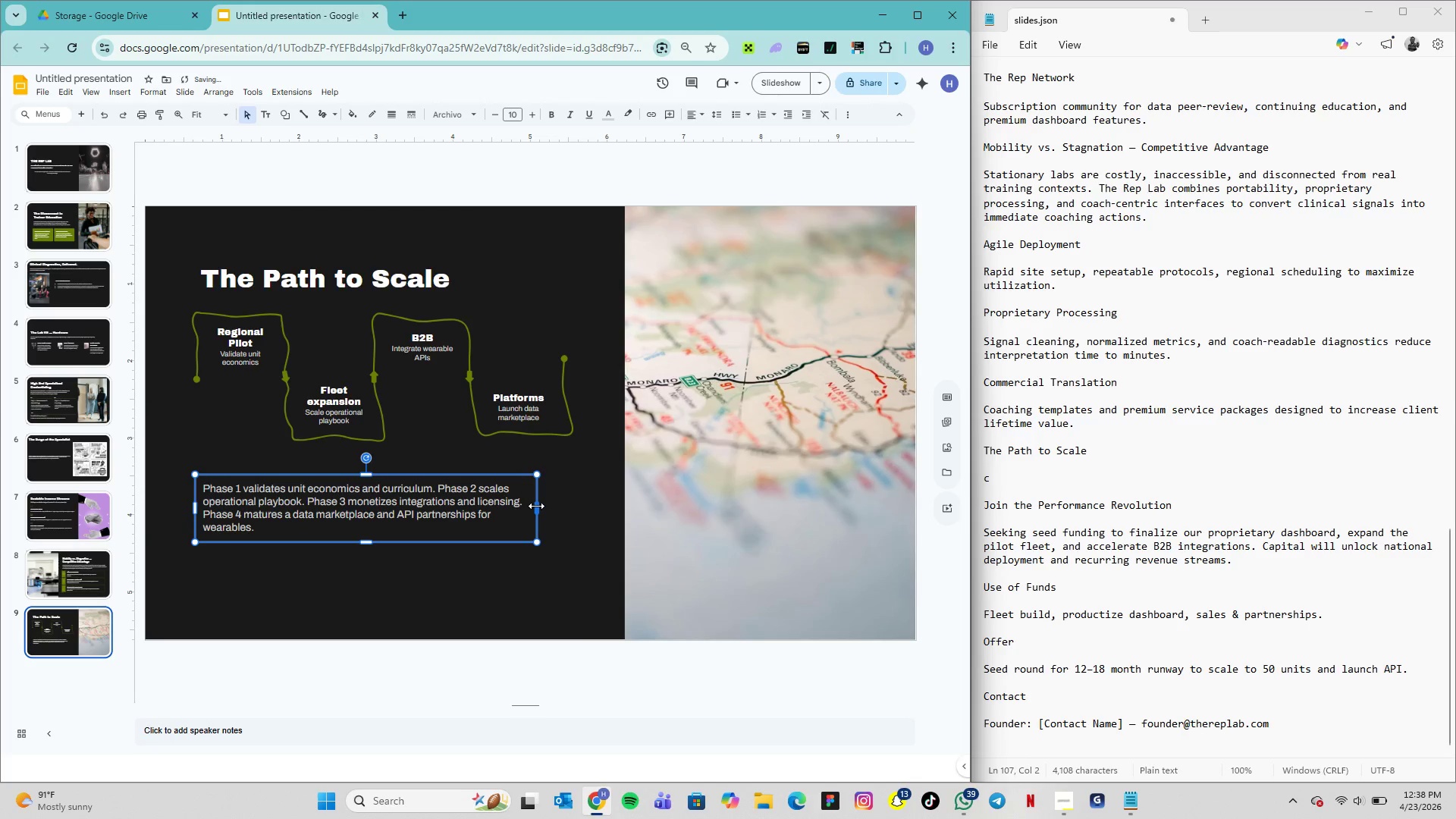 
left_click_drag(start_coordinate=[537, 506], to_coordinate=[547, 506])
 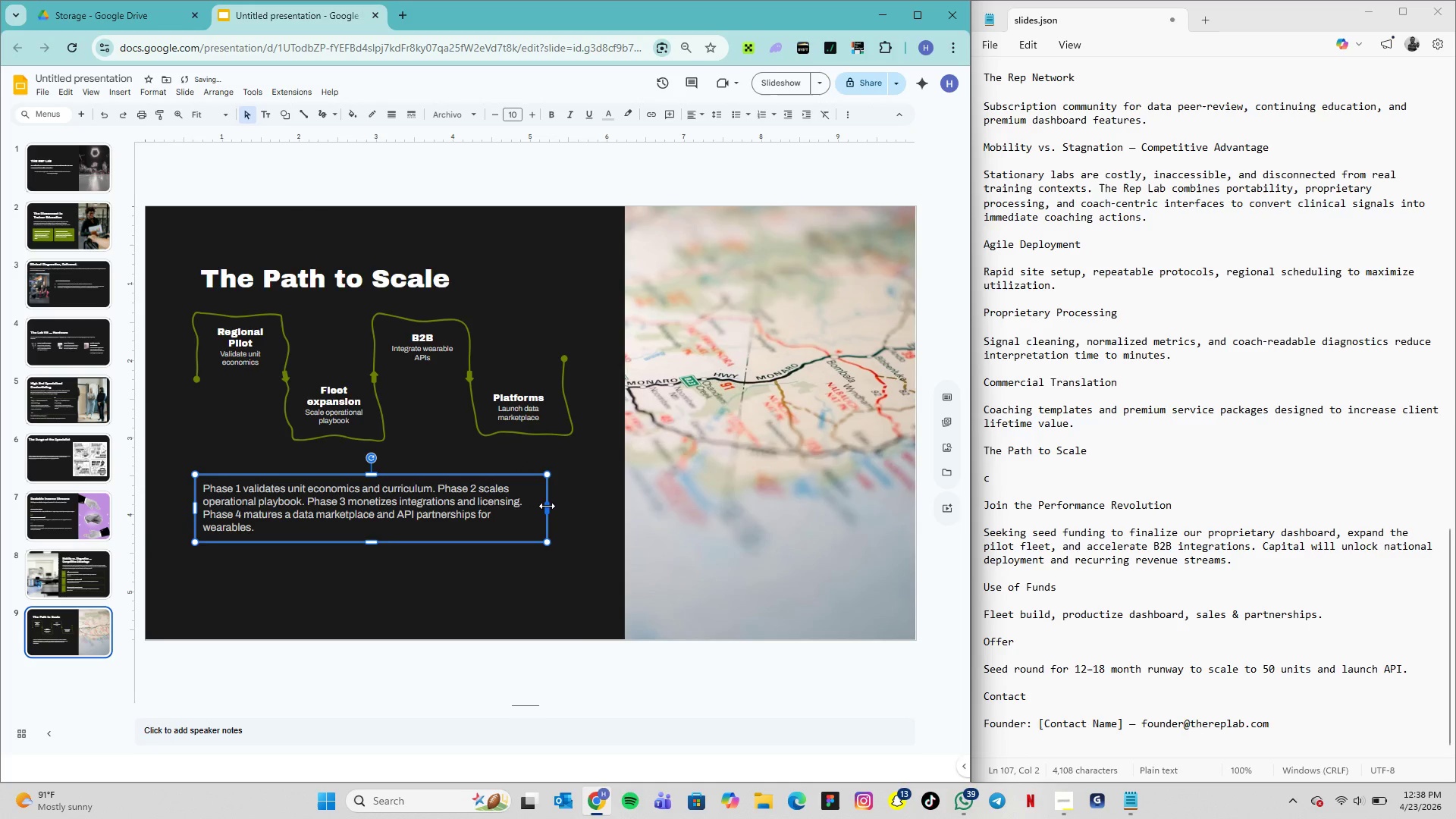 
left_click_drag(start_coordinate=[547, 506], to_coordinate=[554, 509])
 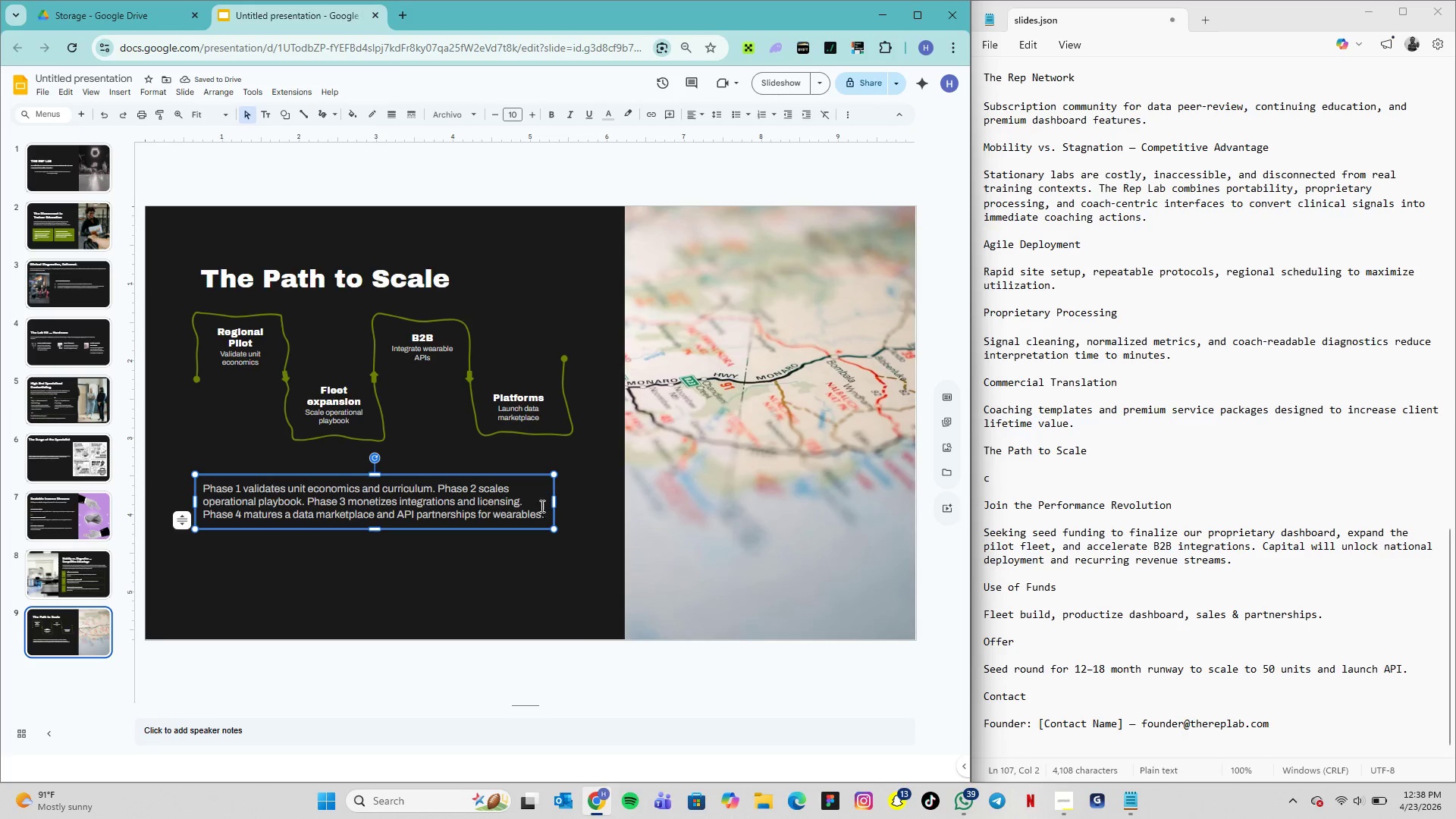 
left_click_drag(start_coordinate=[468, 477], to_coordinate=[451, 477])
 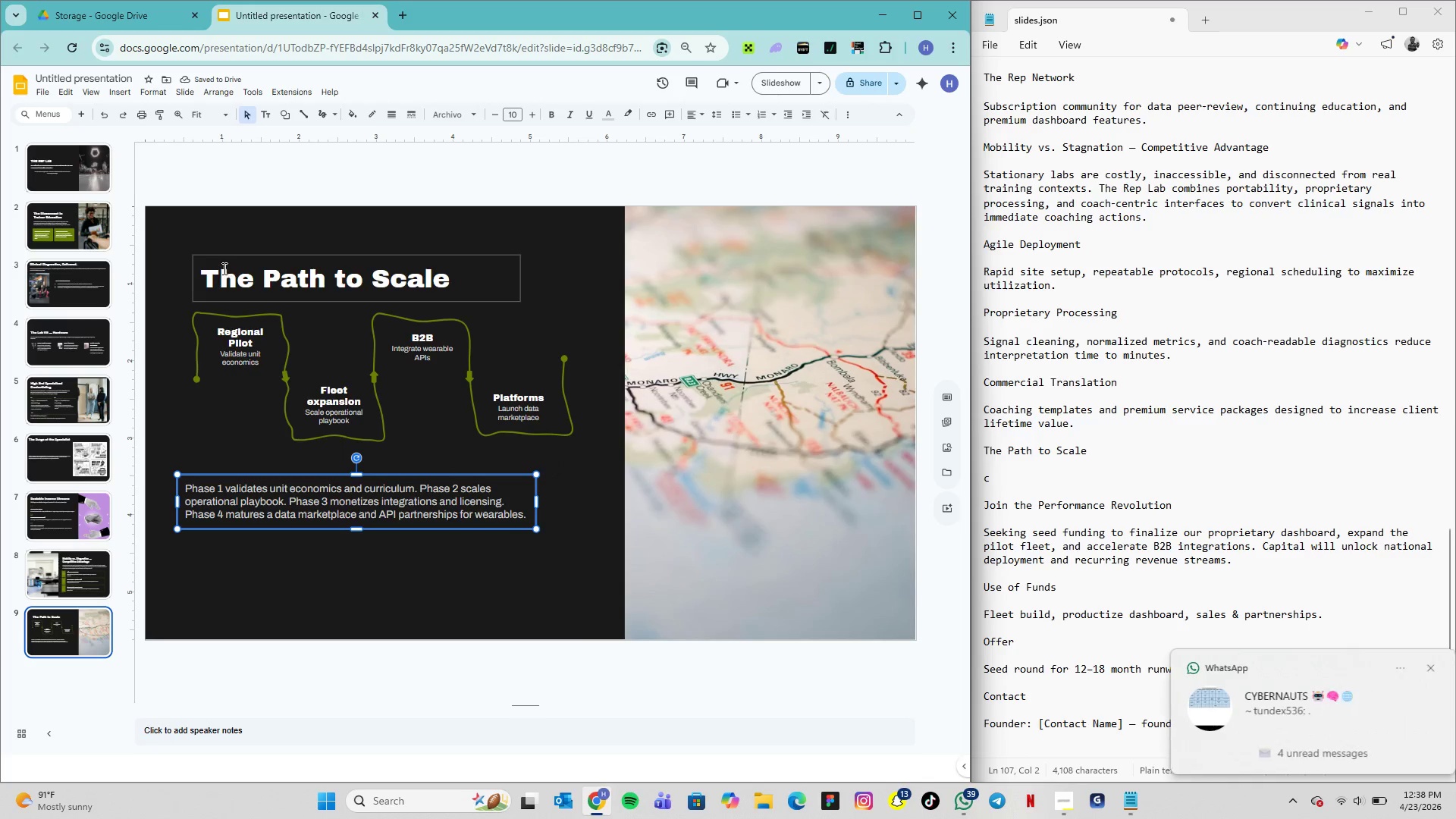 
wait(8.06)
 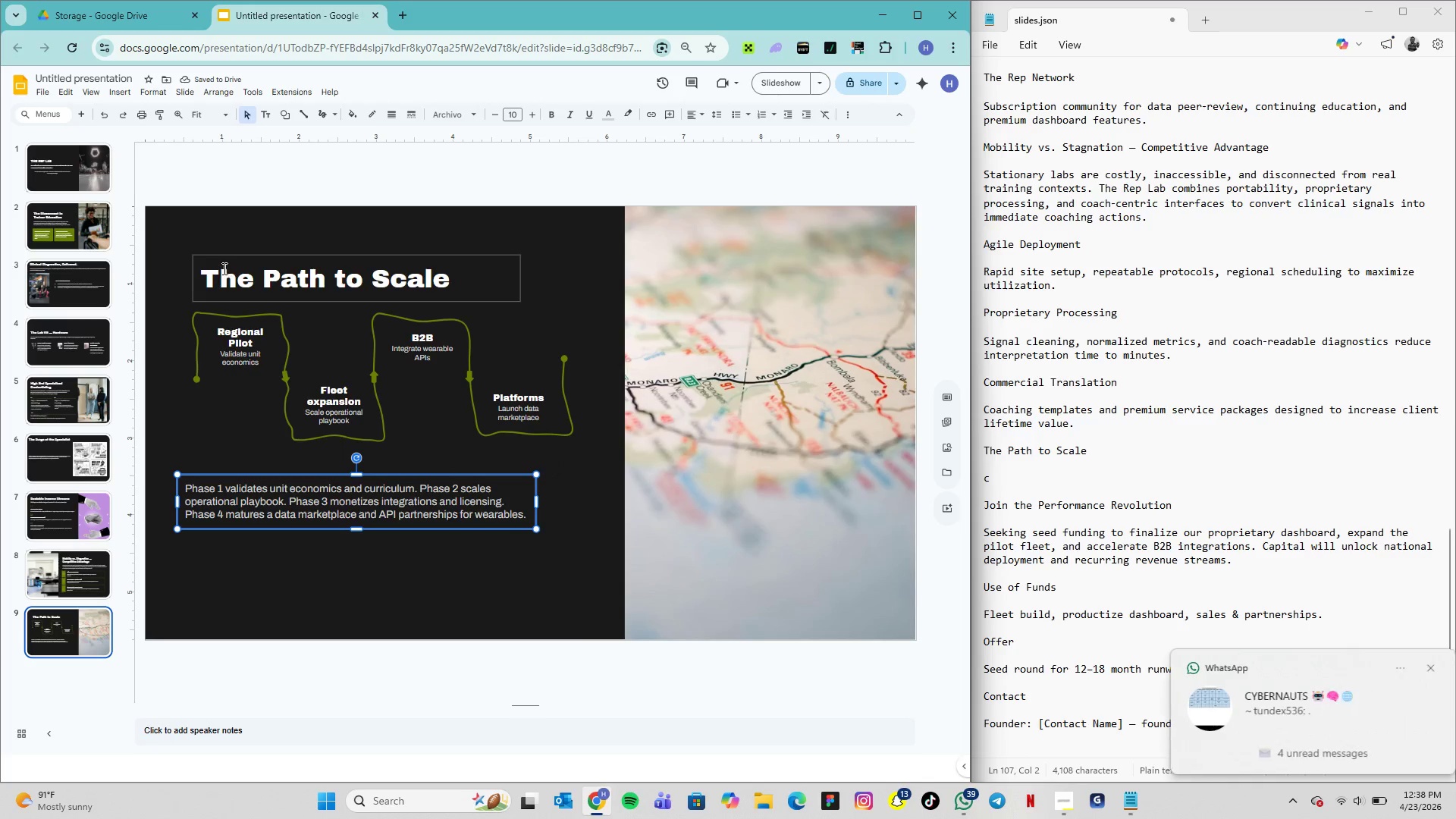 
left_click([284, 475])
 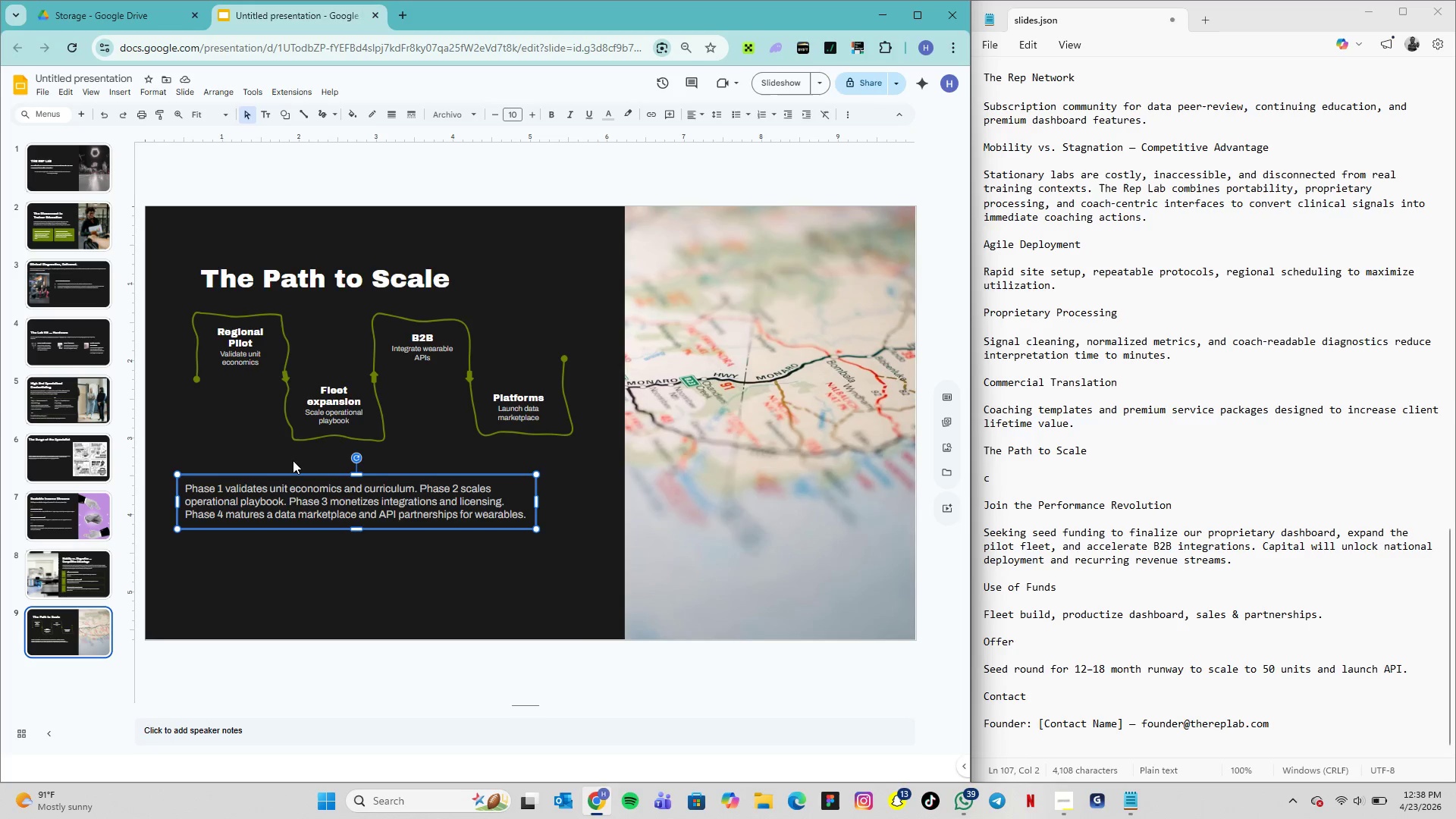 
key(ArrowUp)
 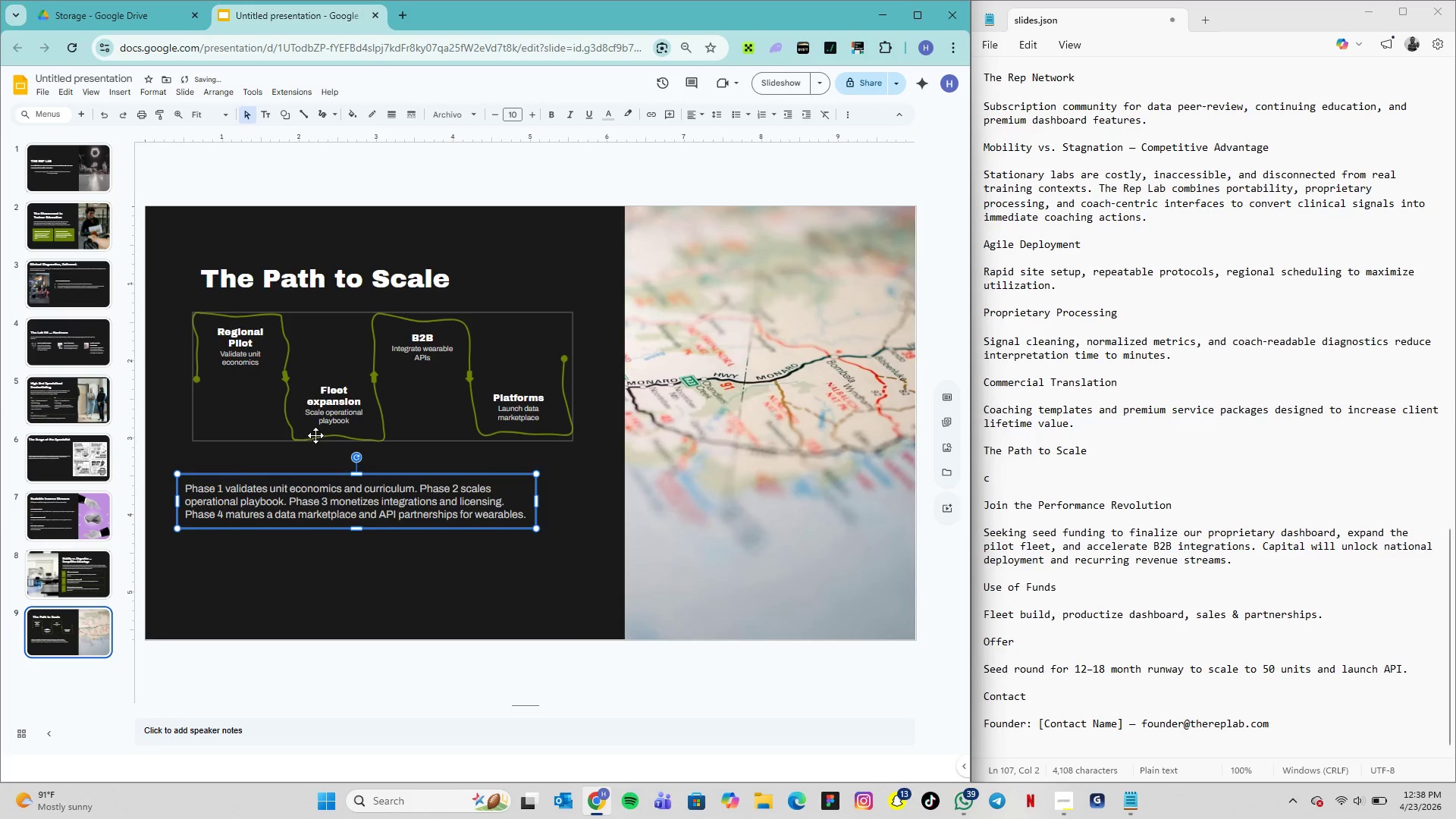 
key(ArrowUp)
 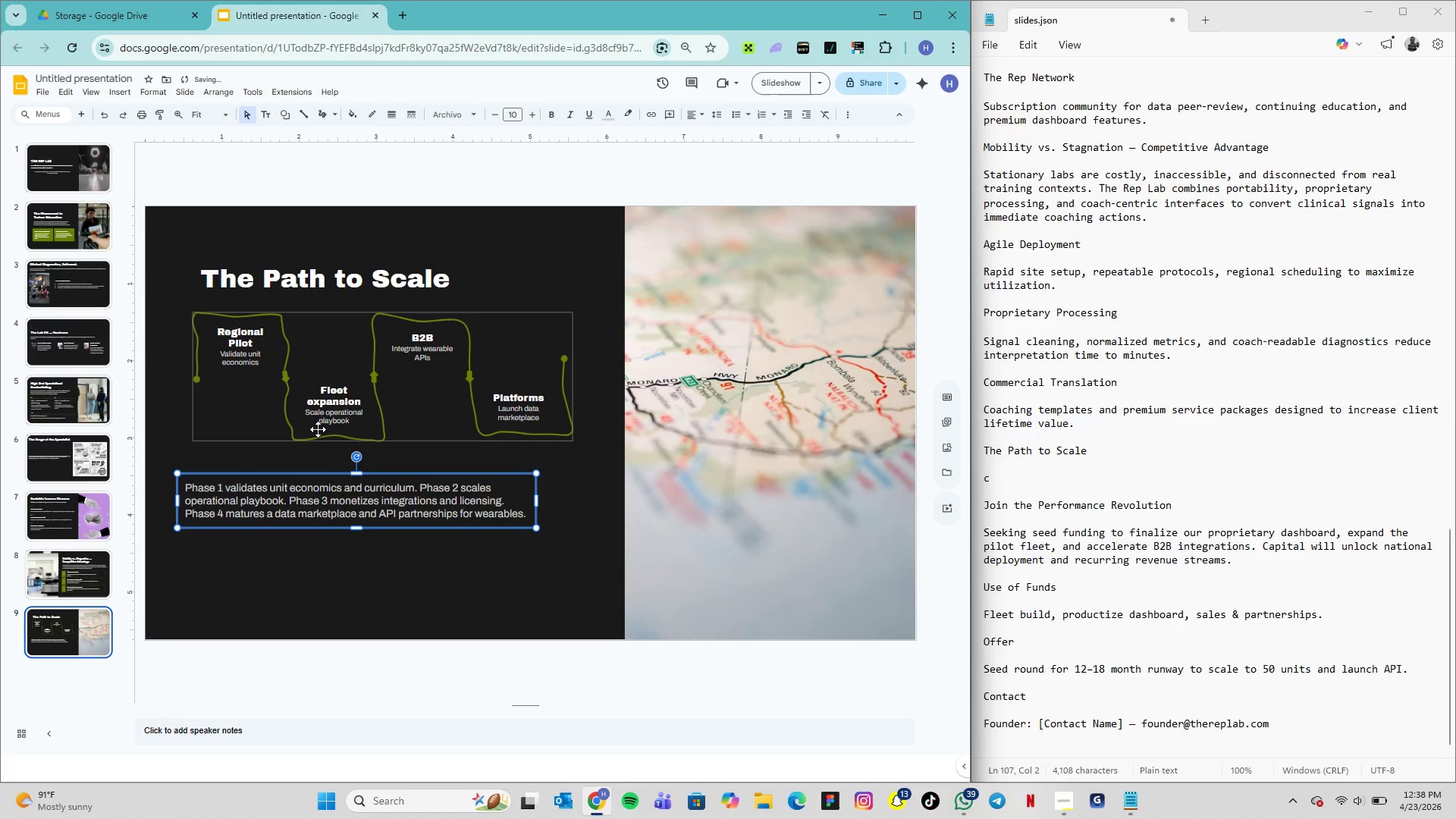 
key(ArrowUp)
 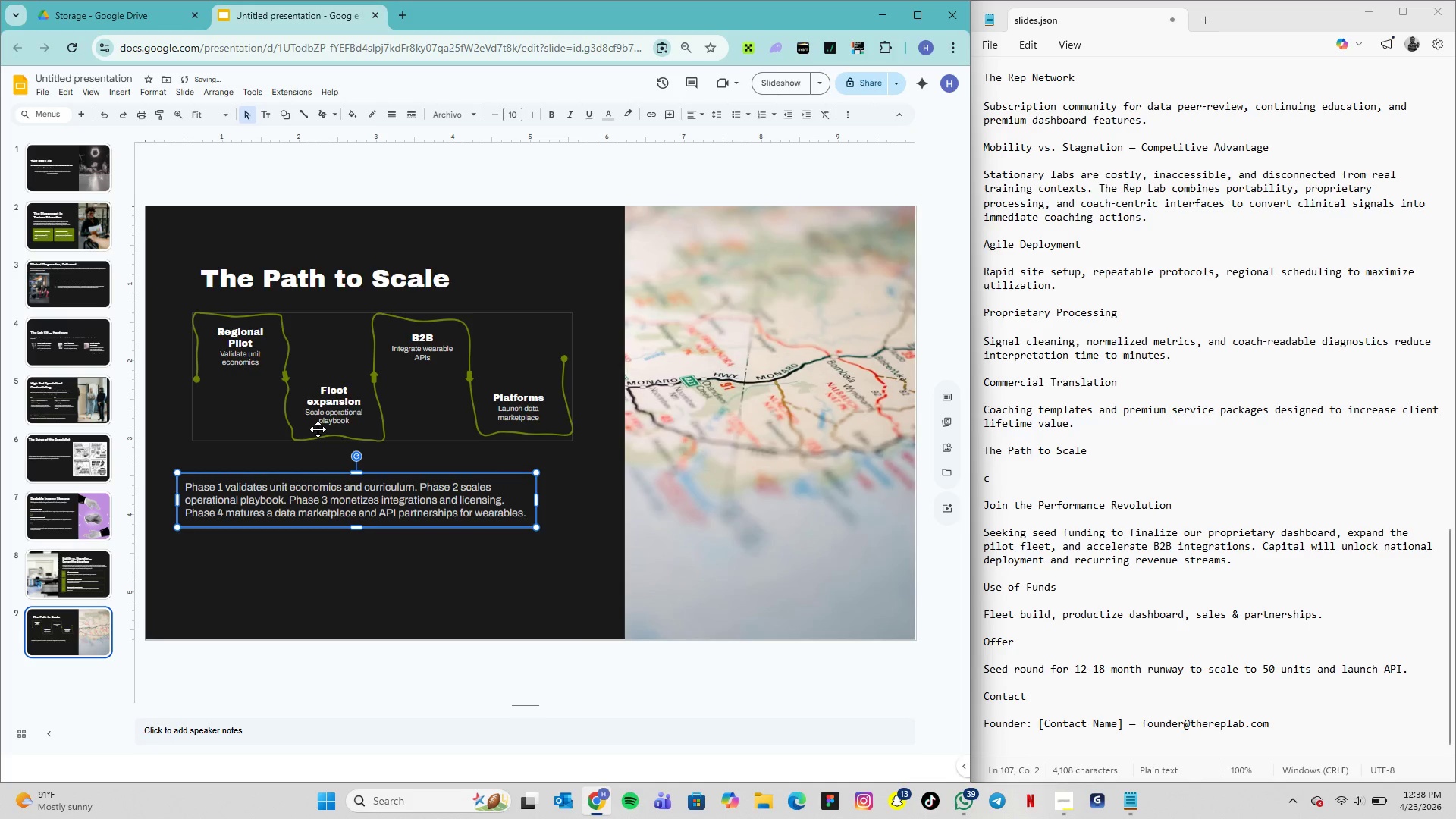 
key(ArrowUp)
 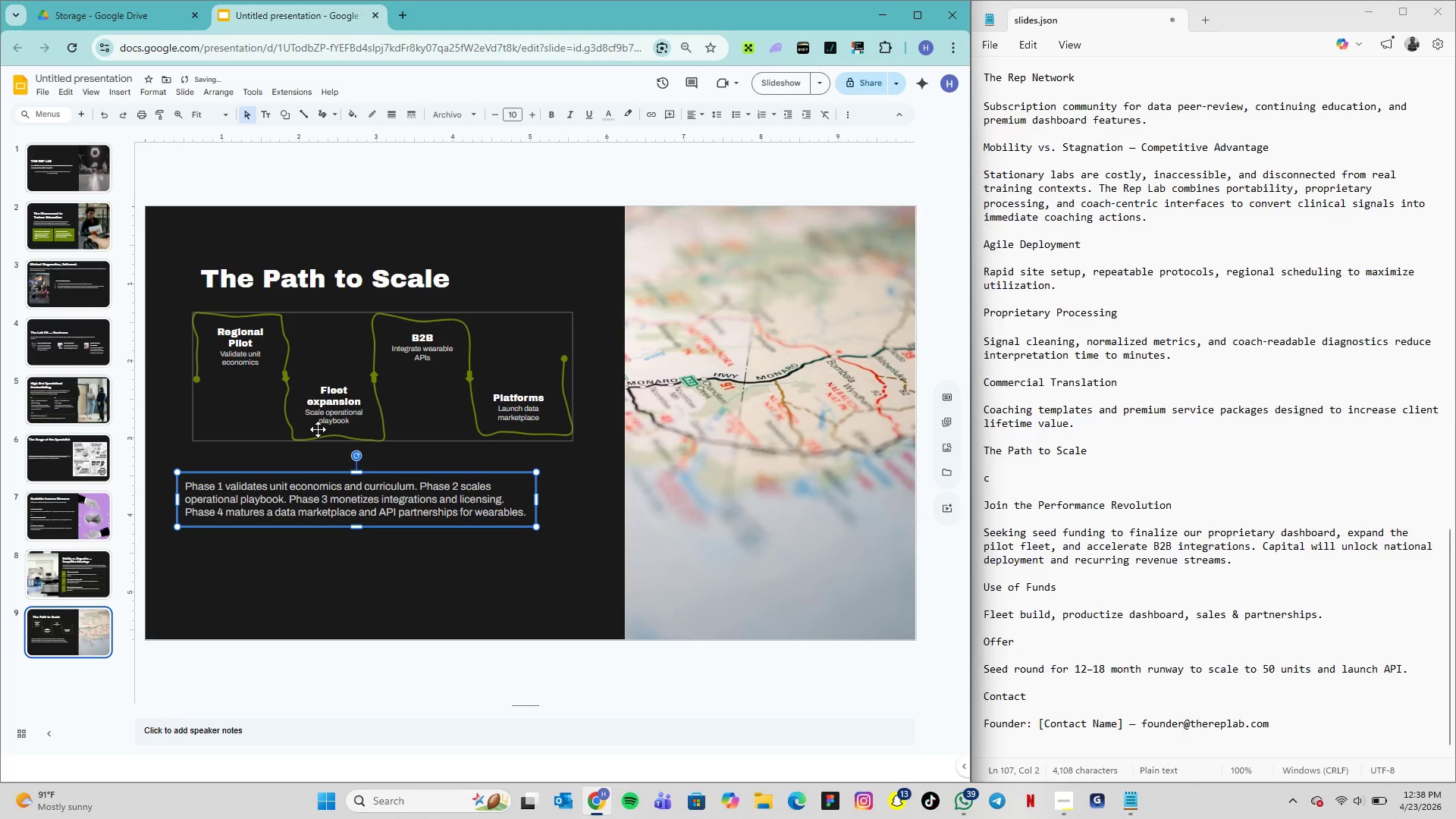 
key(ArrowUp)
 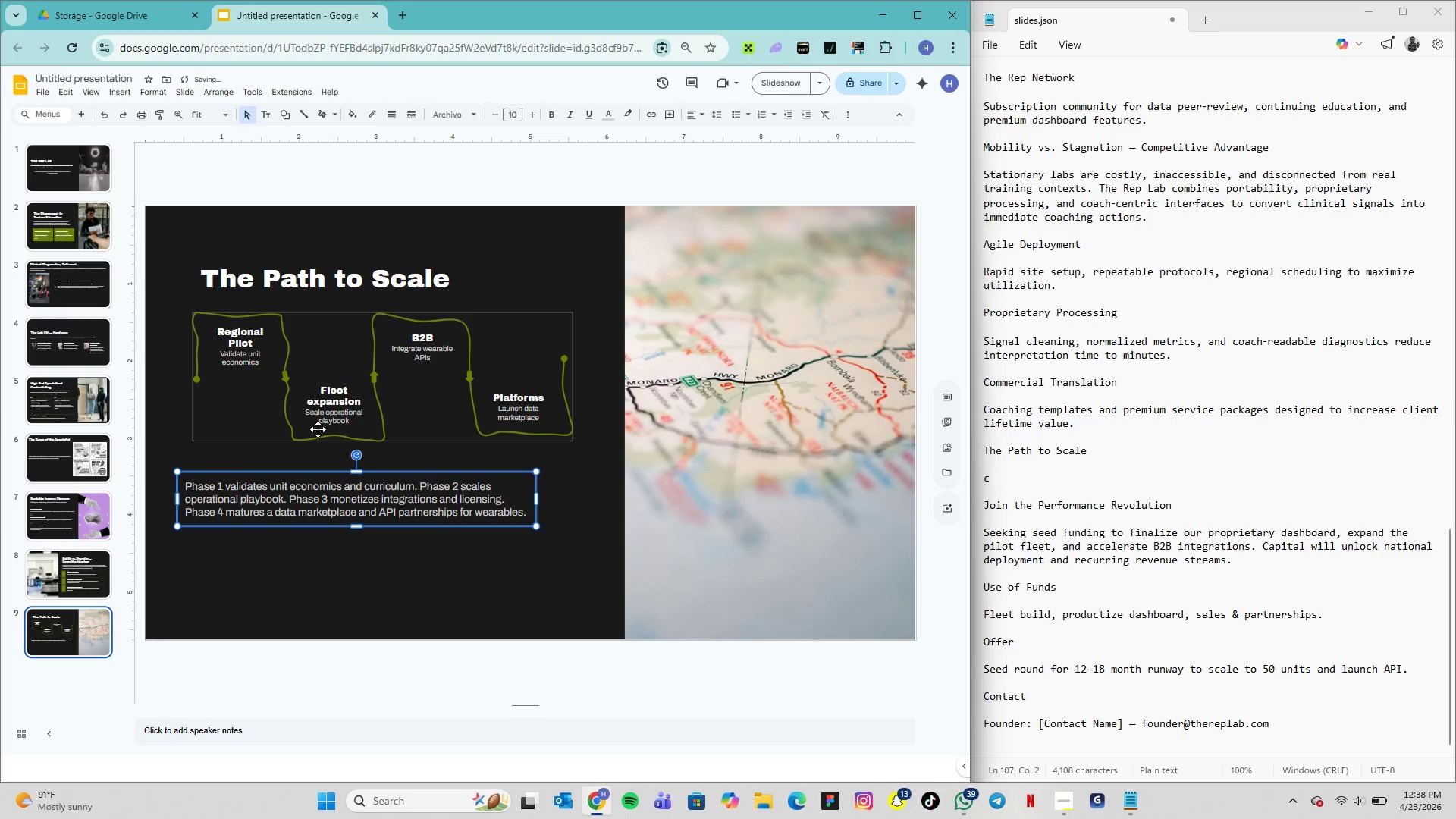 
key(ArrowUp)
 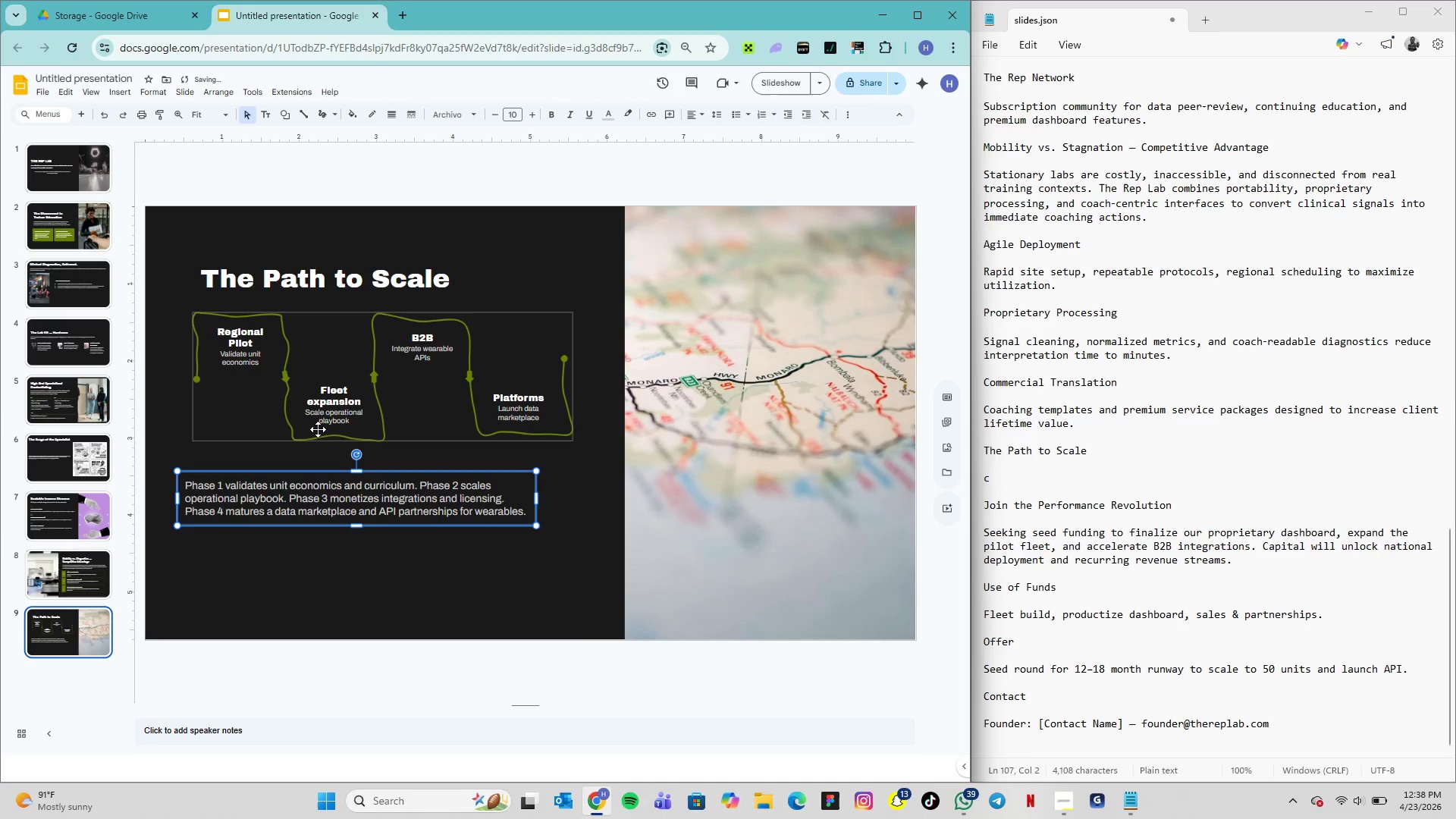 
key(ArrowUp)
 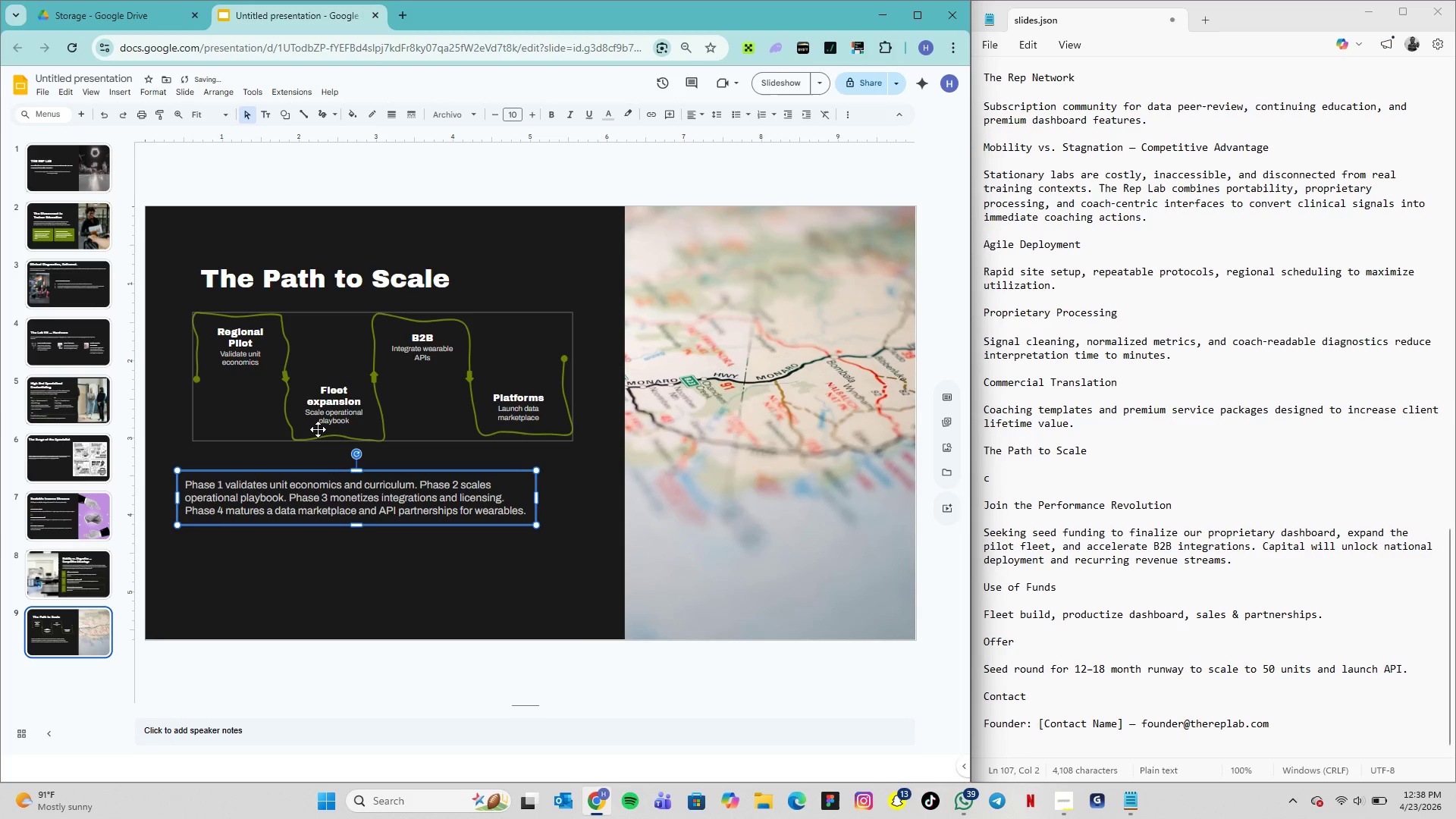 
key(ArrowUp)
 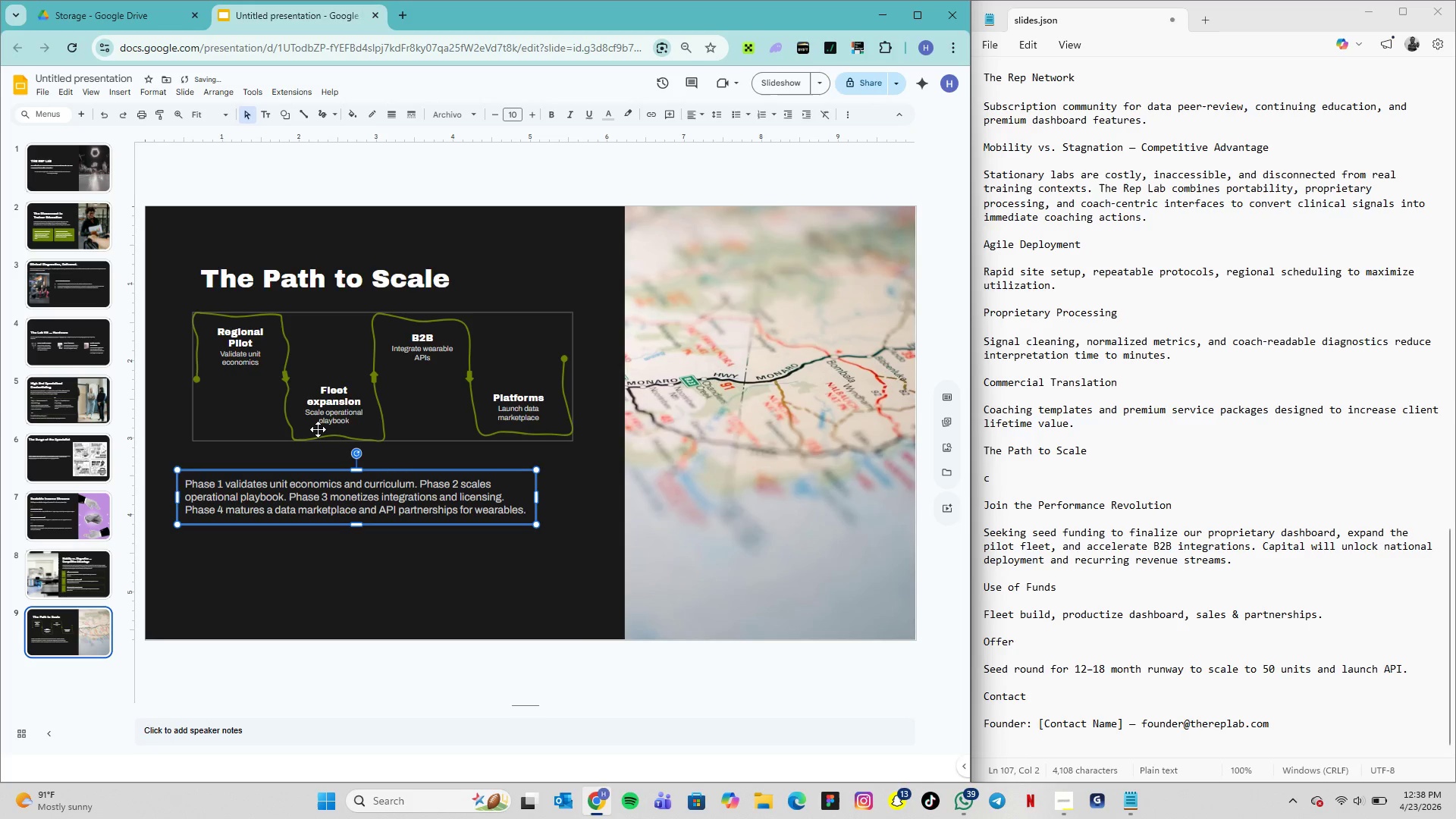 
key(ArrowUp)
 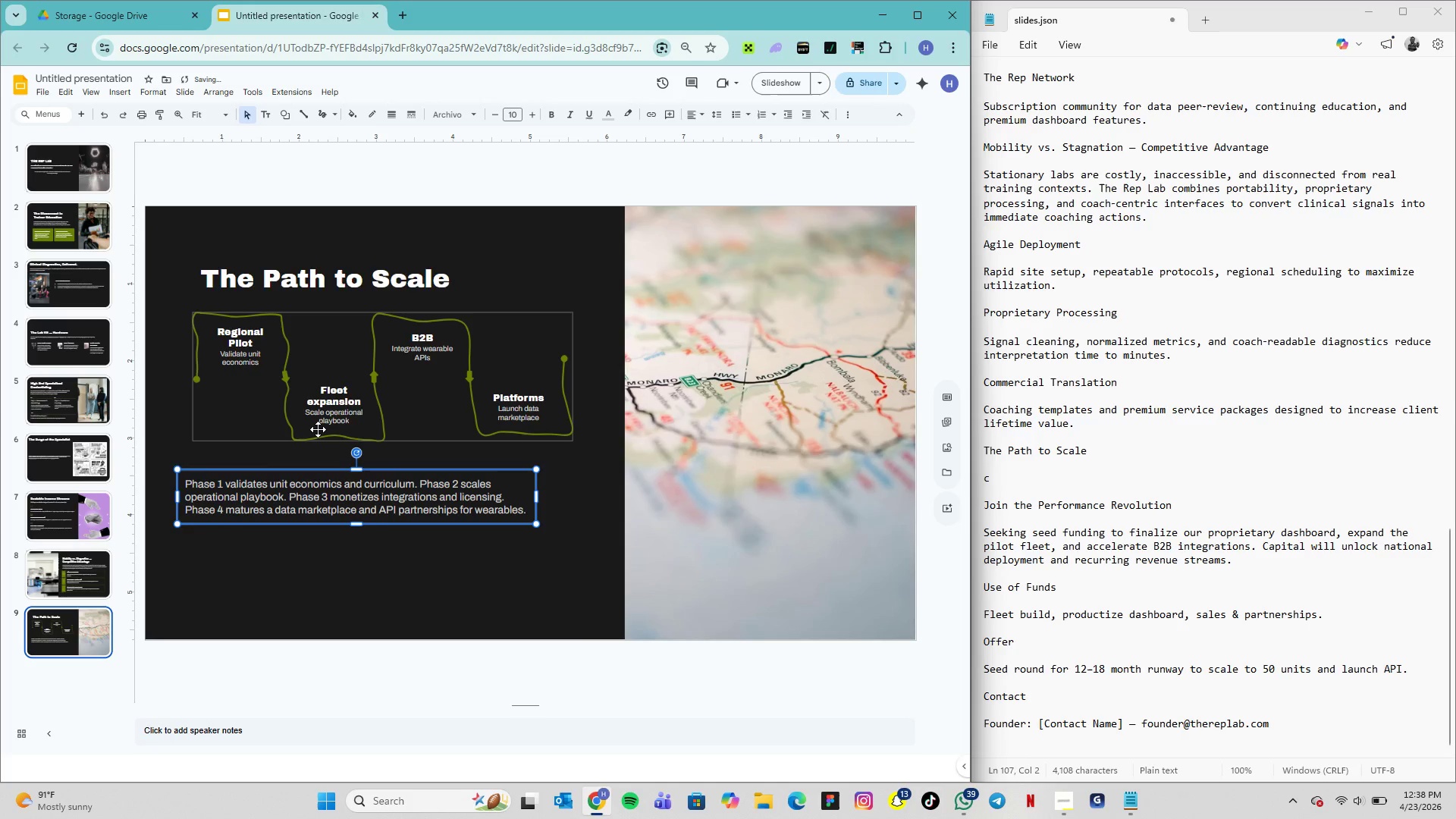 
key(ArrowUp)
 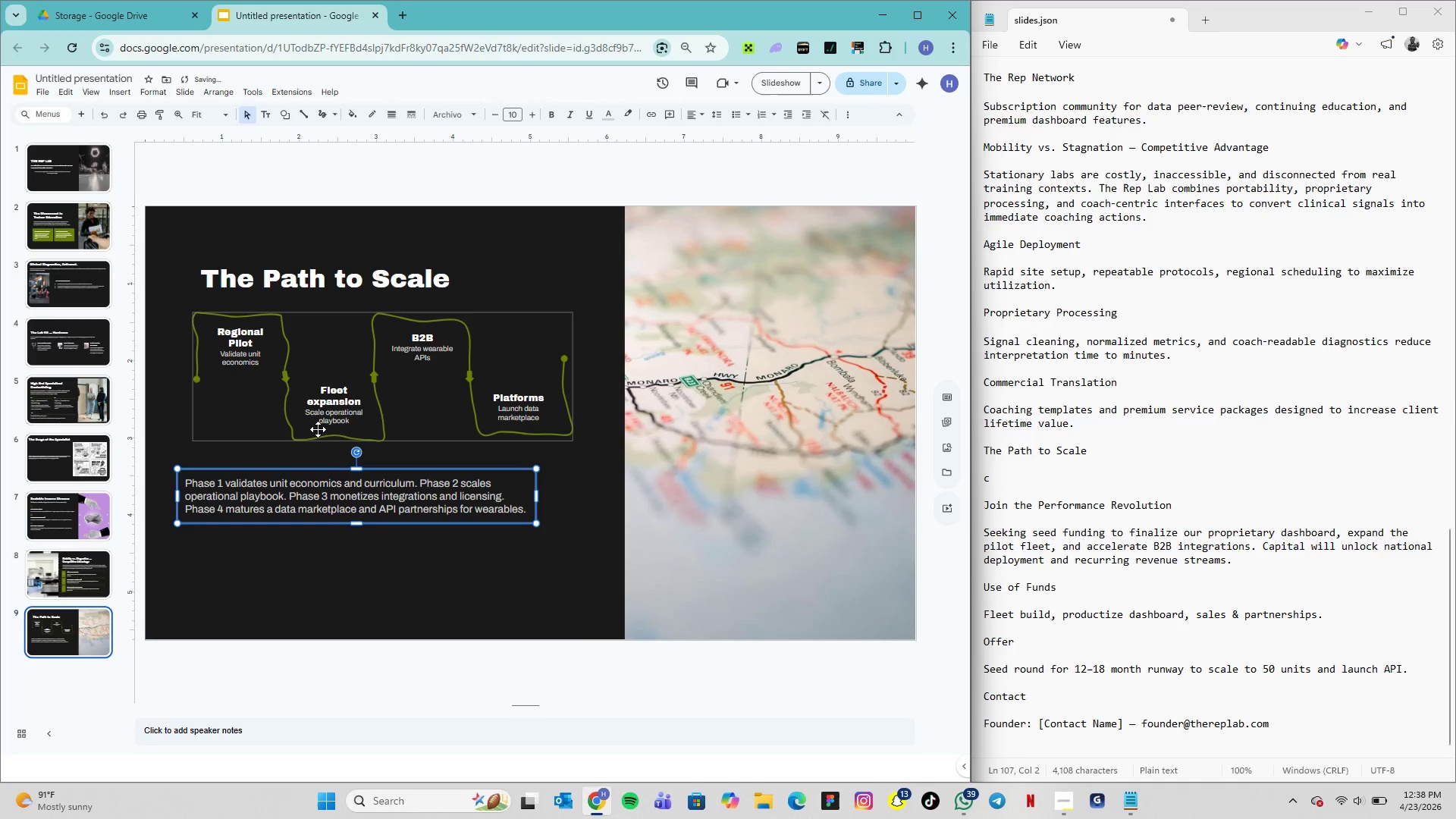 
key(ArrowUp)
 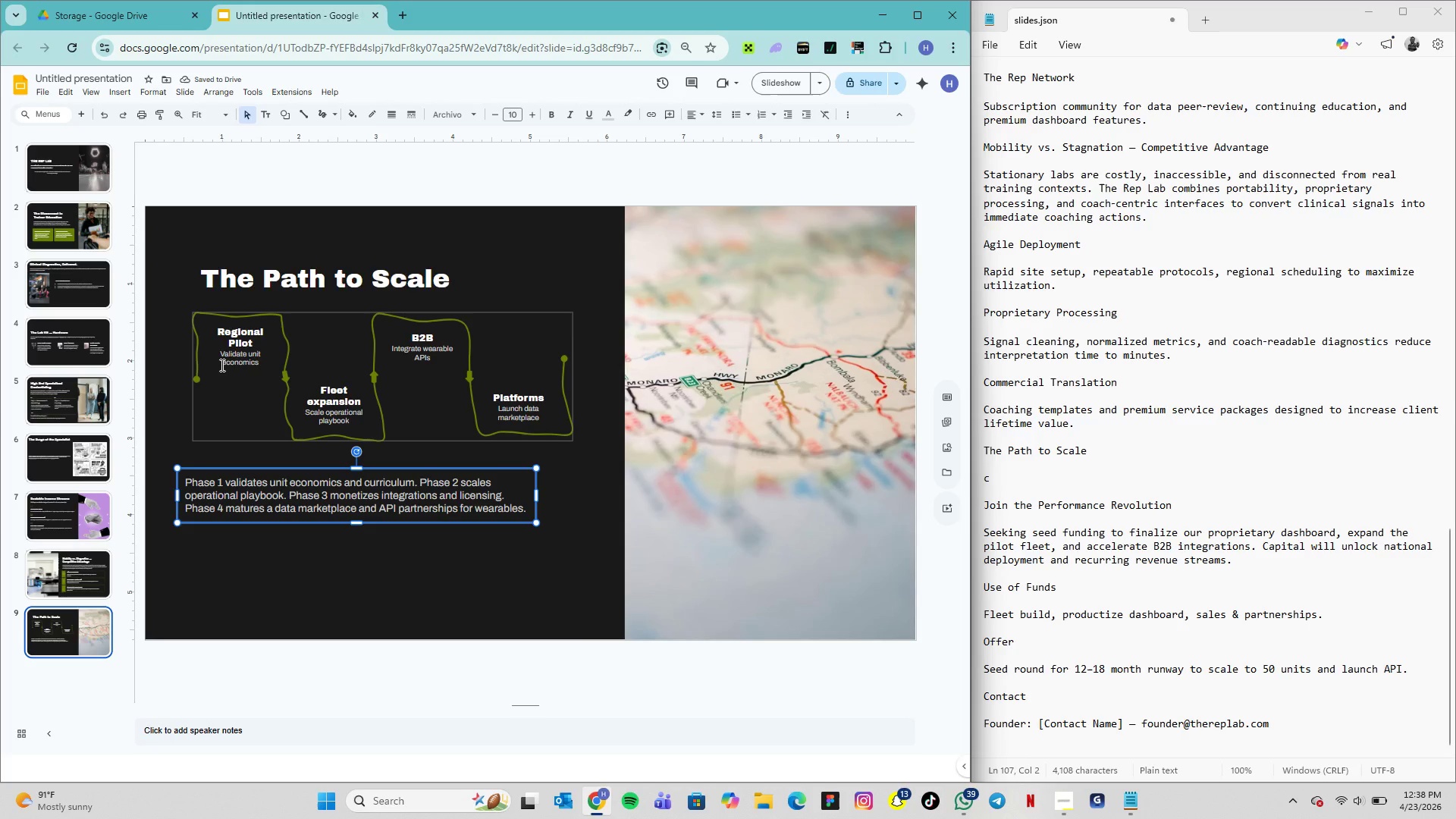 
wait(5.2)
 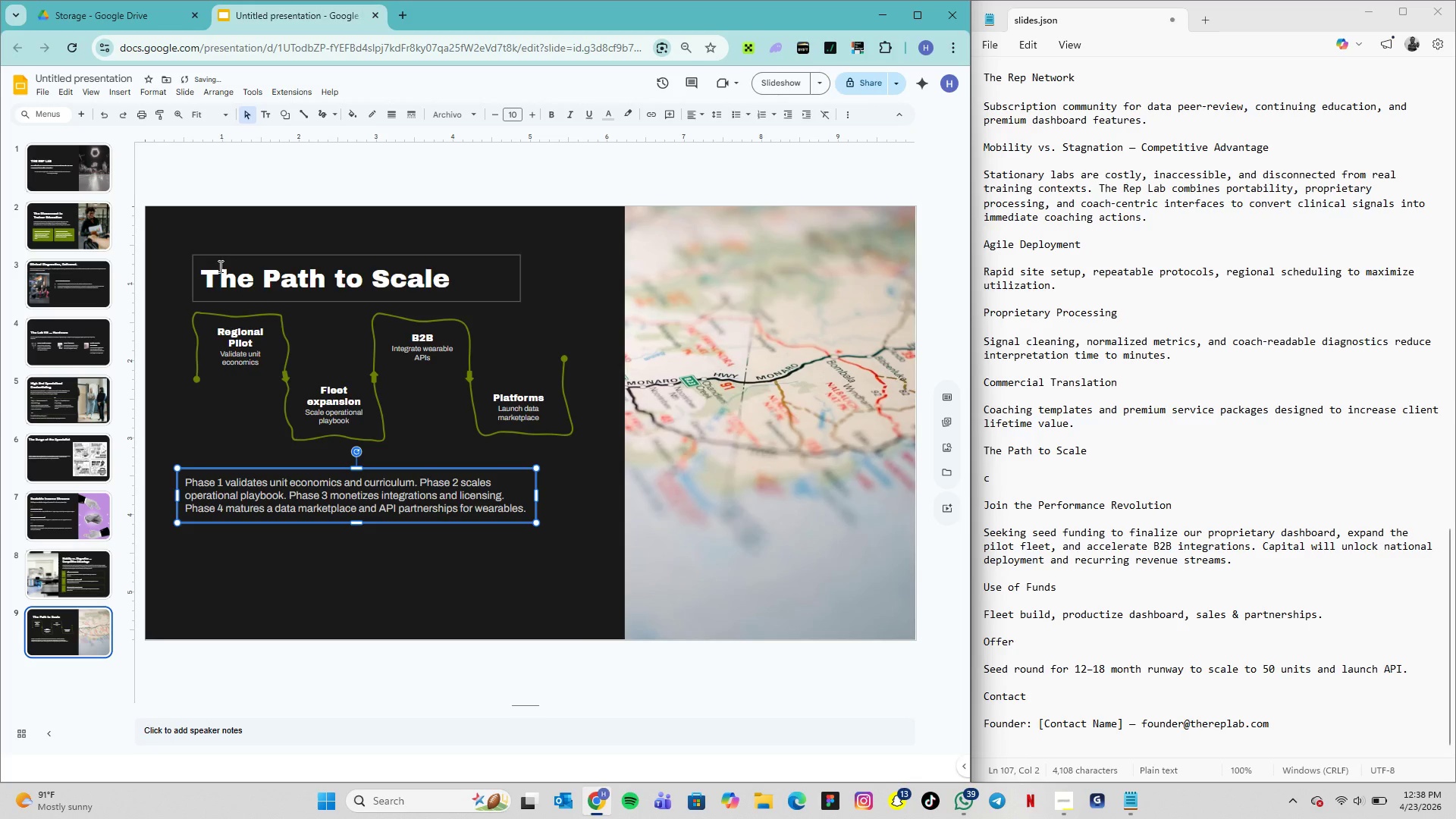 
hold_key(key=ArrowRight, duration=0.91)
 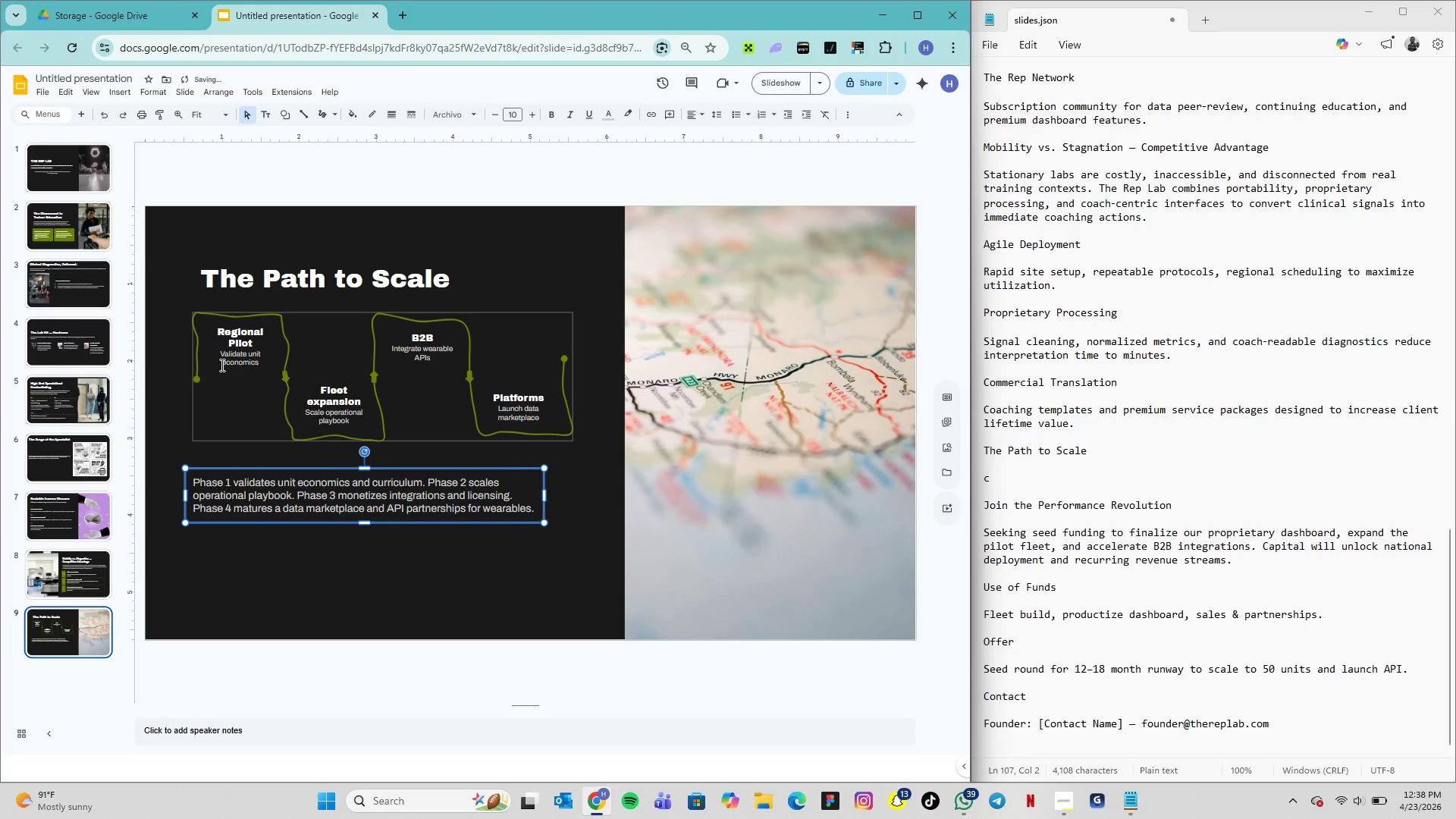 
key(ArrowRight)
 